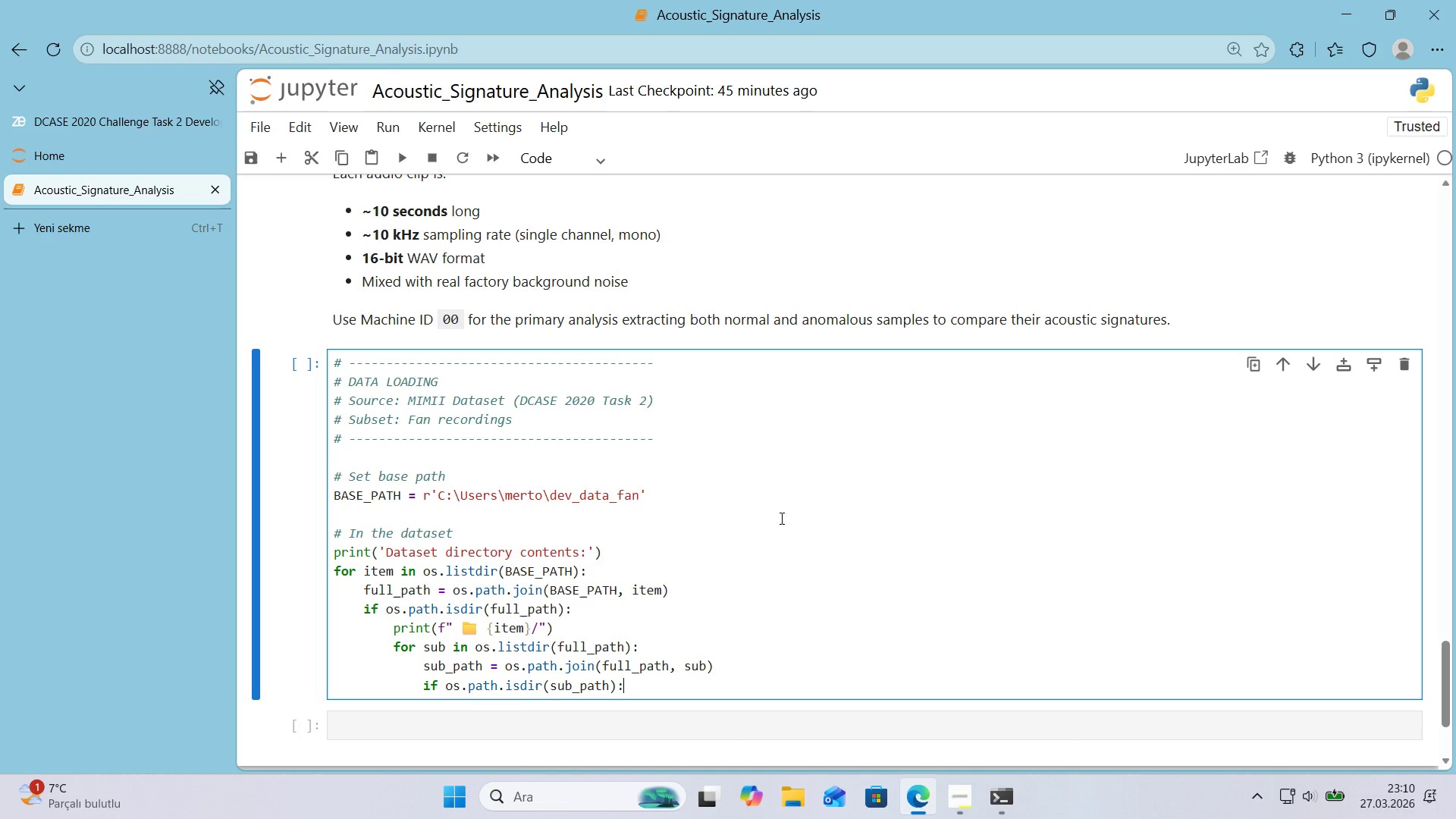 
key(Shift+Period)
 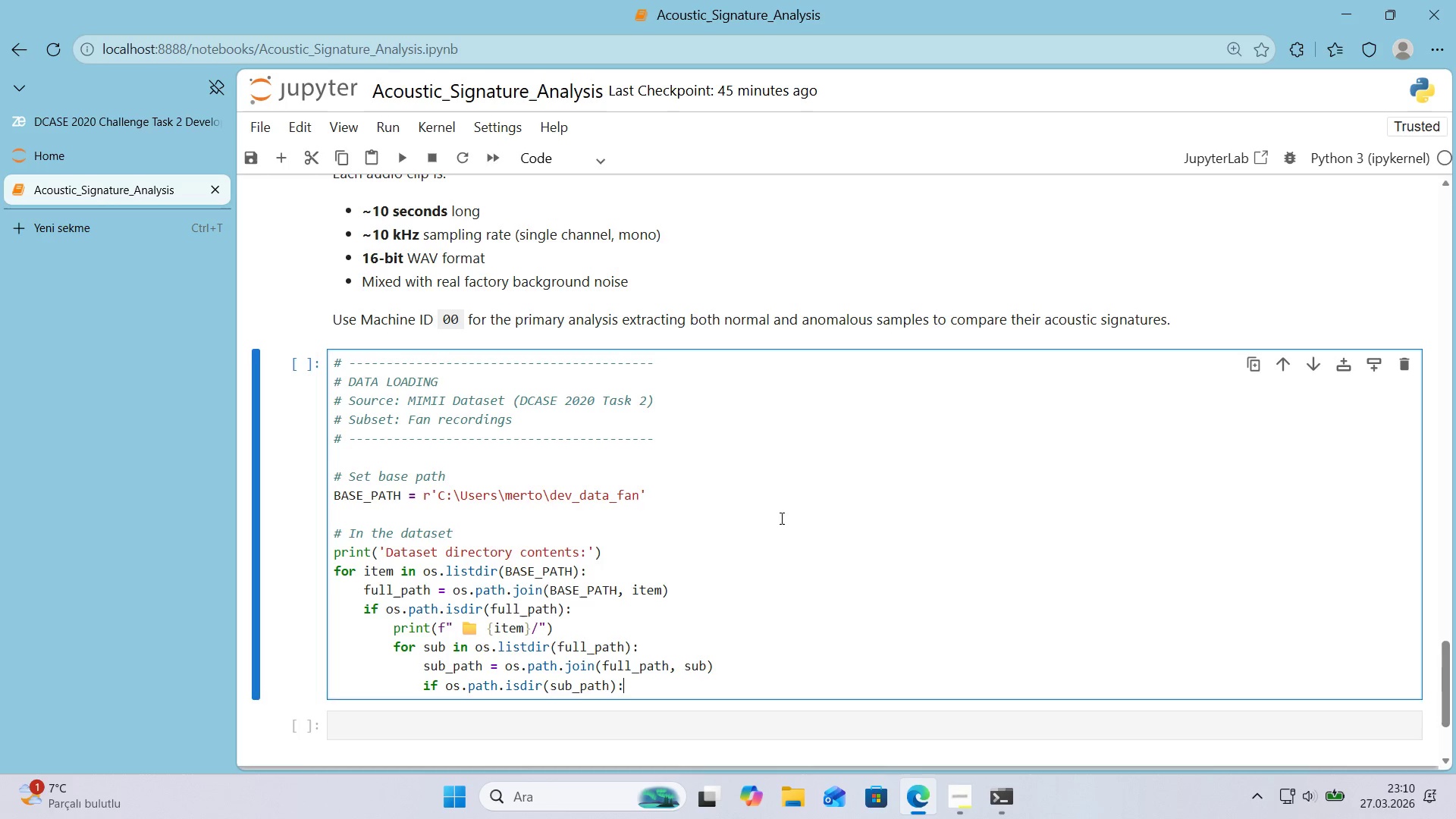 
key(Enter)
 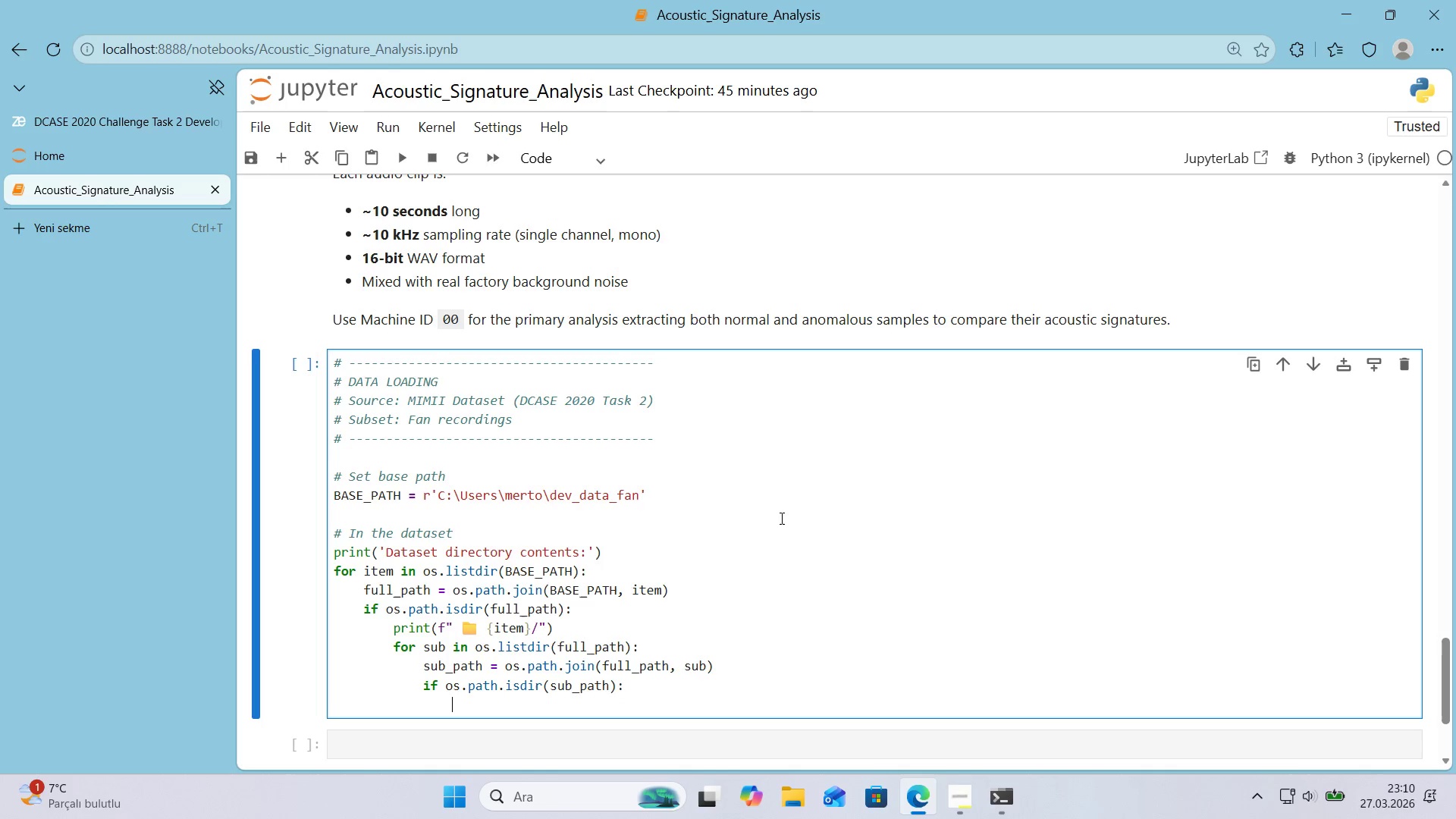 
type(n_f'les ) len*()
 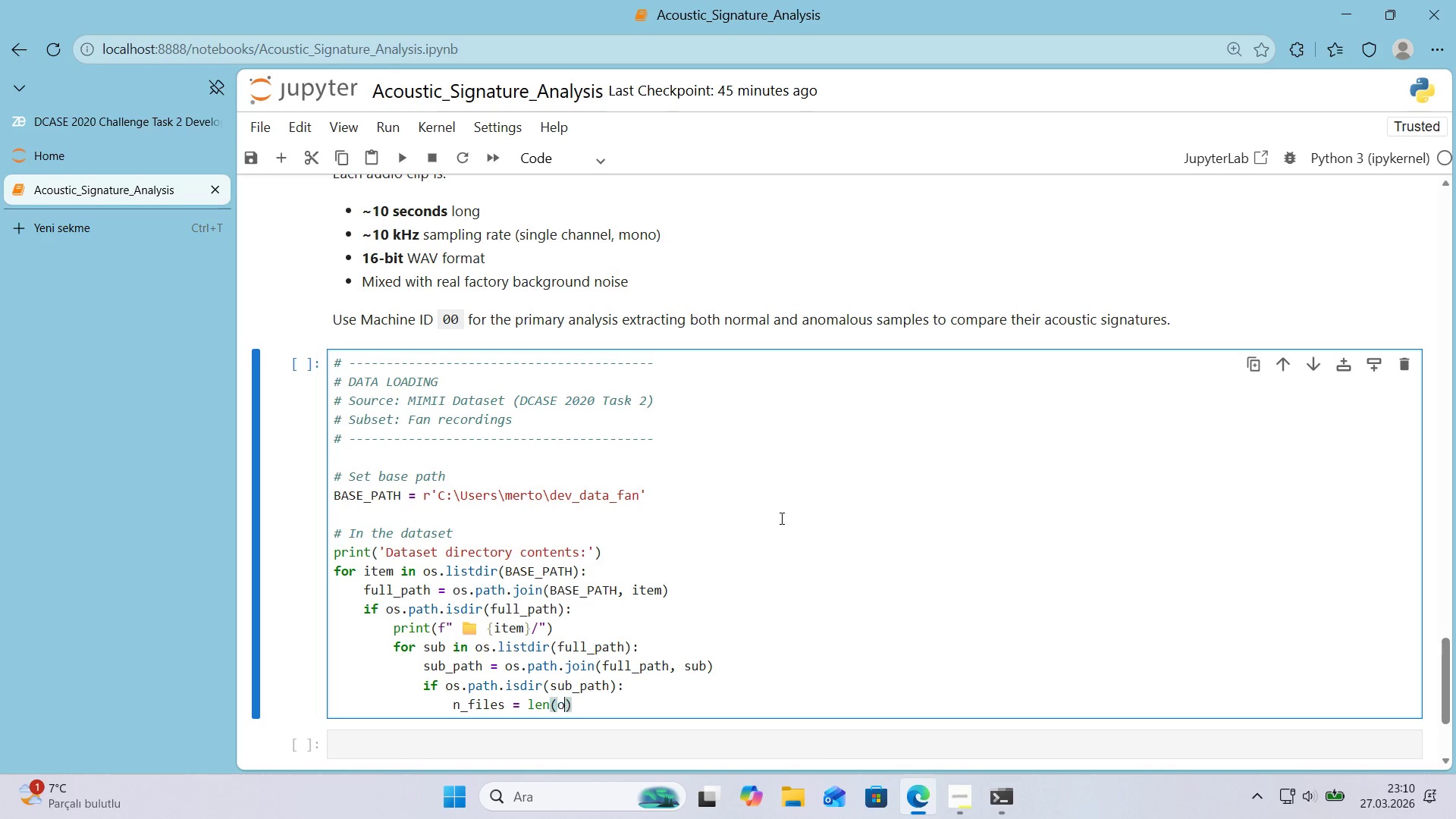 
 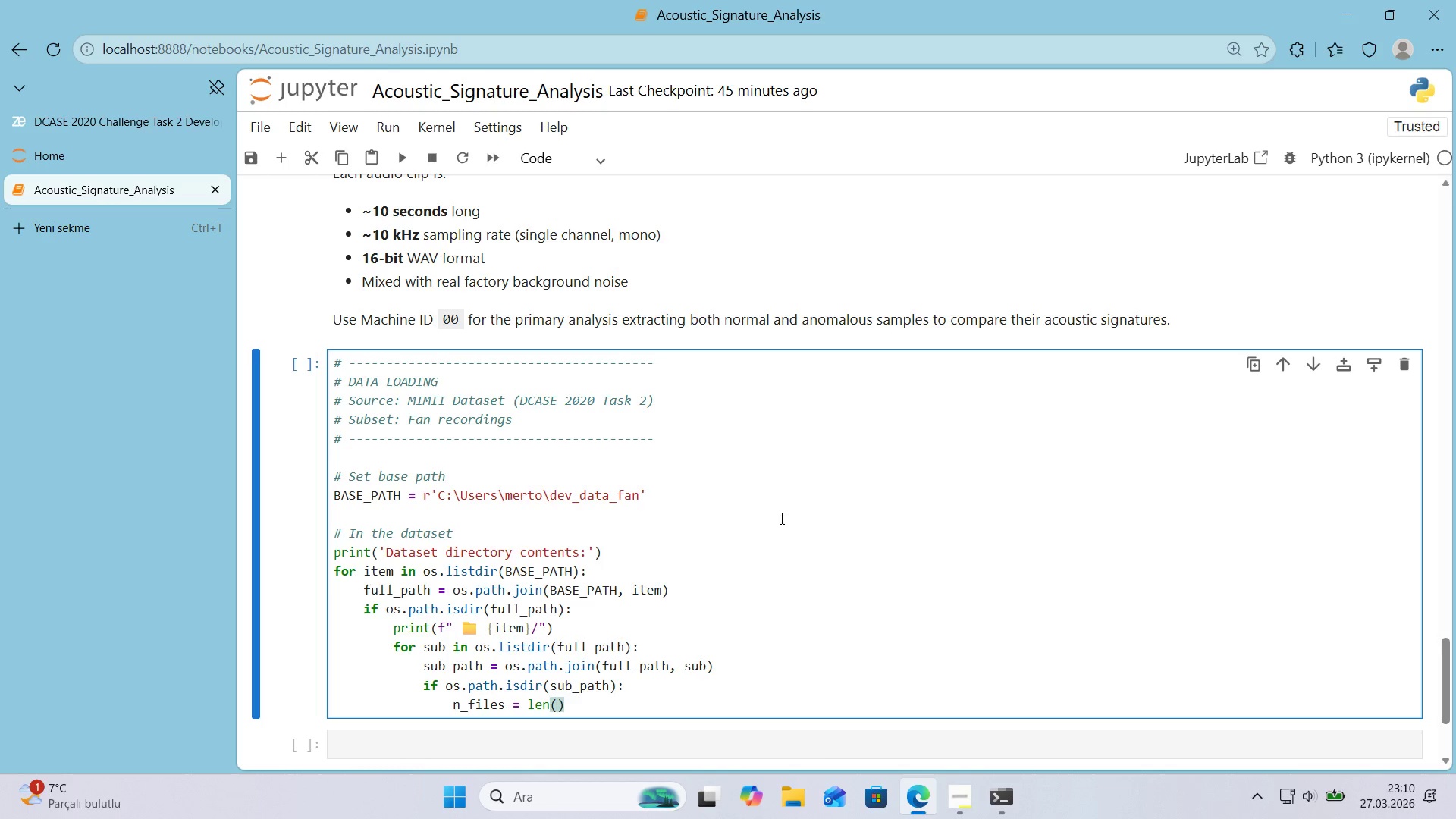 
key(ArrowLeft)
 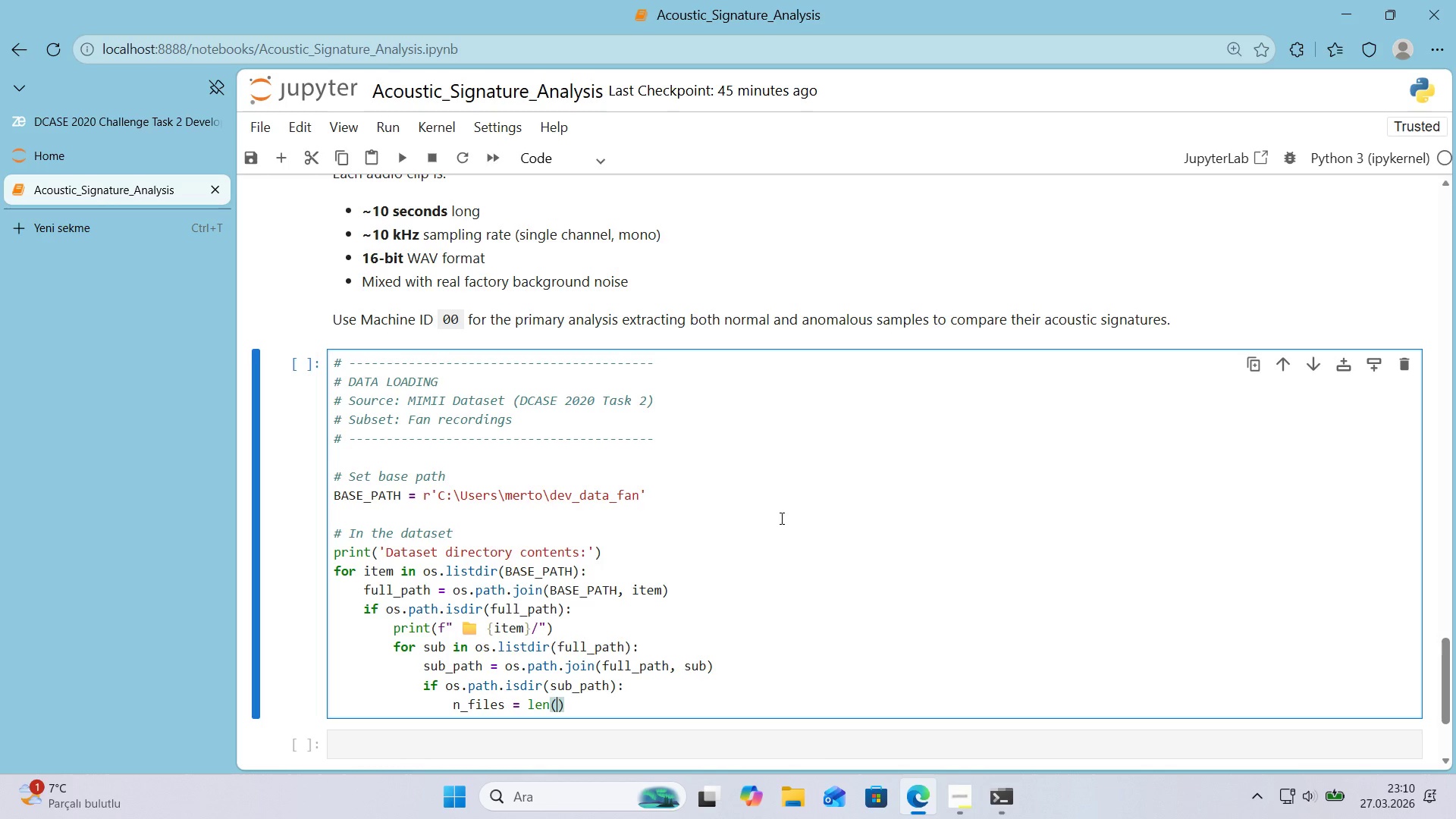 
type(os.l'std'r*()
 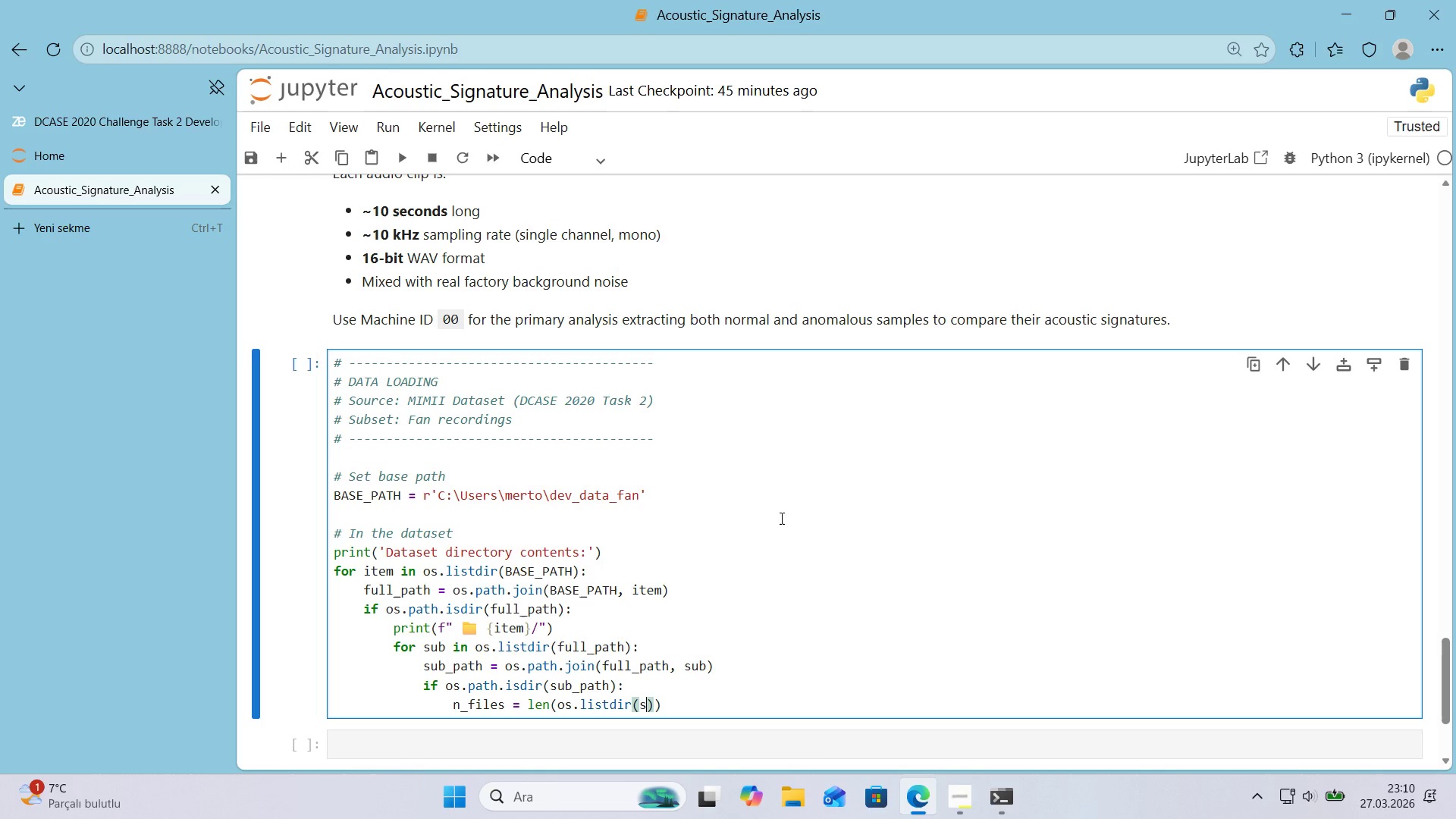 
 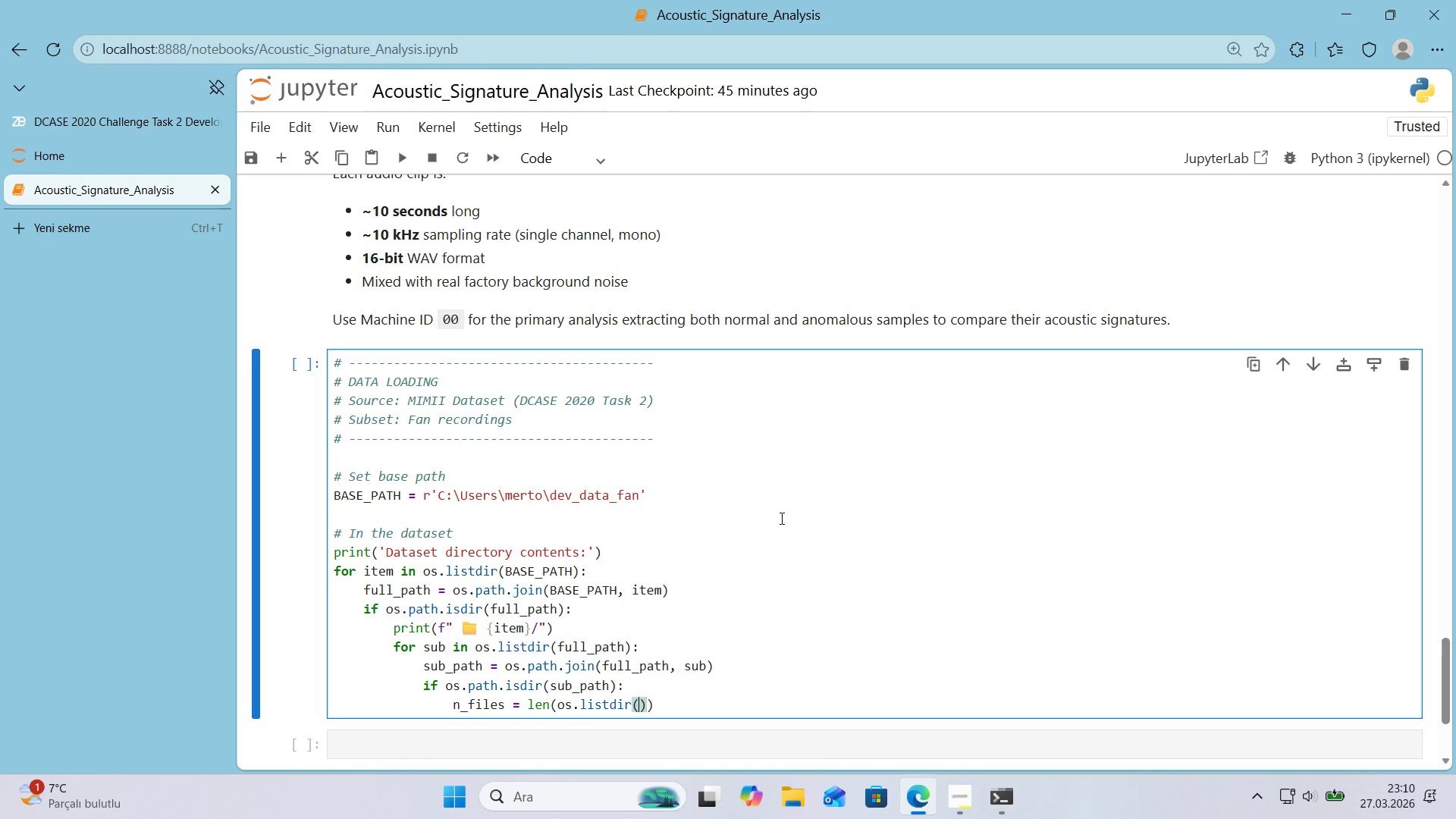 
key(ArrowLeft)
 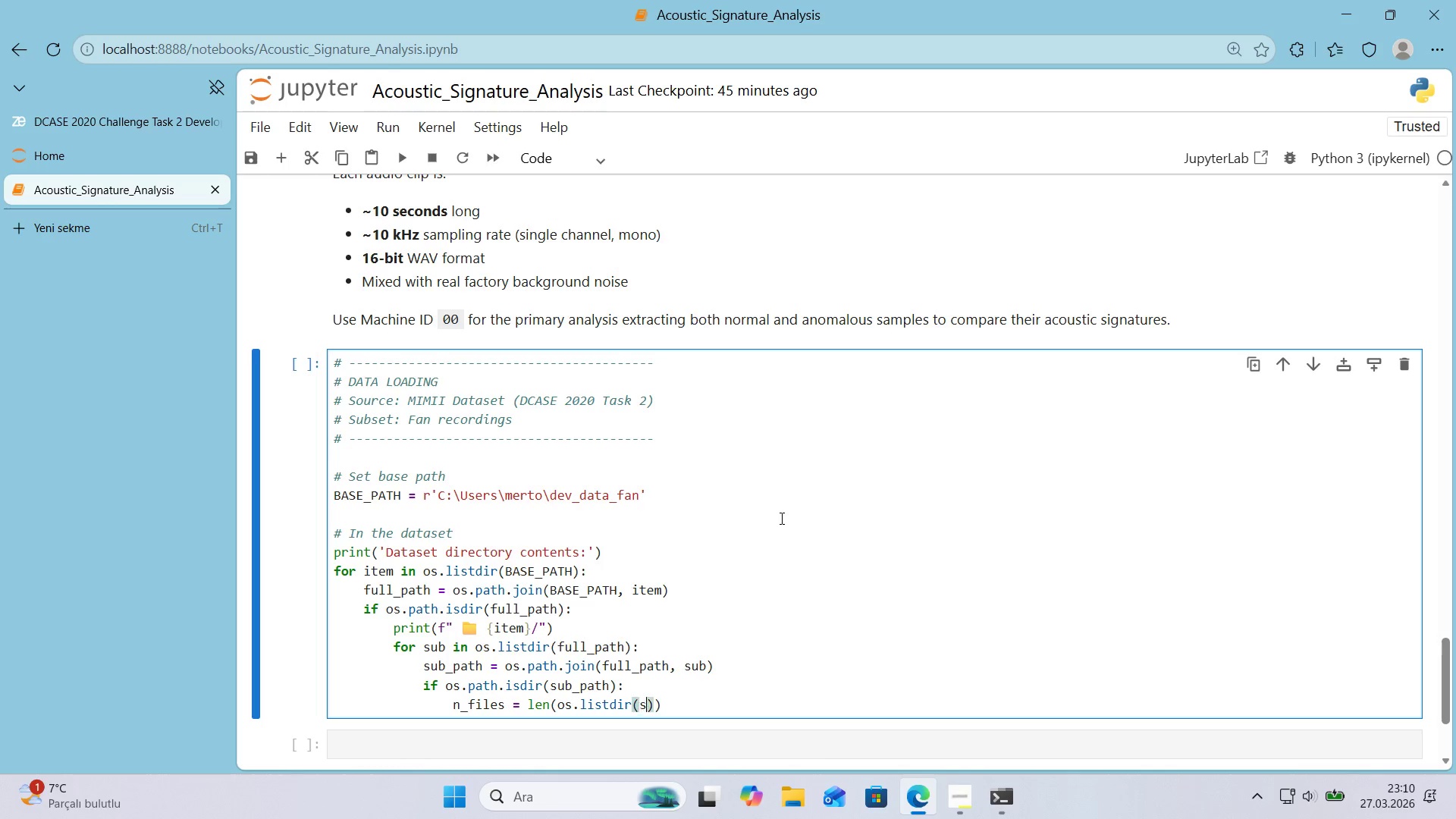 
type(sub_path)
 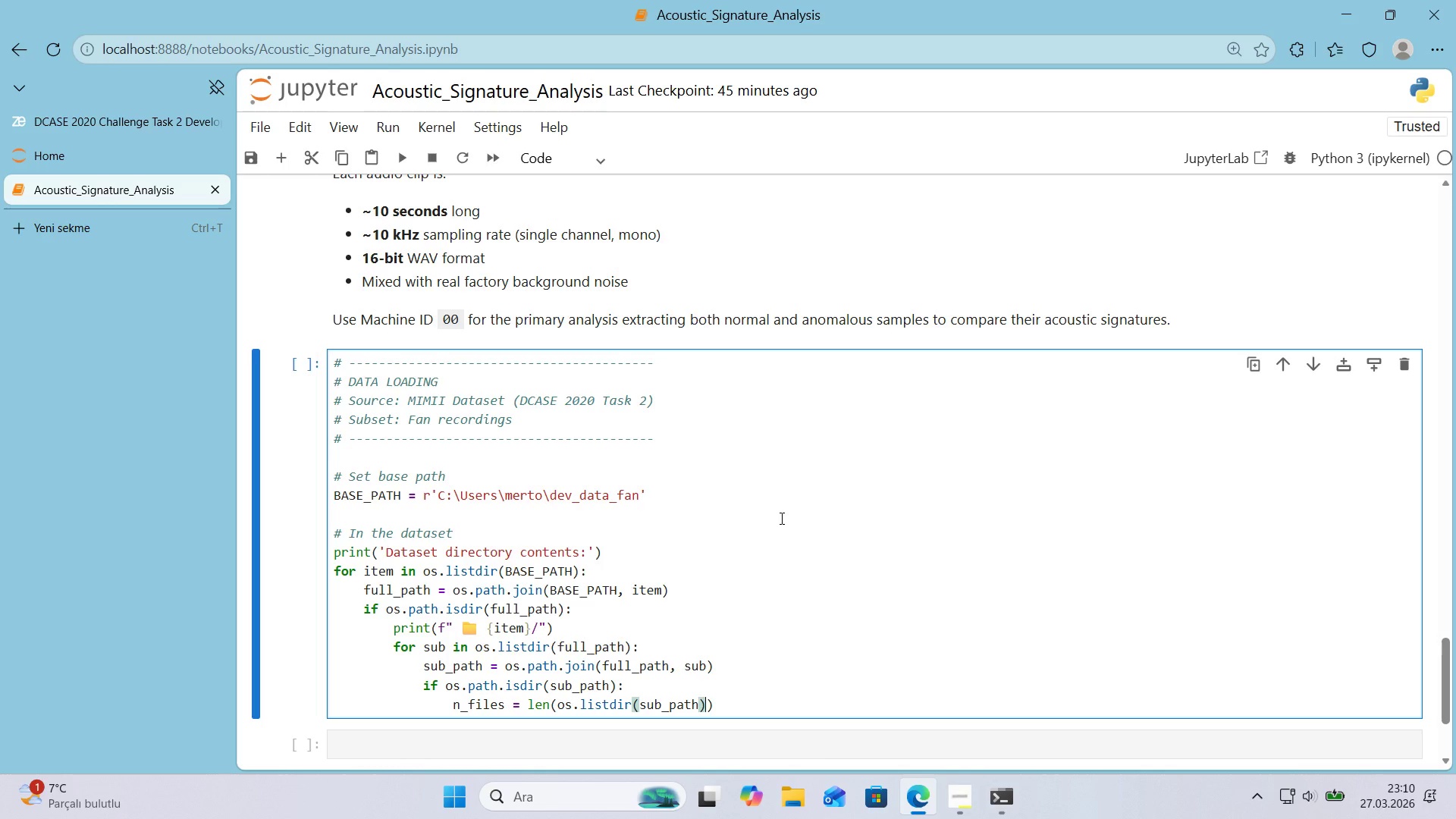 
key(ArrowRight)
 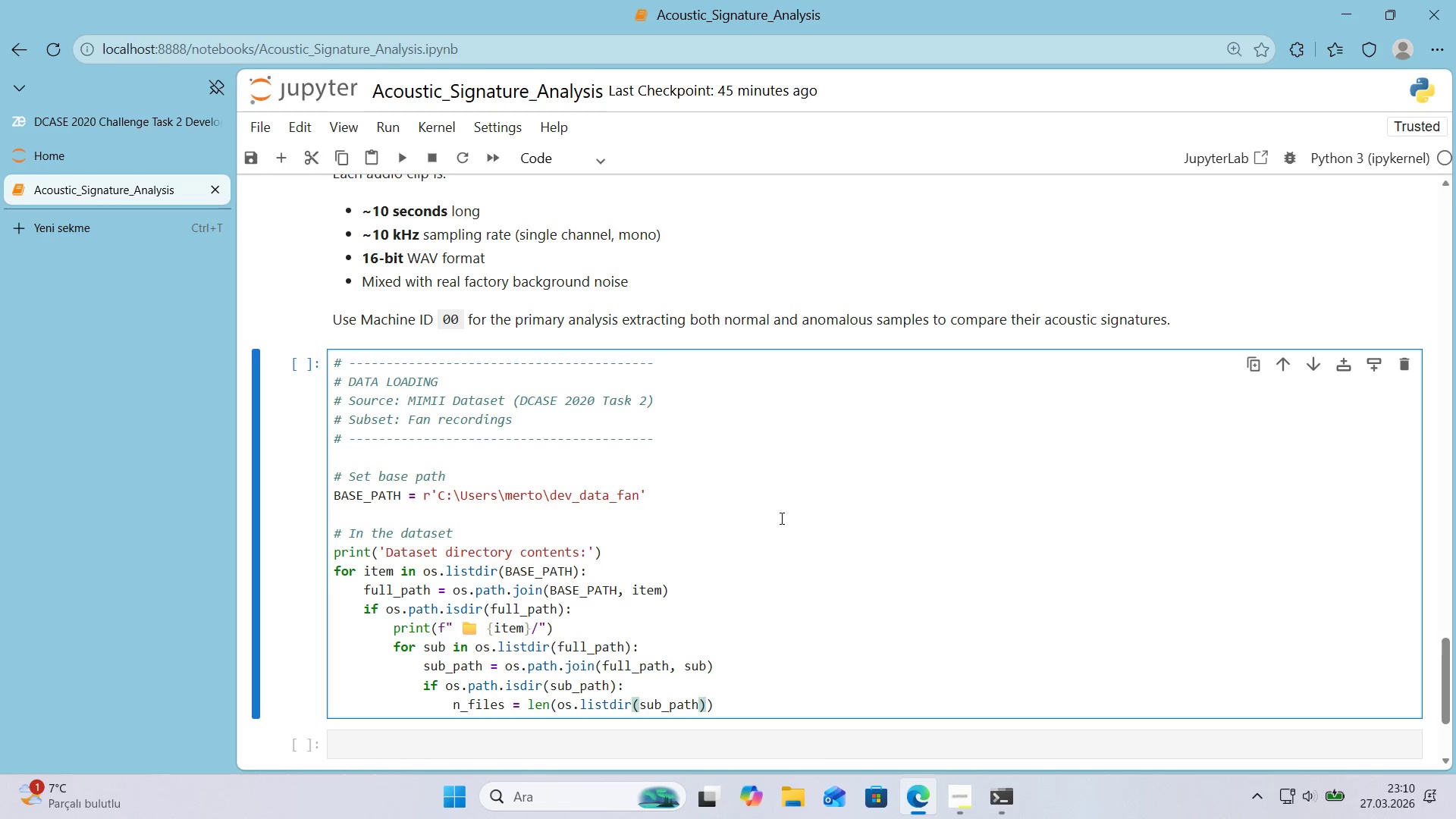 
key(ArrowRight)
 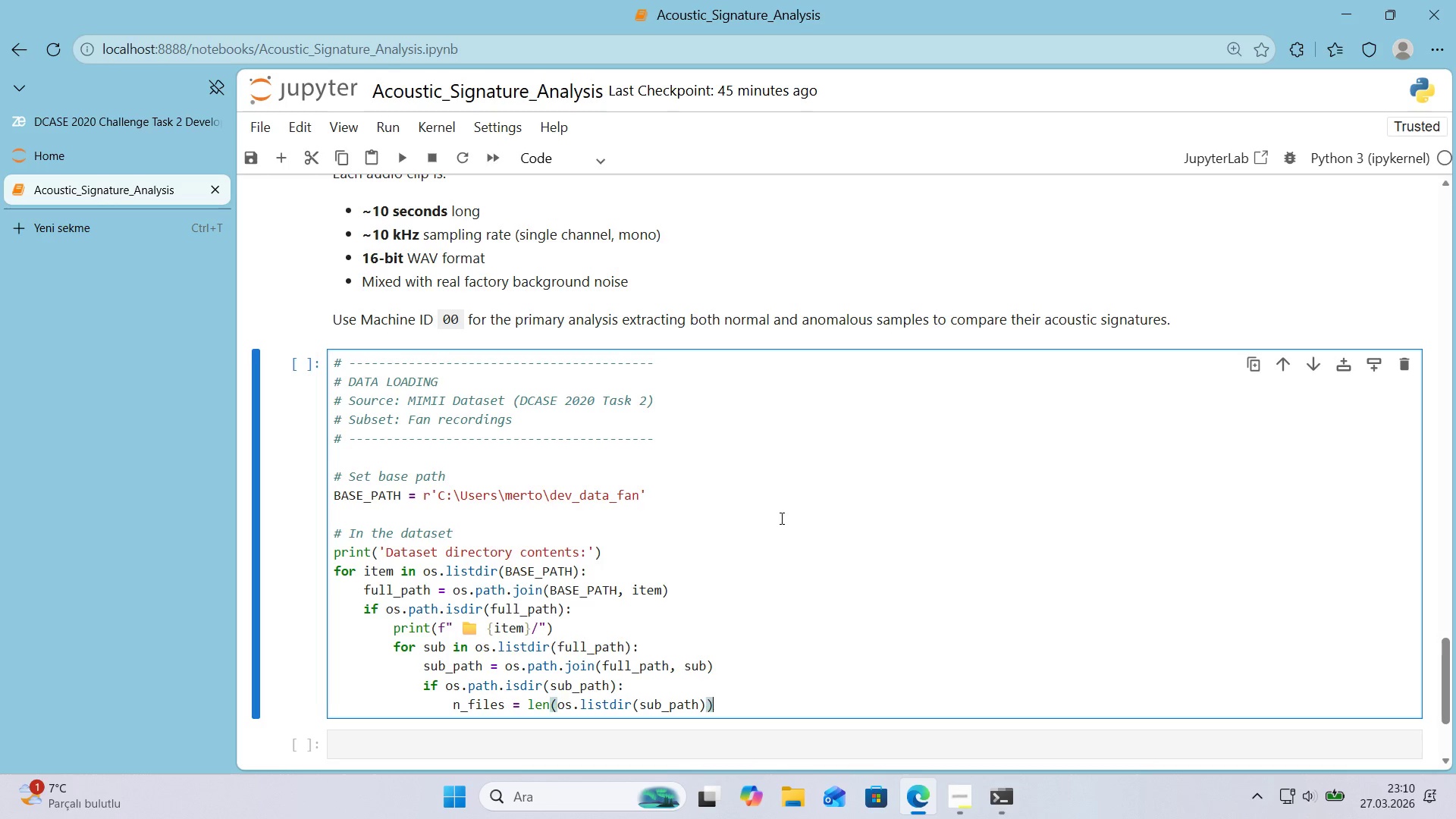 
key(Enter)
 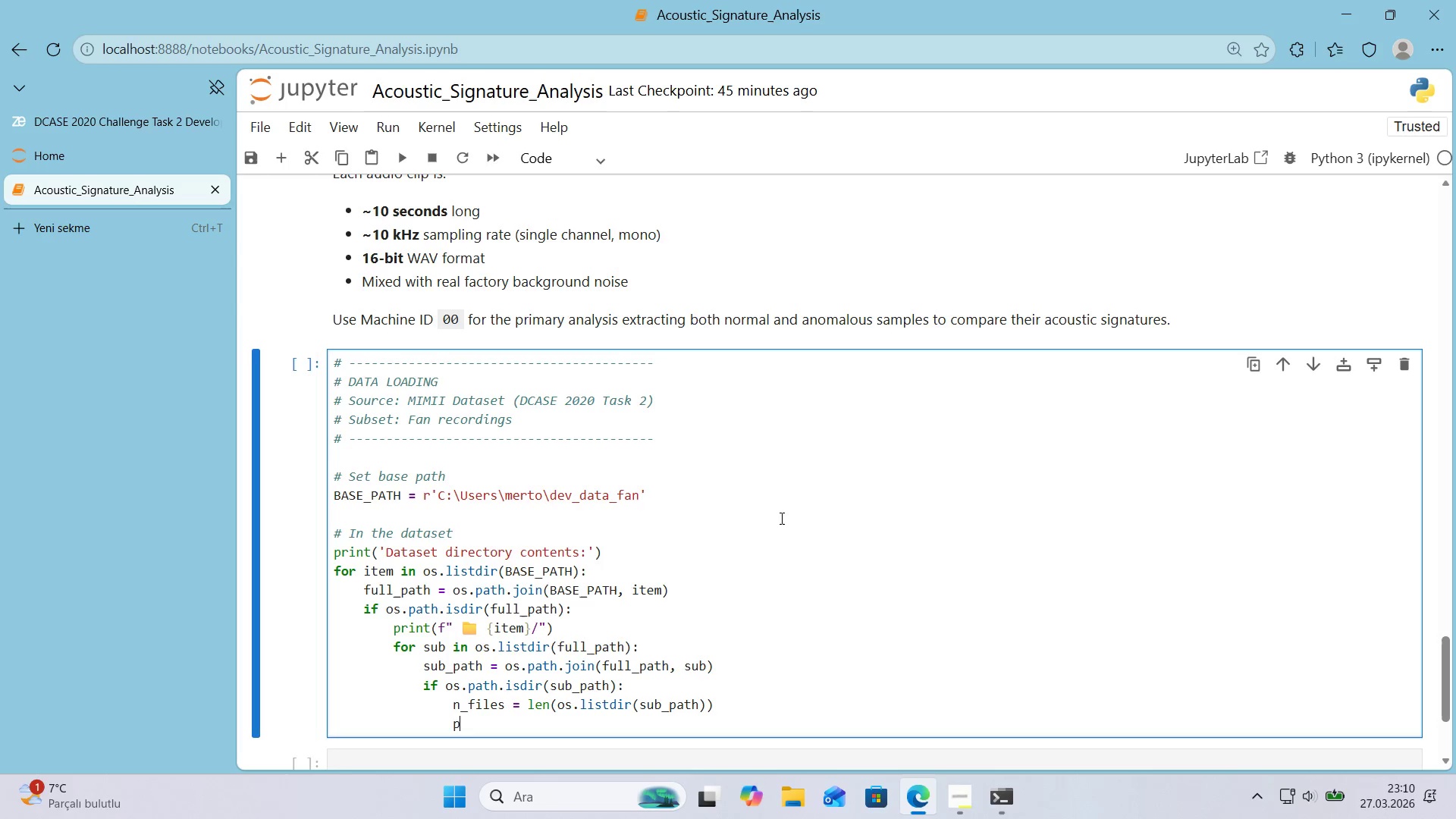 
type(pr'nt*()
 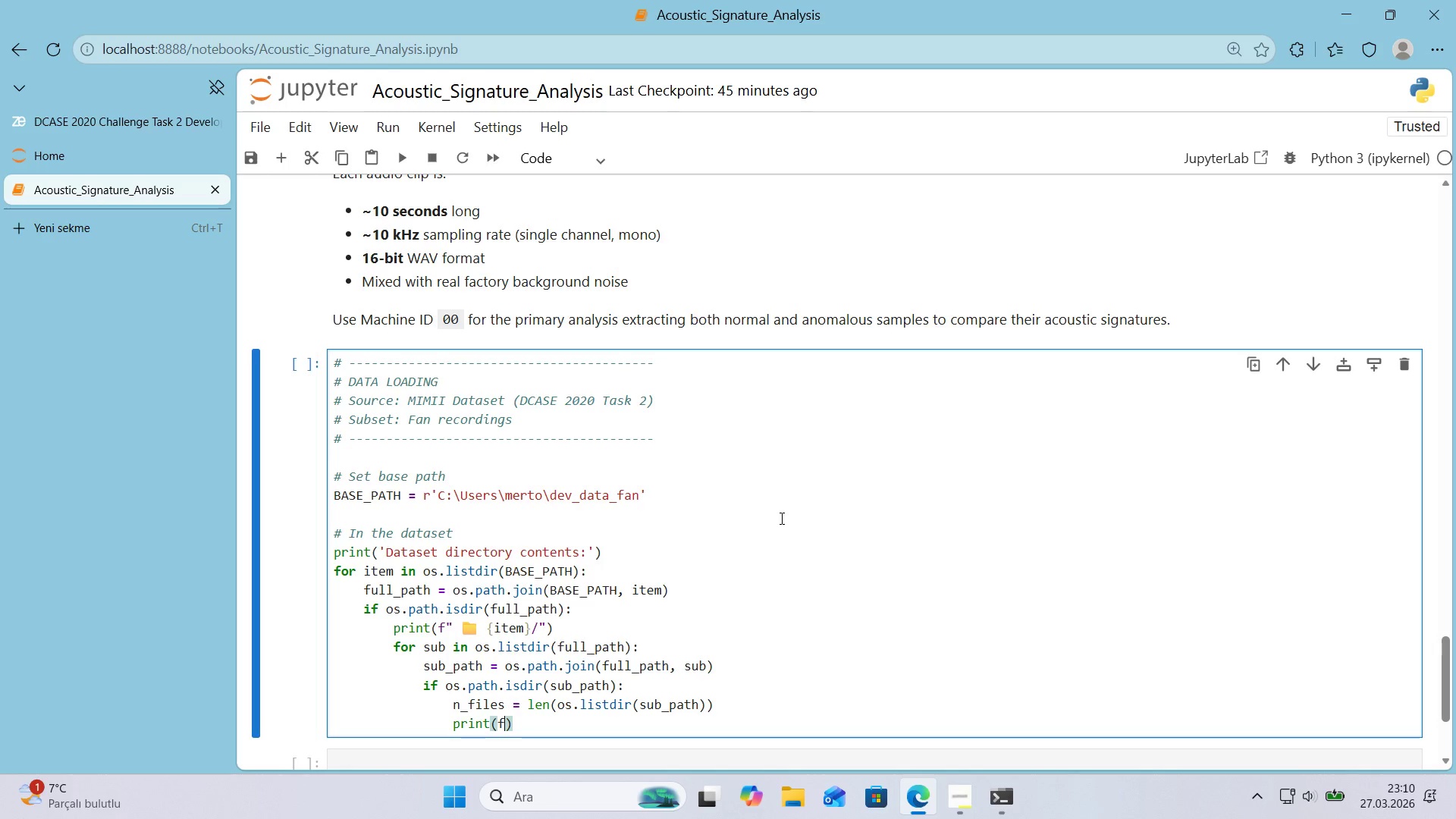 
 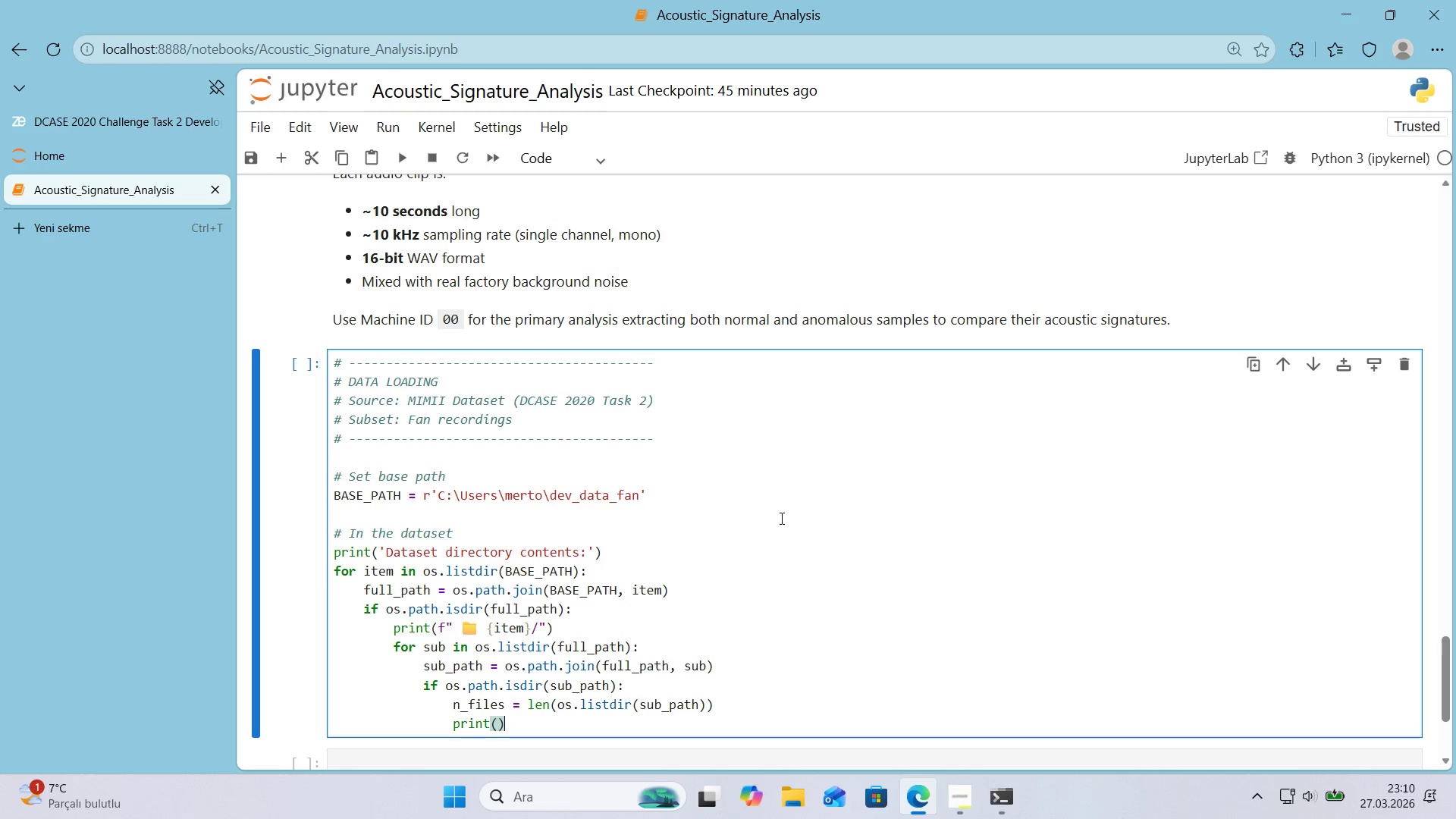 
key(ArrowLeft)
 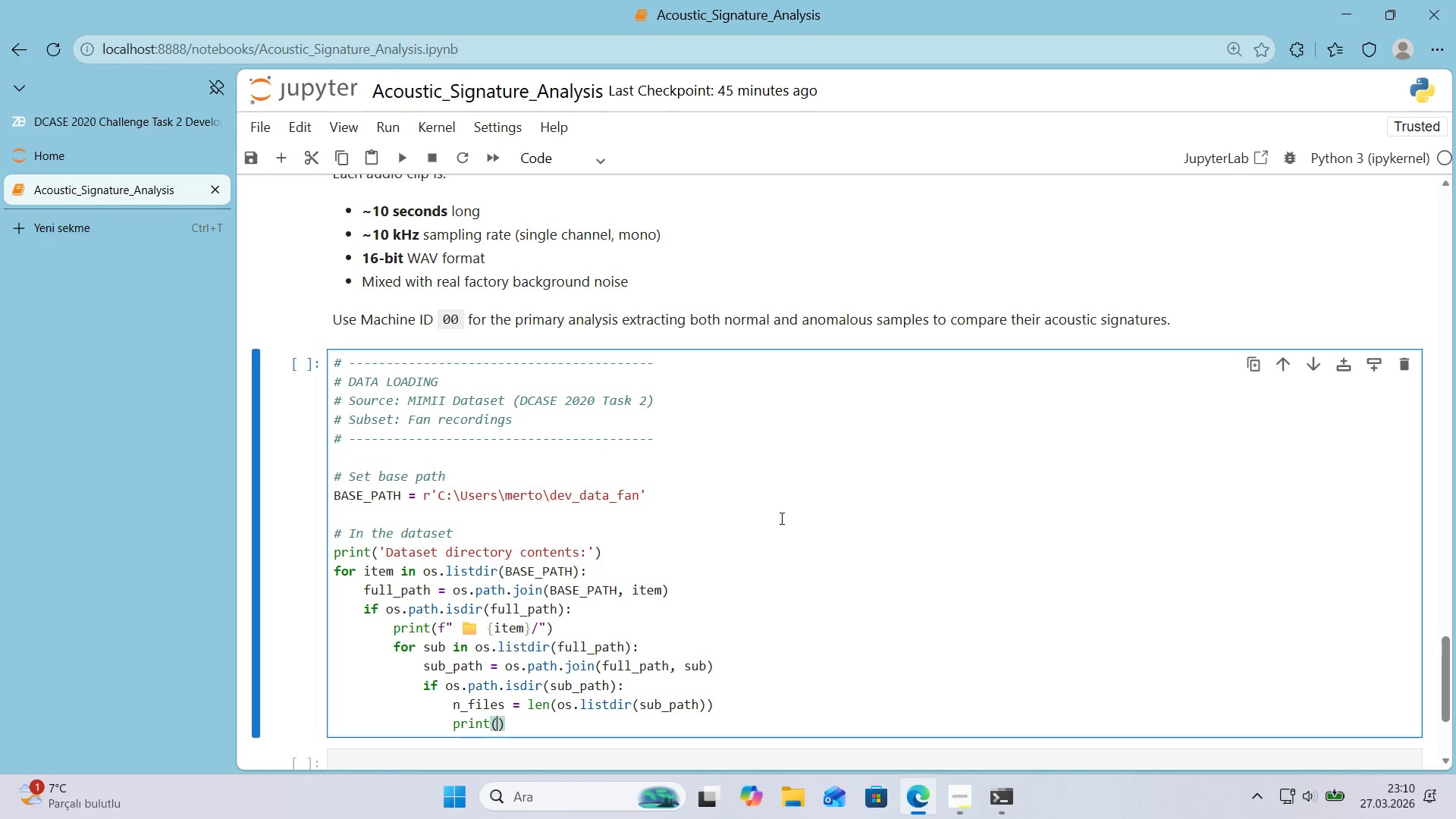 
key(F)
 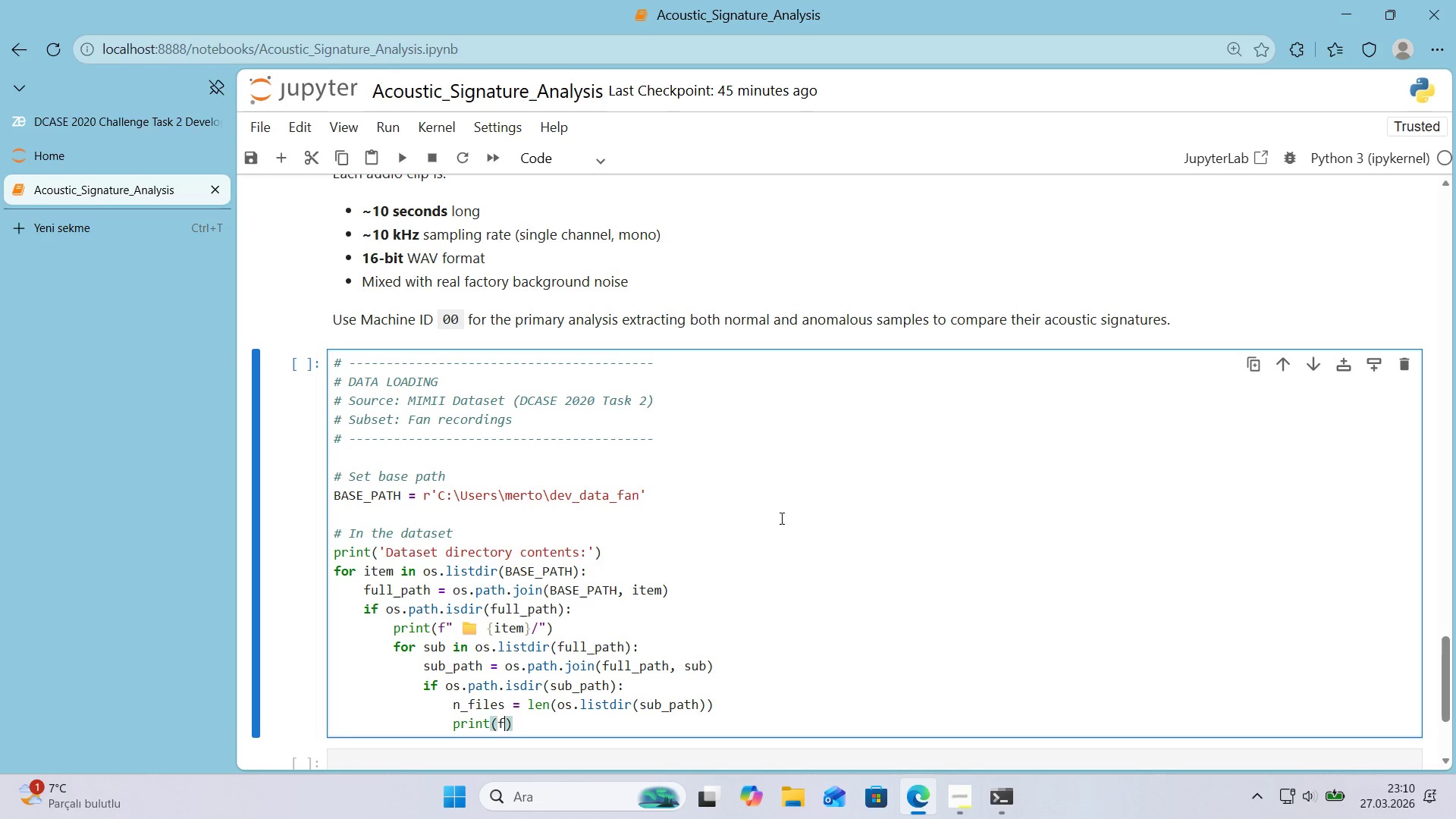 
key(Backquote)
 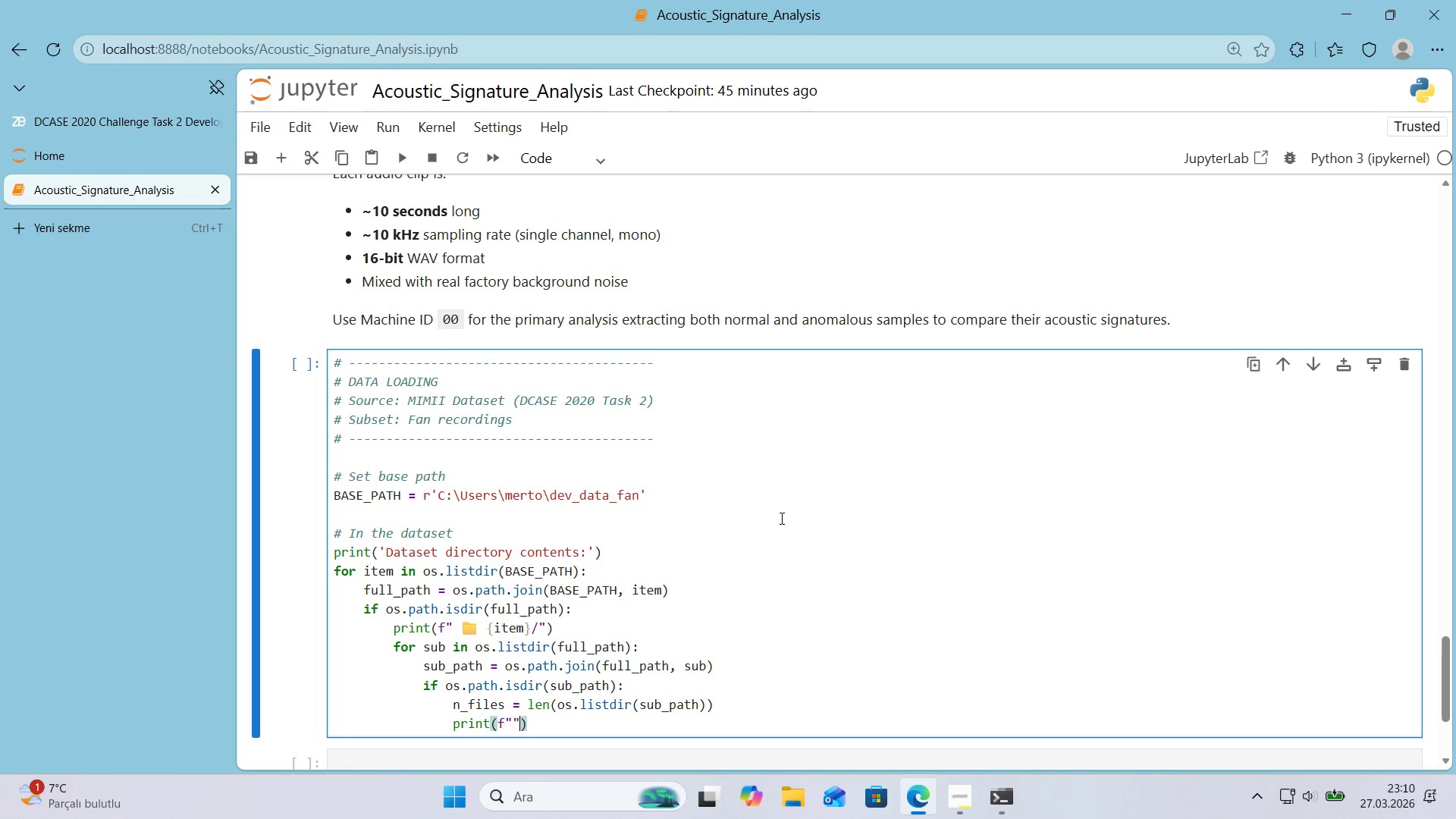 
key(Backquote)
 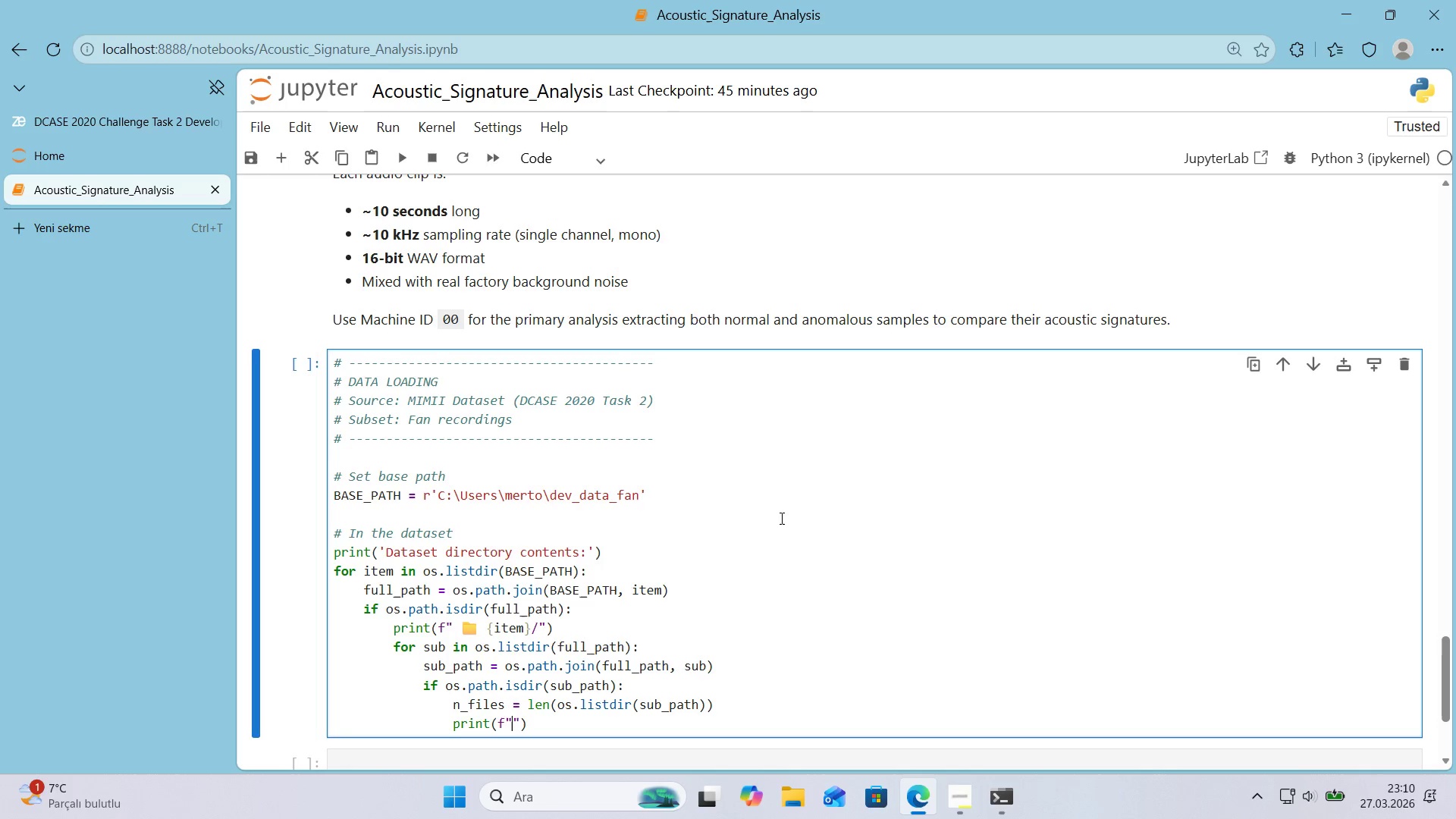 
key(ArrowLeft)
 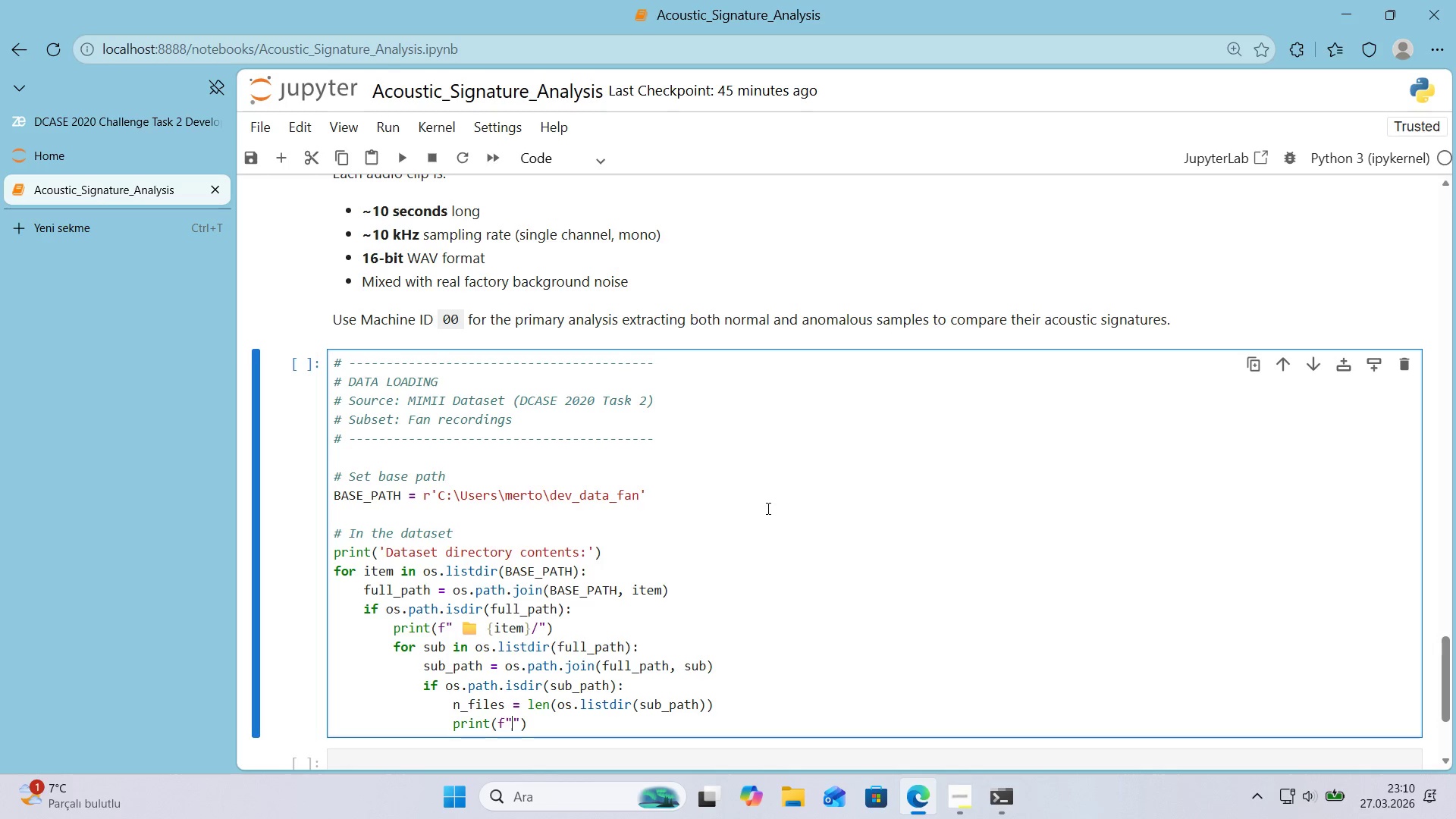 
key(Space)
 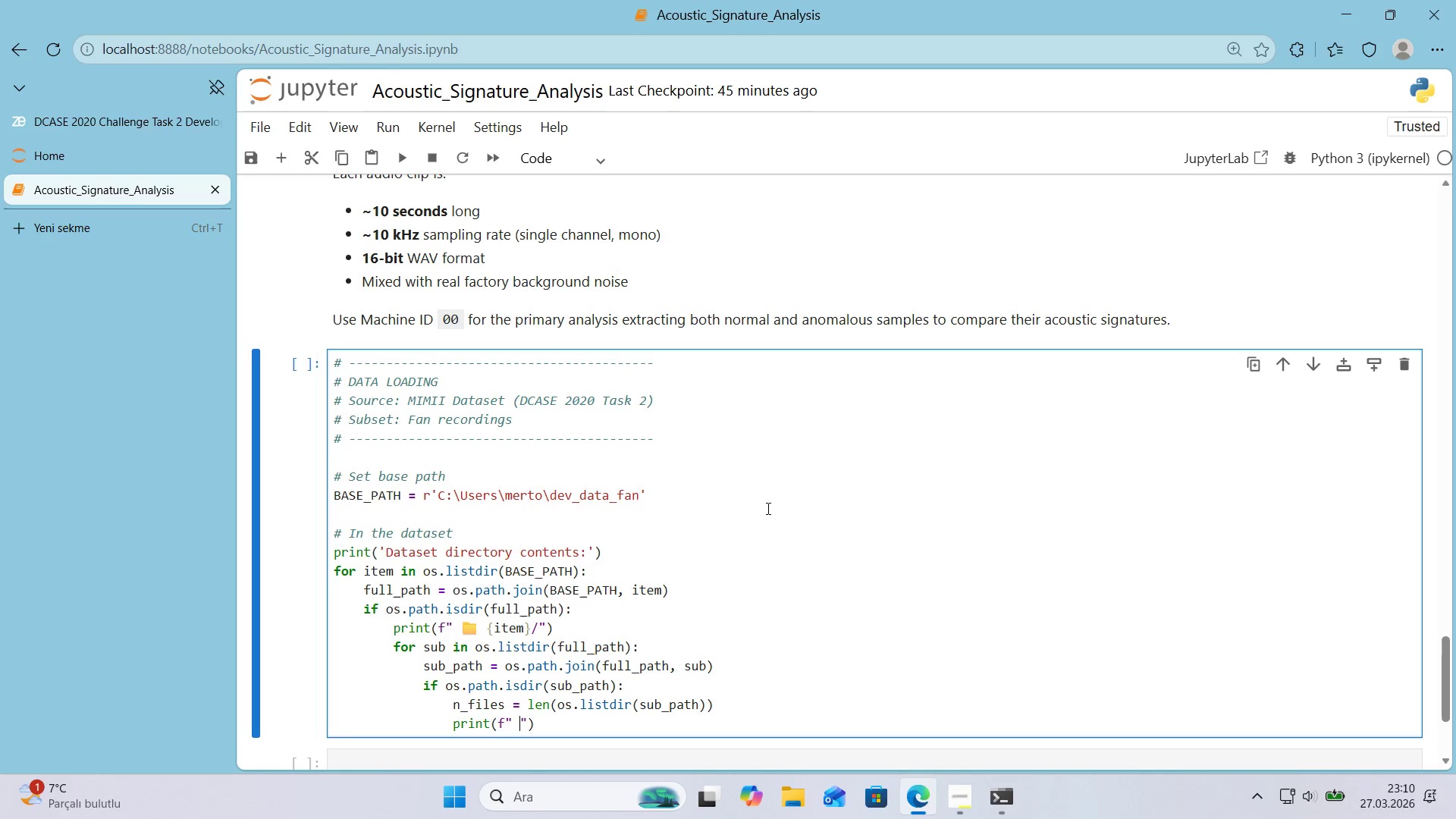 
key(Space)
 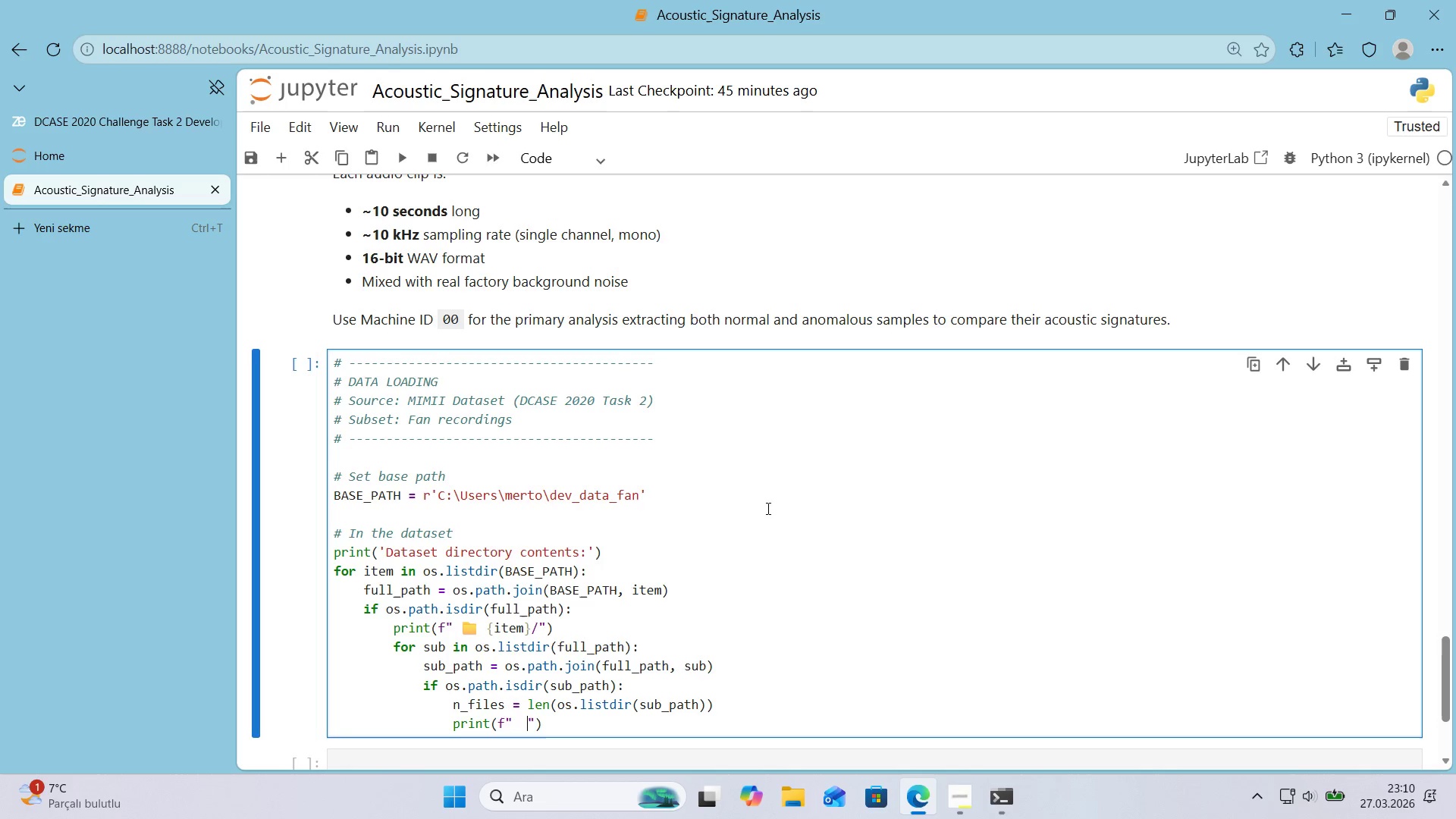 
key(Space)
 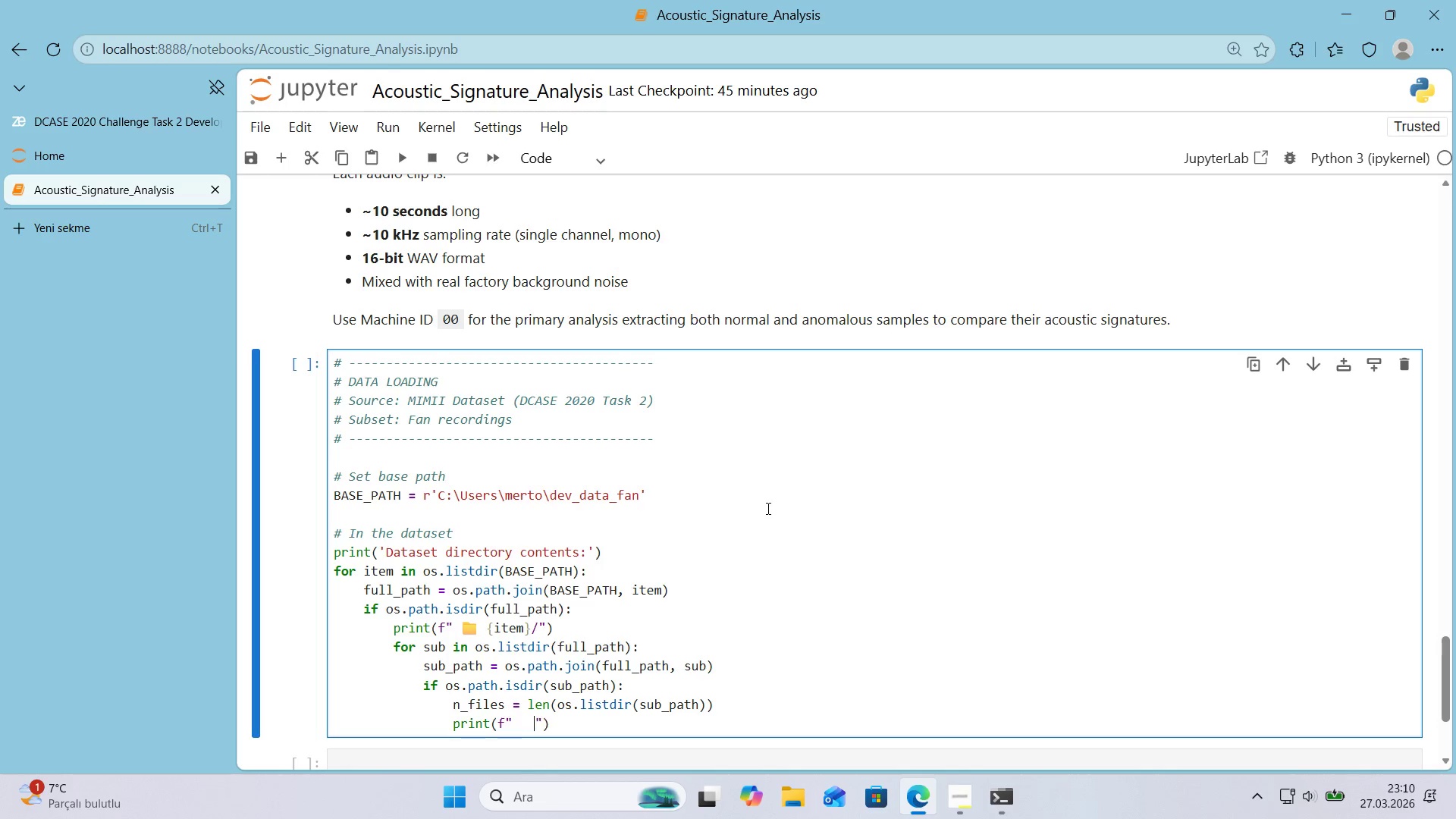 
key(Space)
 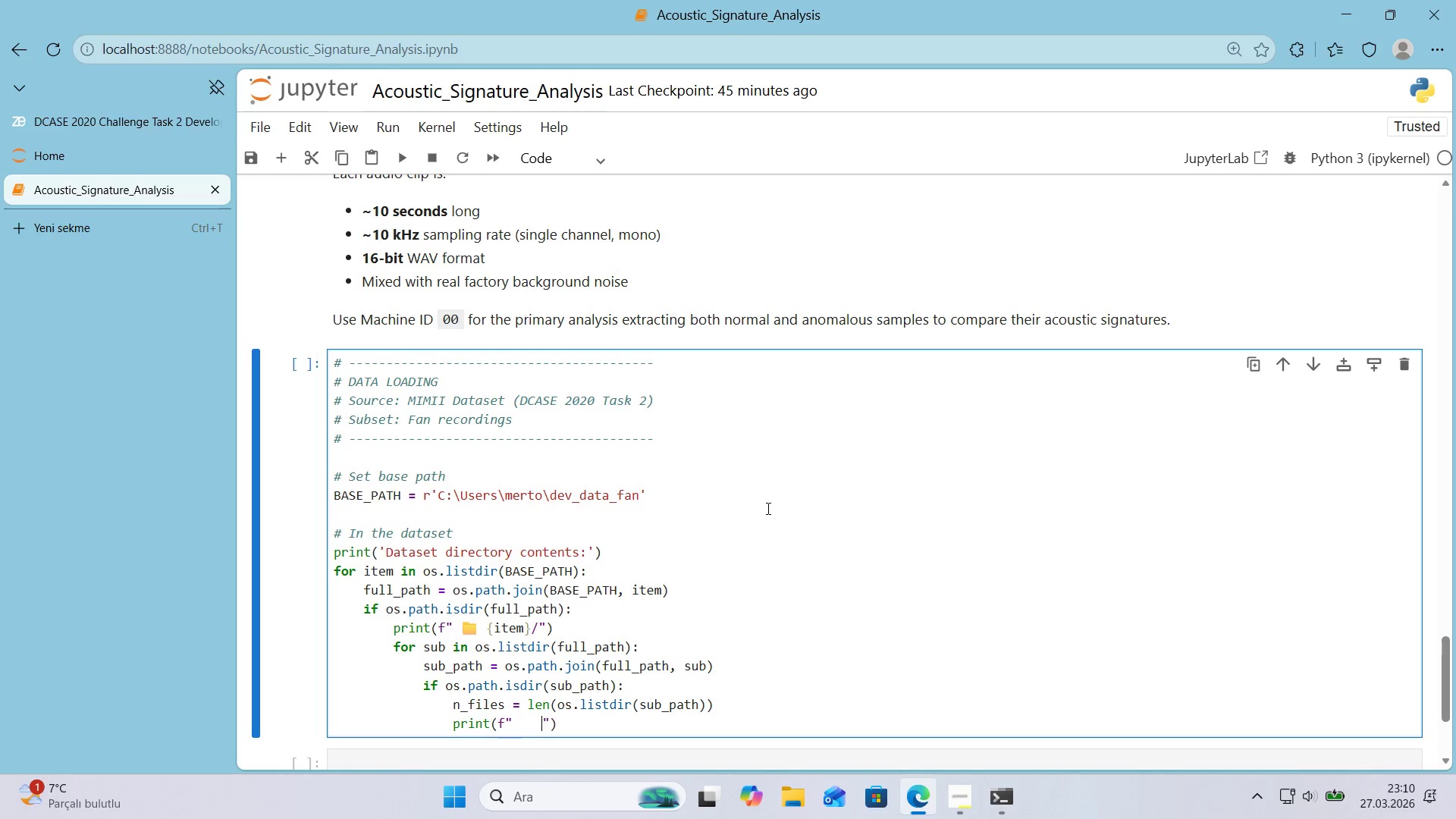 
key(Space)
 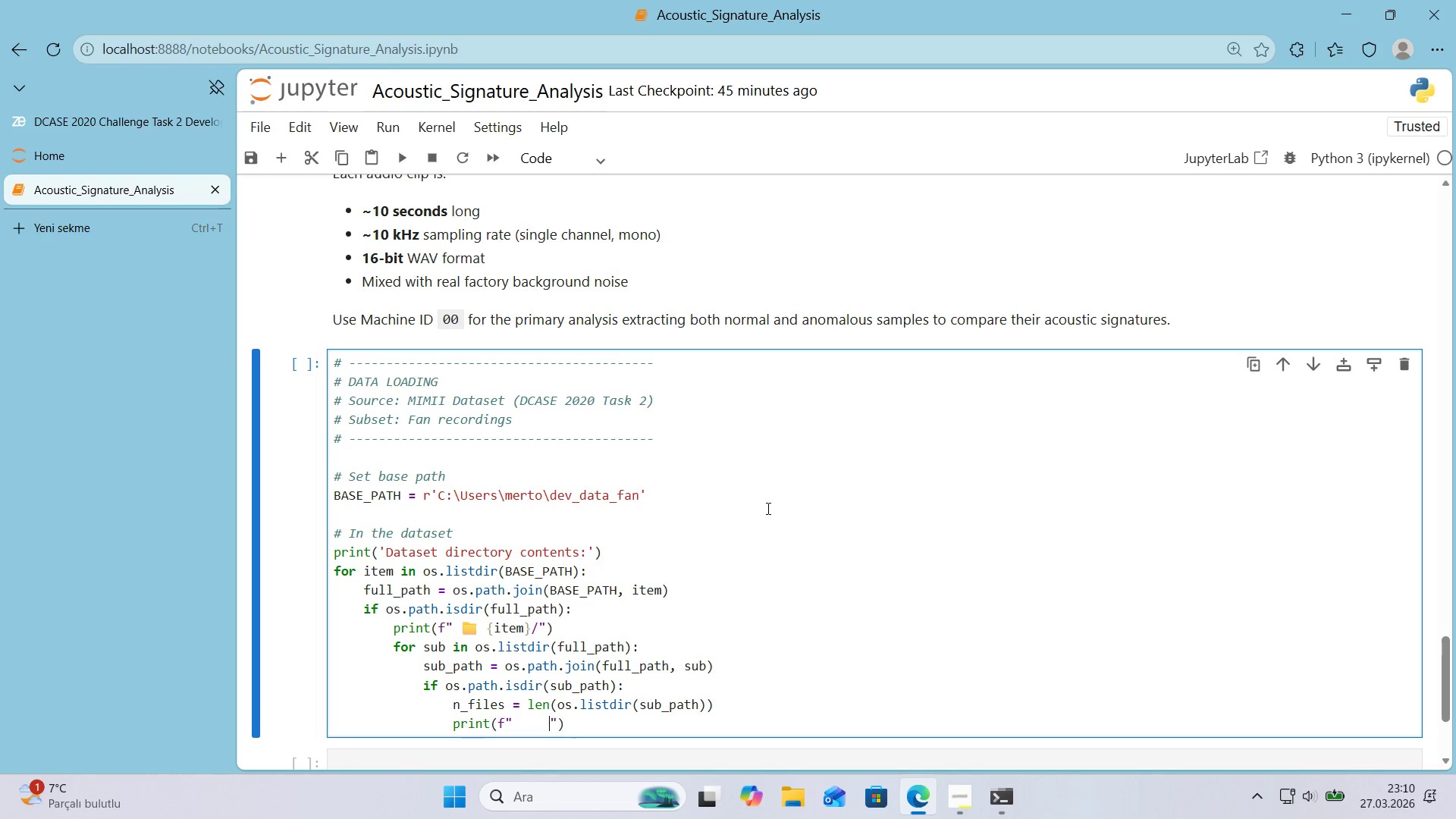 
key(Space)
 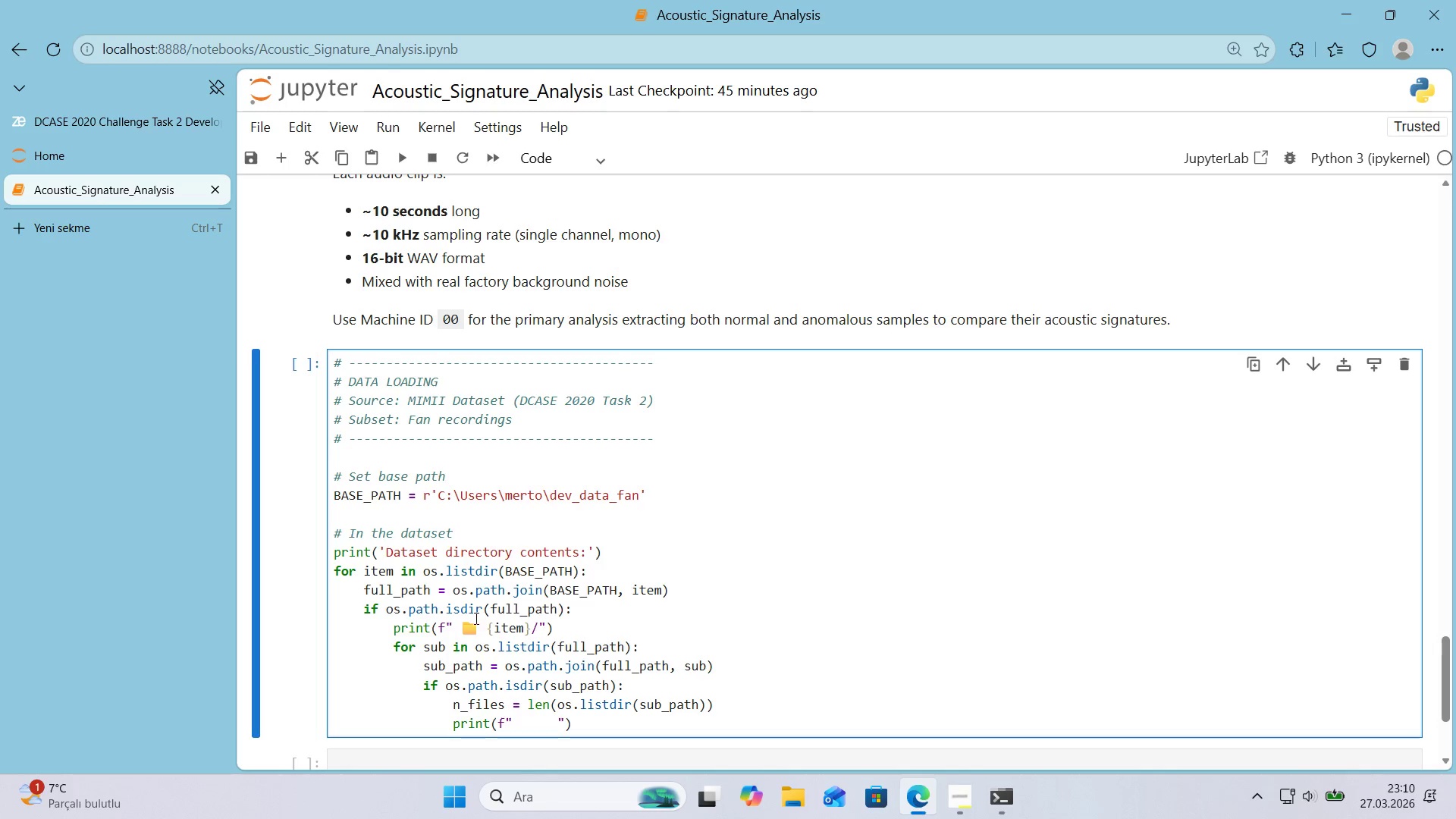 
left_click_drag(start_coordinate=[464, 623], to_coordinate=[475, 627])
 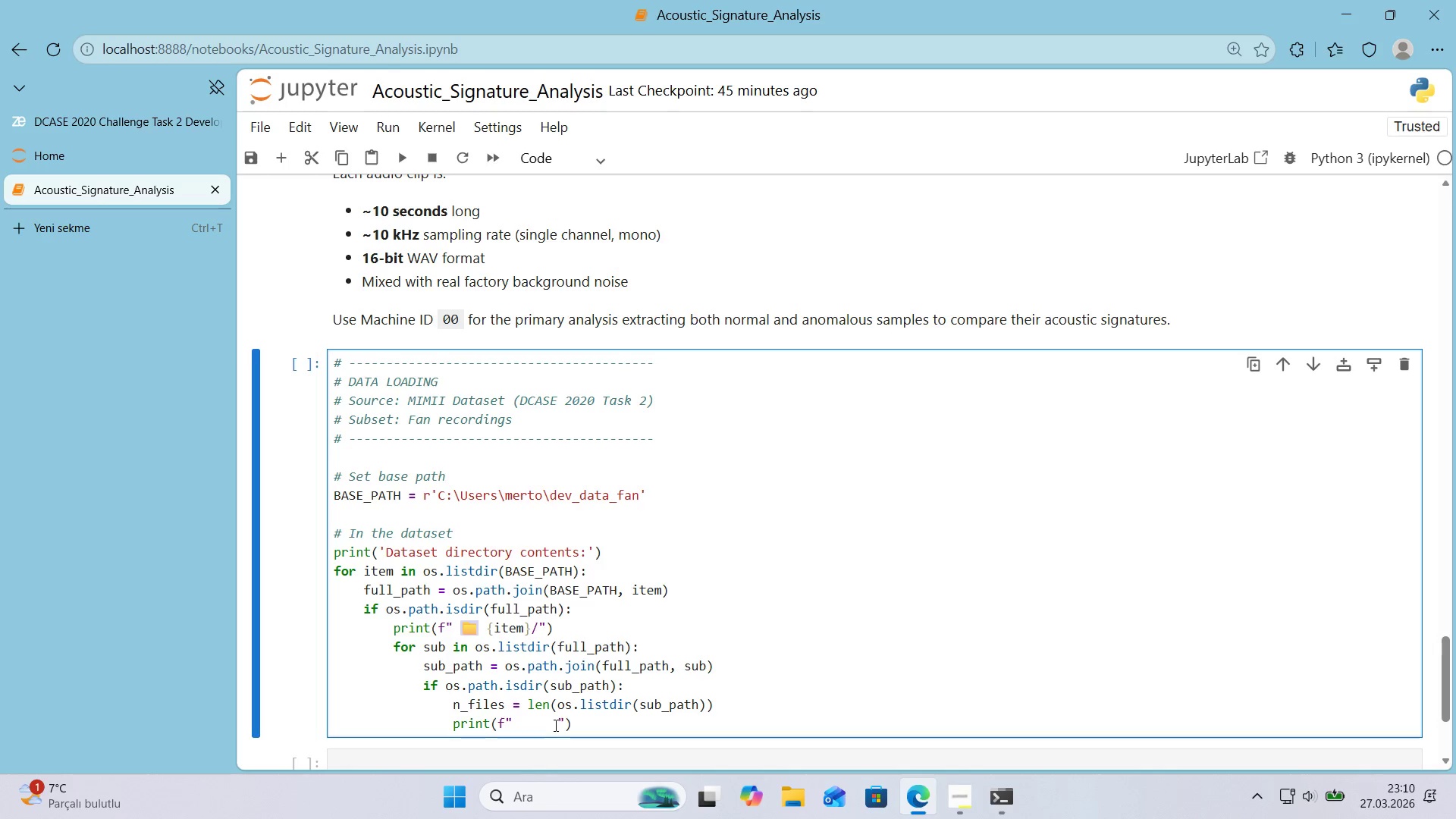 
key(Control+ControlLeft)
 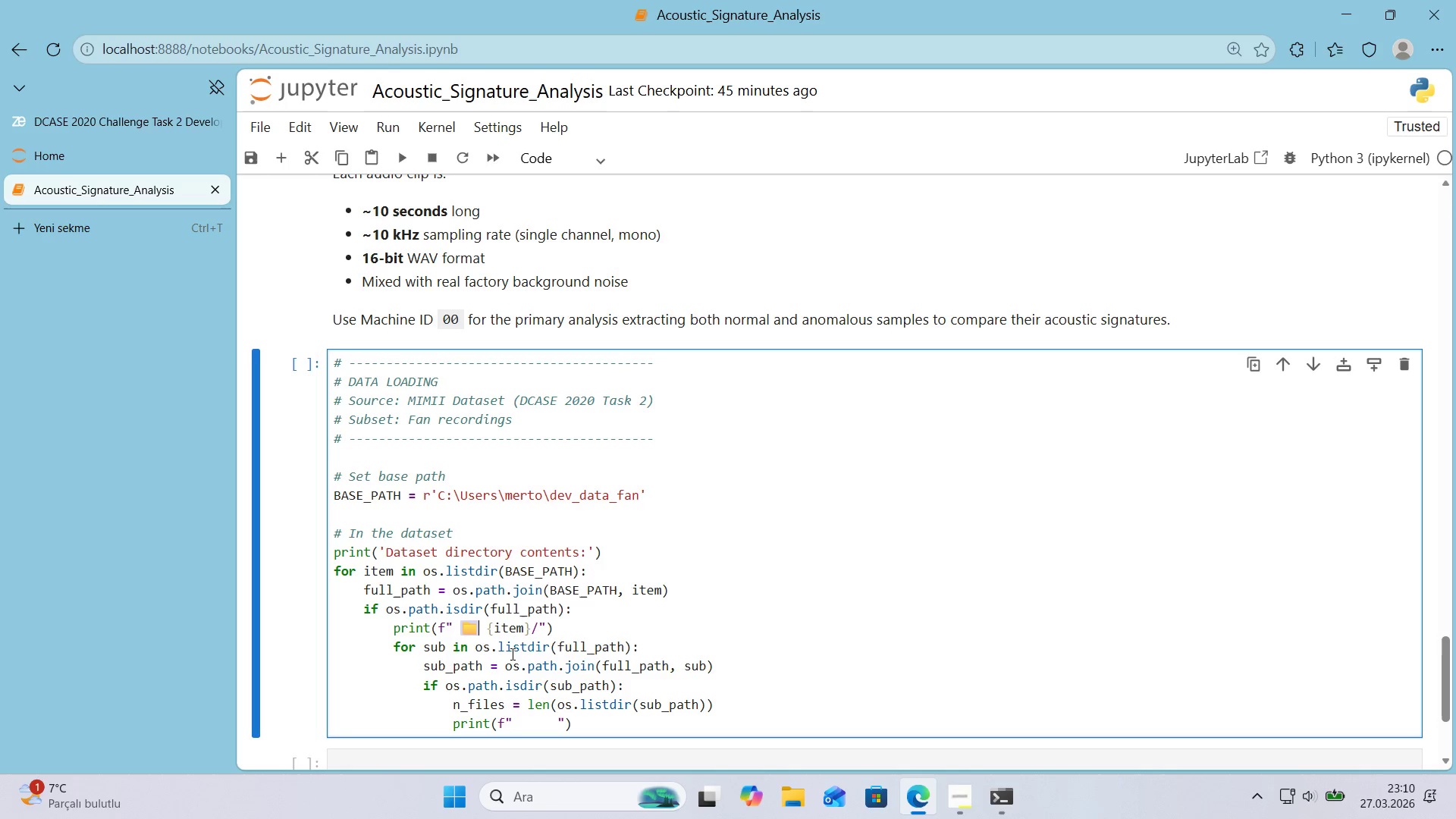 
key(Control+C)
 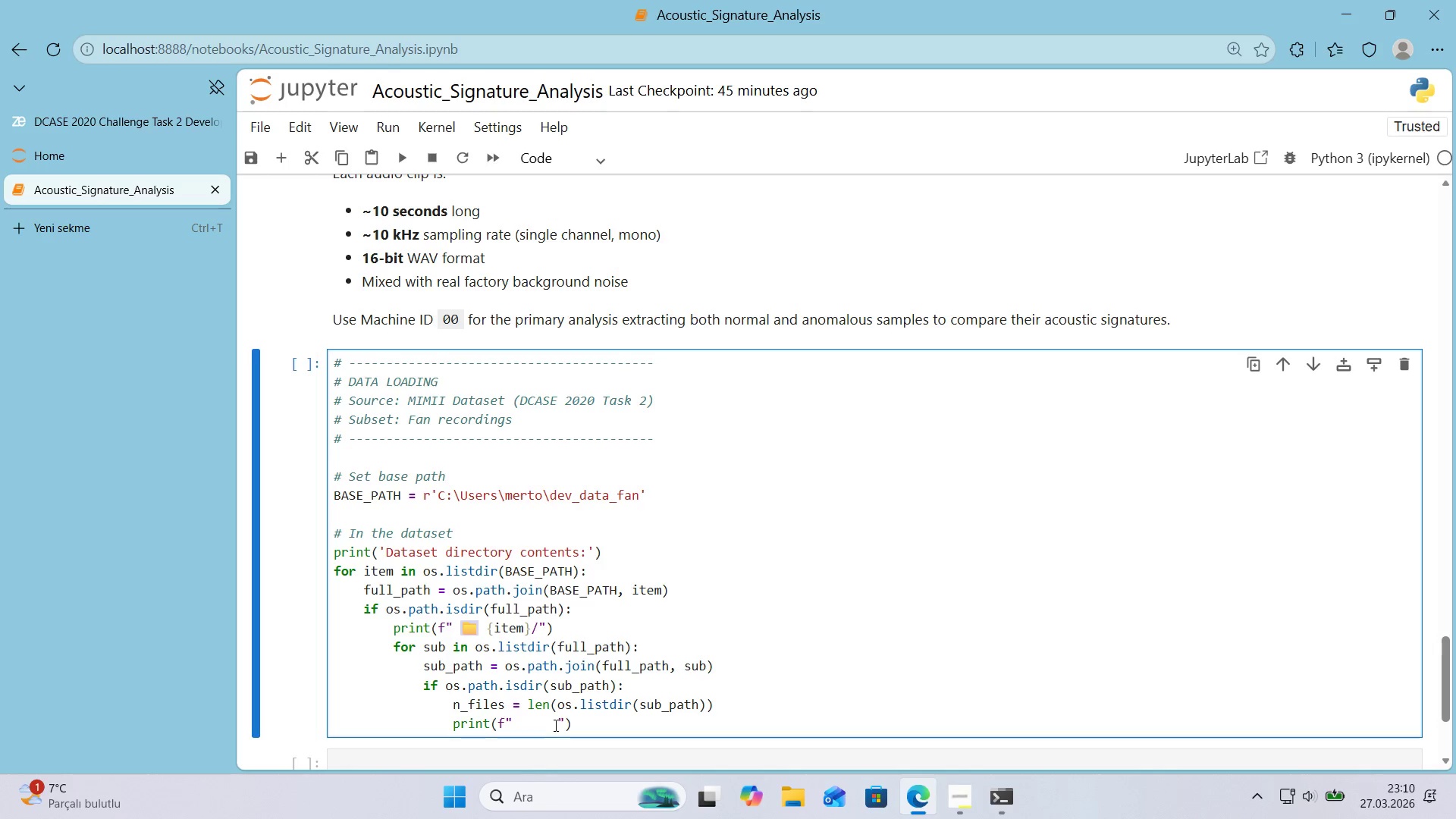 
left_click([557, 720])
 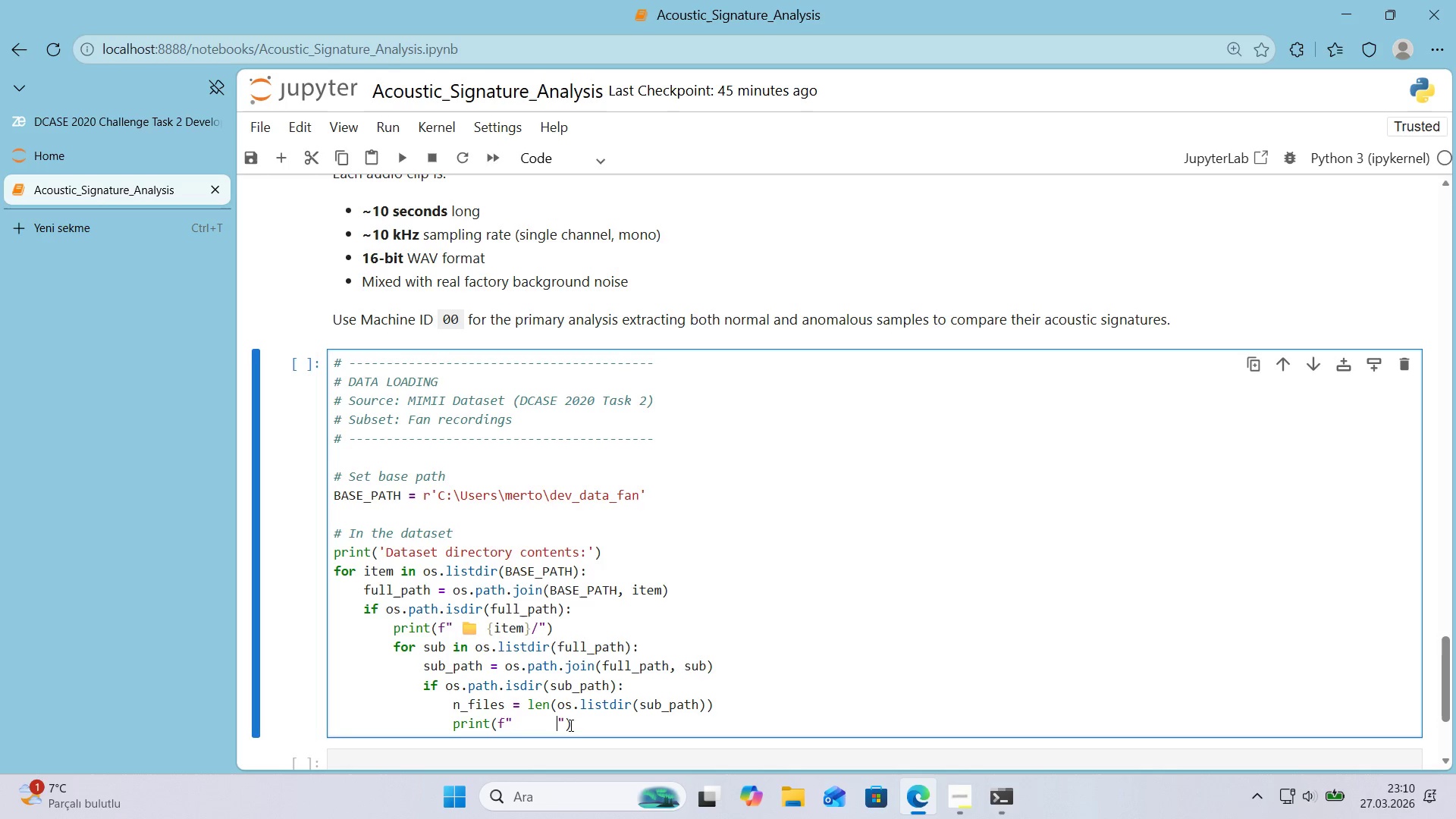 
key(Control+ControlLeft)
 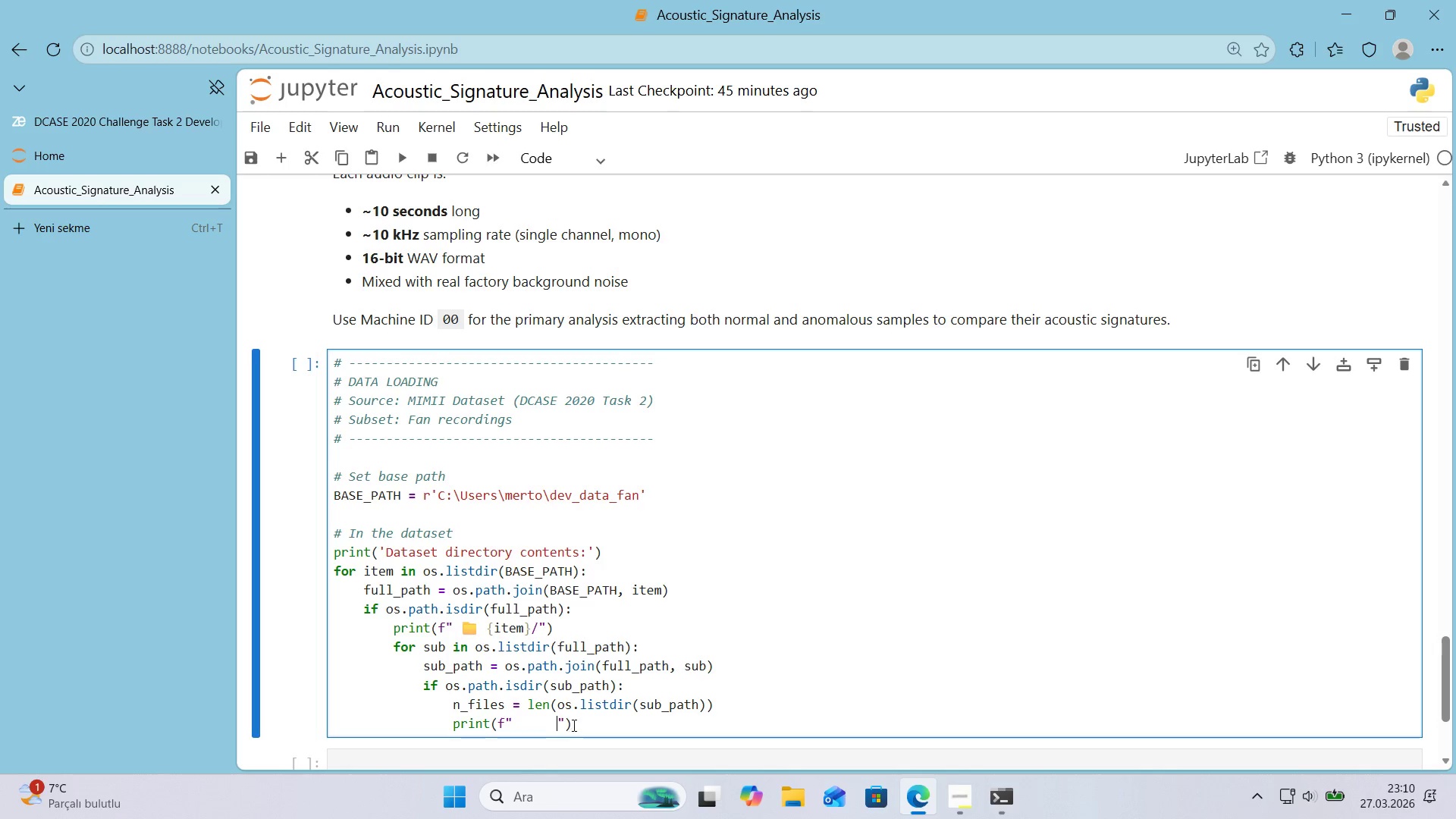 
key(Control+V)
 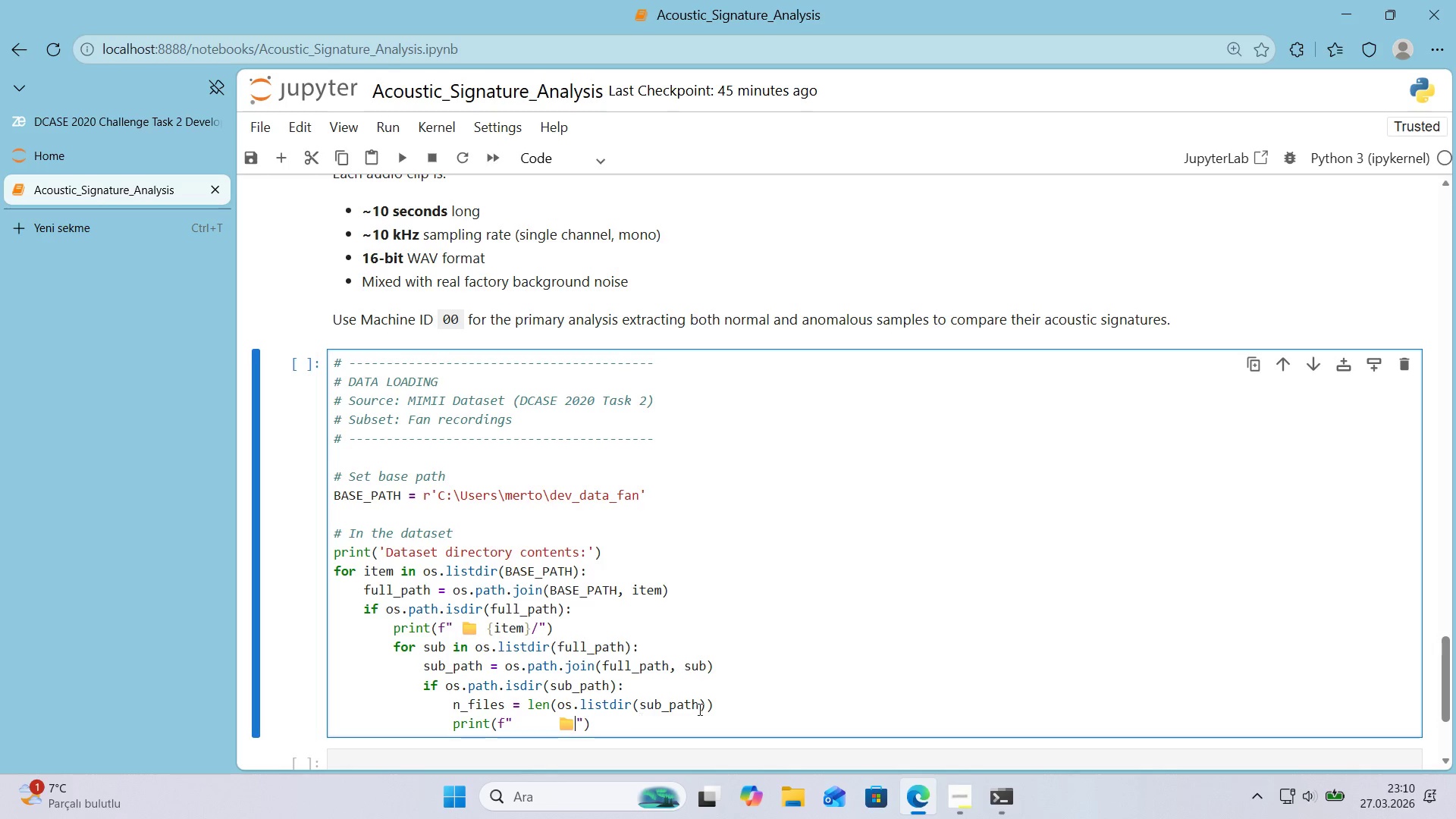 
key(Space)
 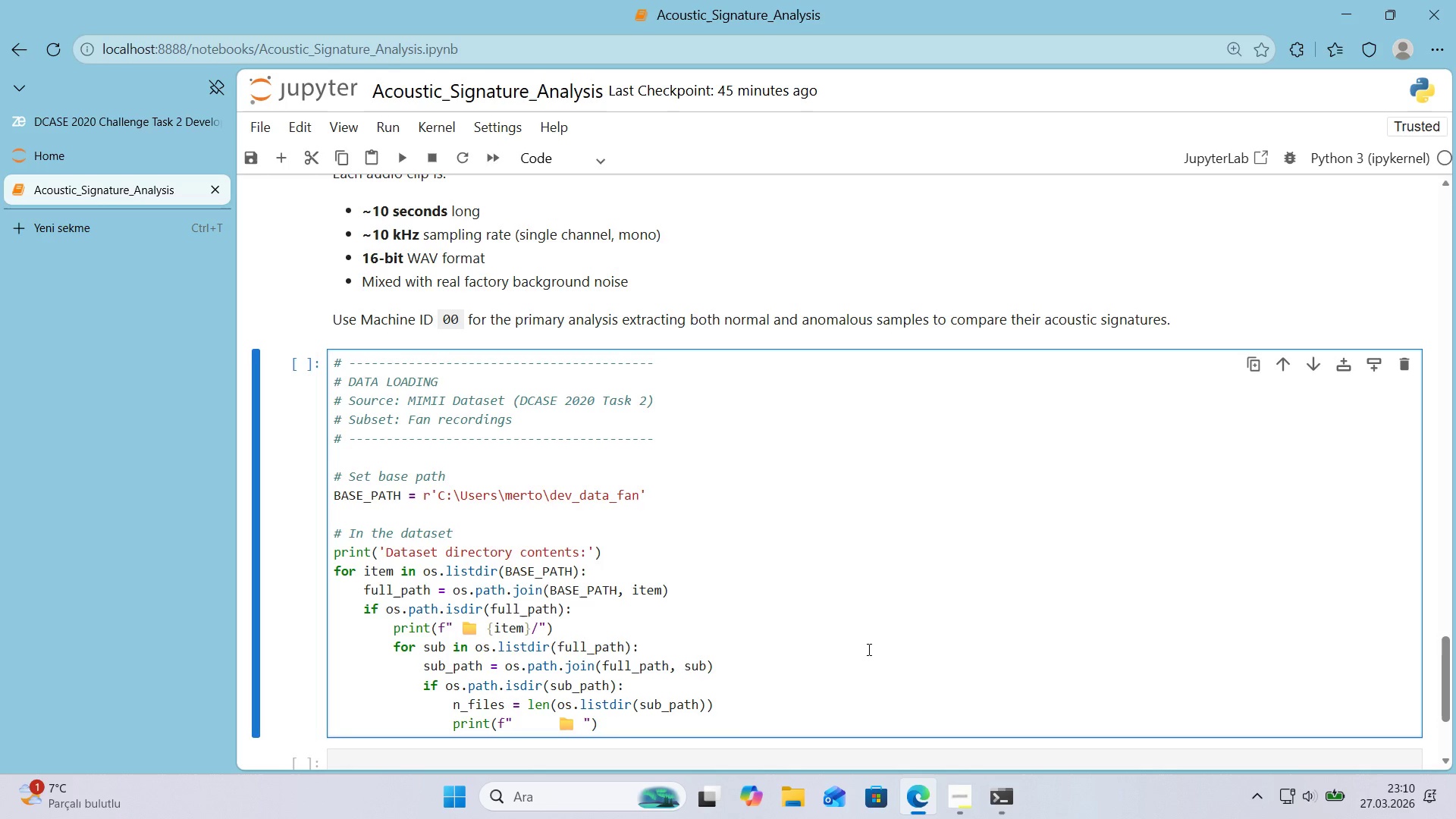 
key(Alt+Control+7)
 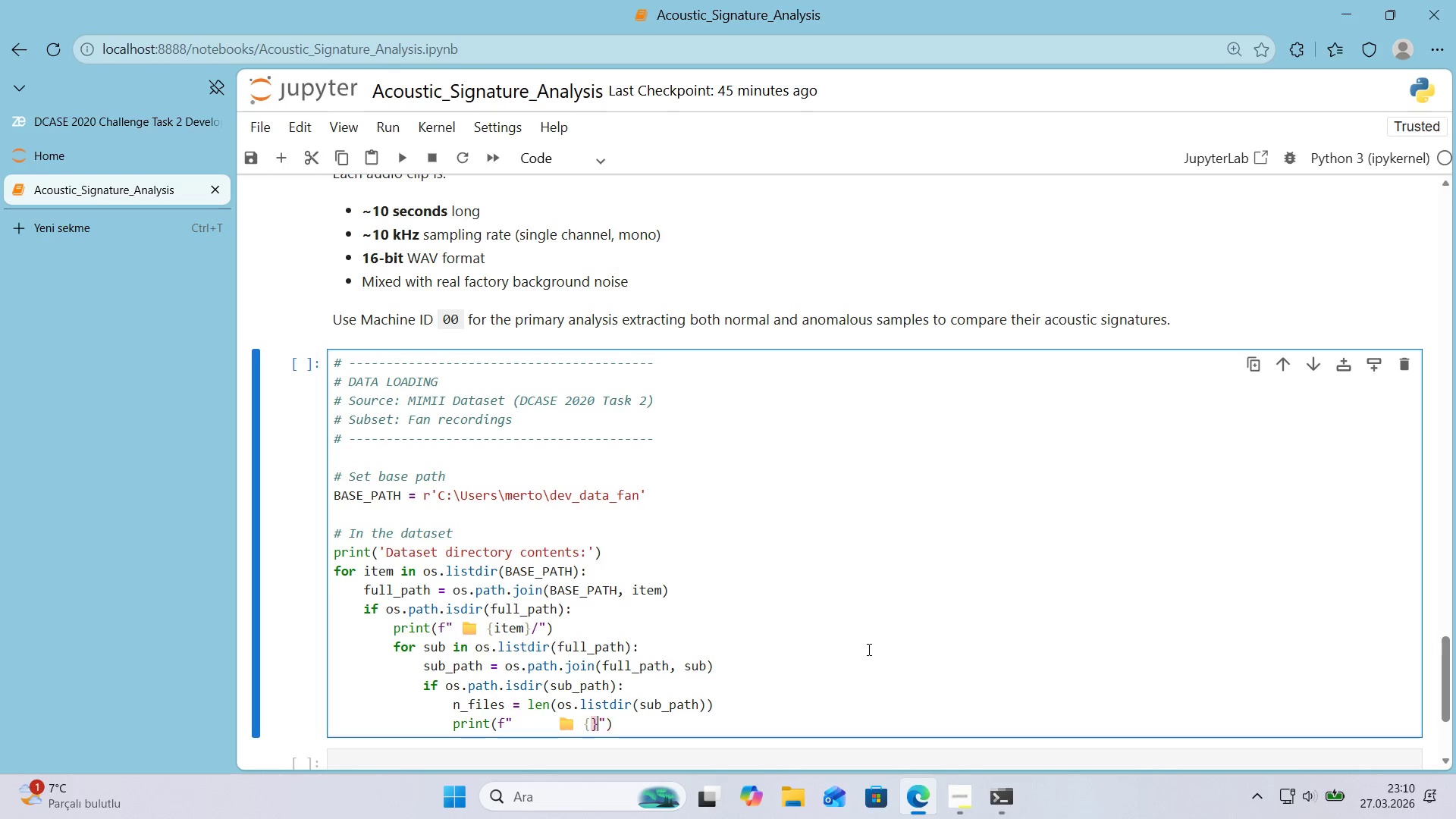 
key(Alt+Control+0)
 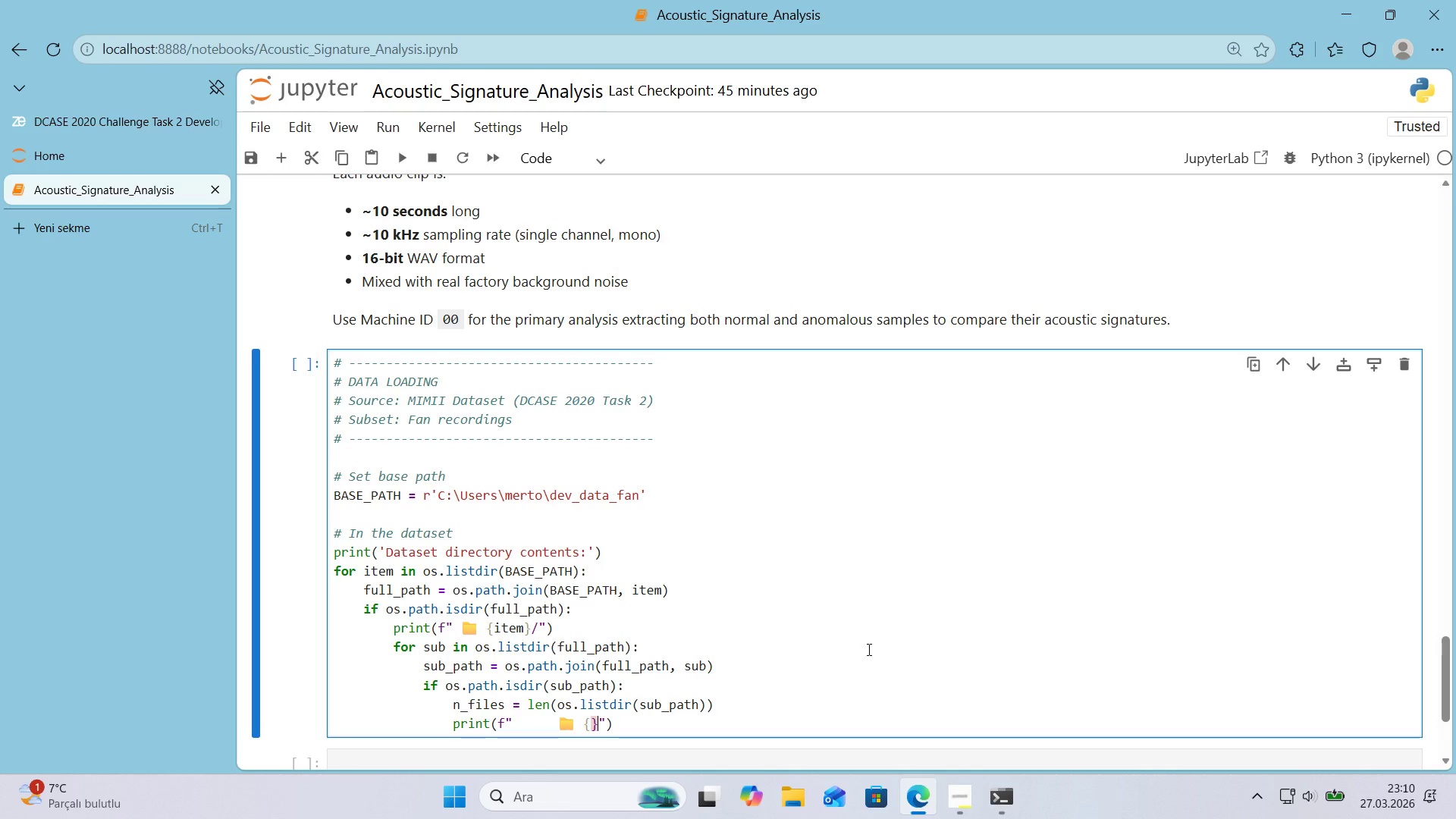 
key(ArrowLeft)
 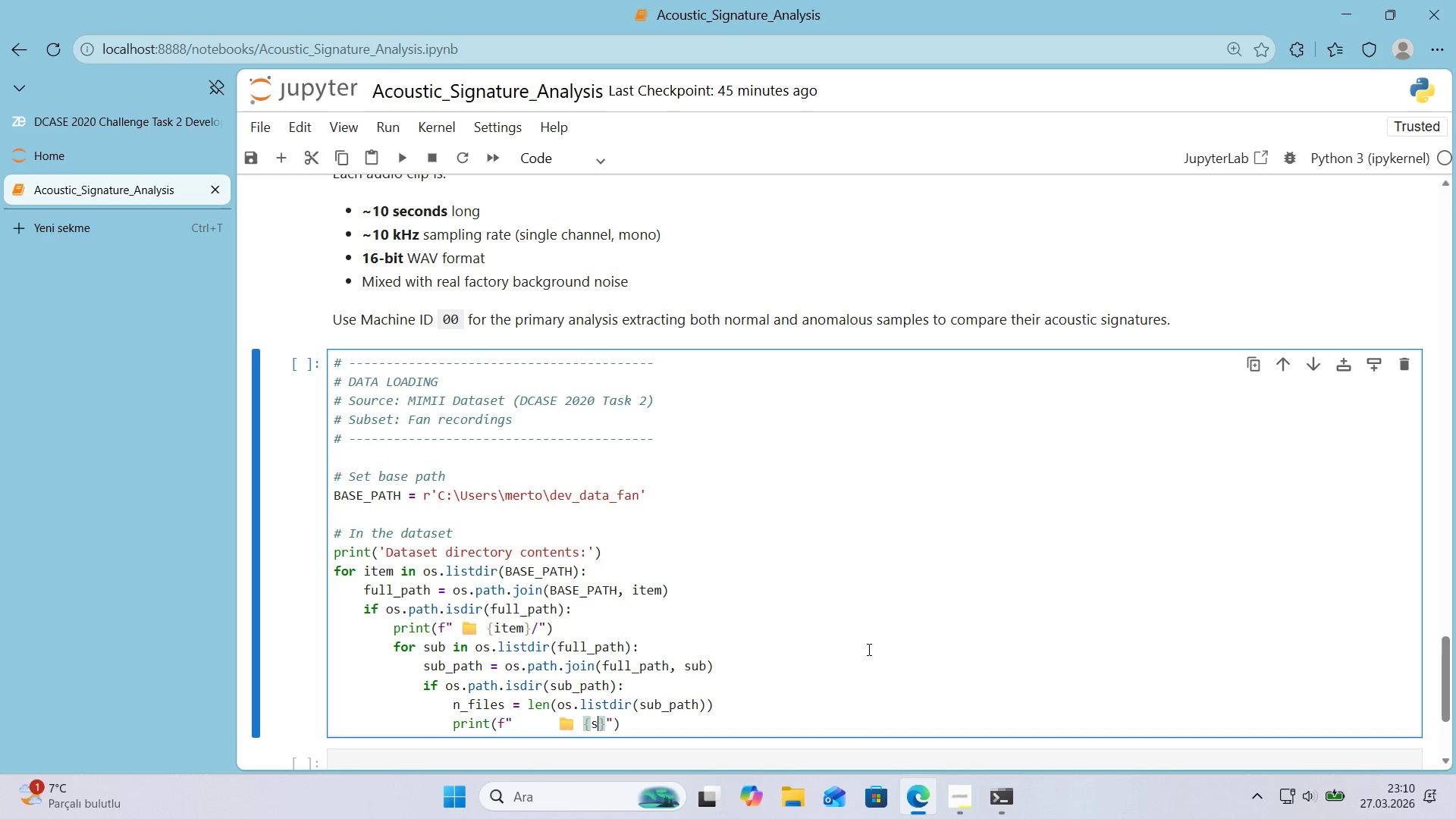 
type(sub)
 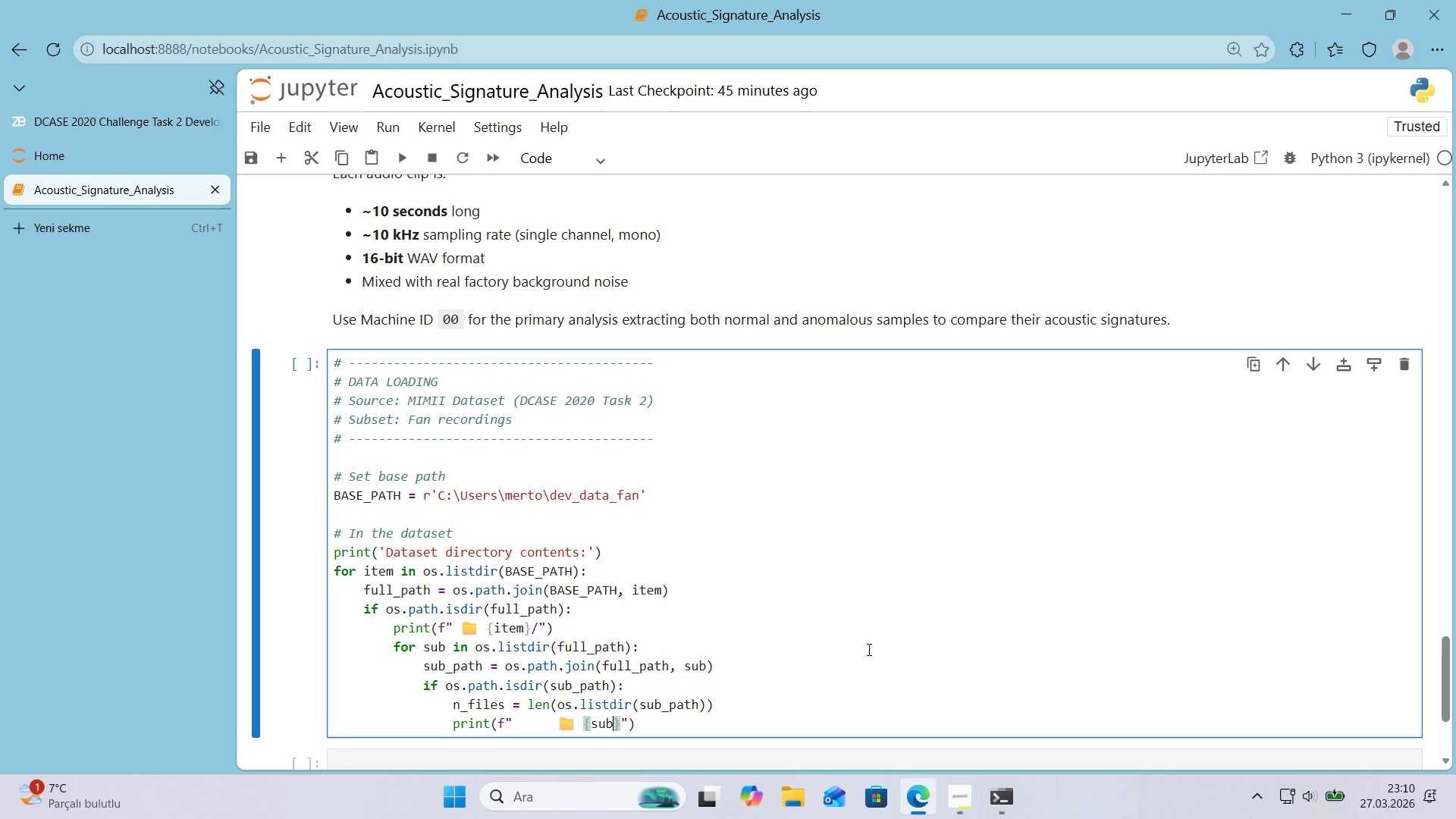 
key(ArrowRight)
 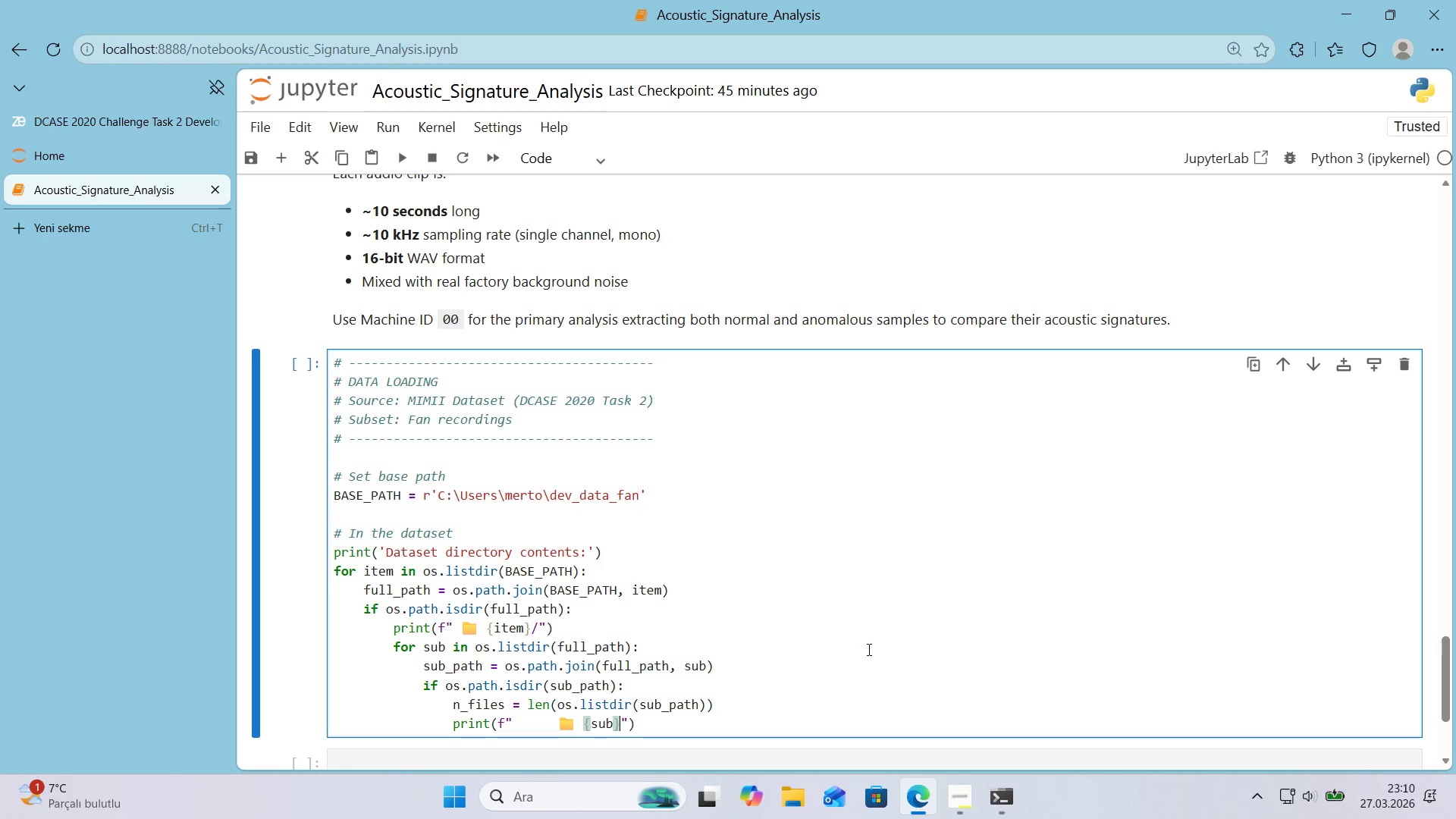 
type(& *()
 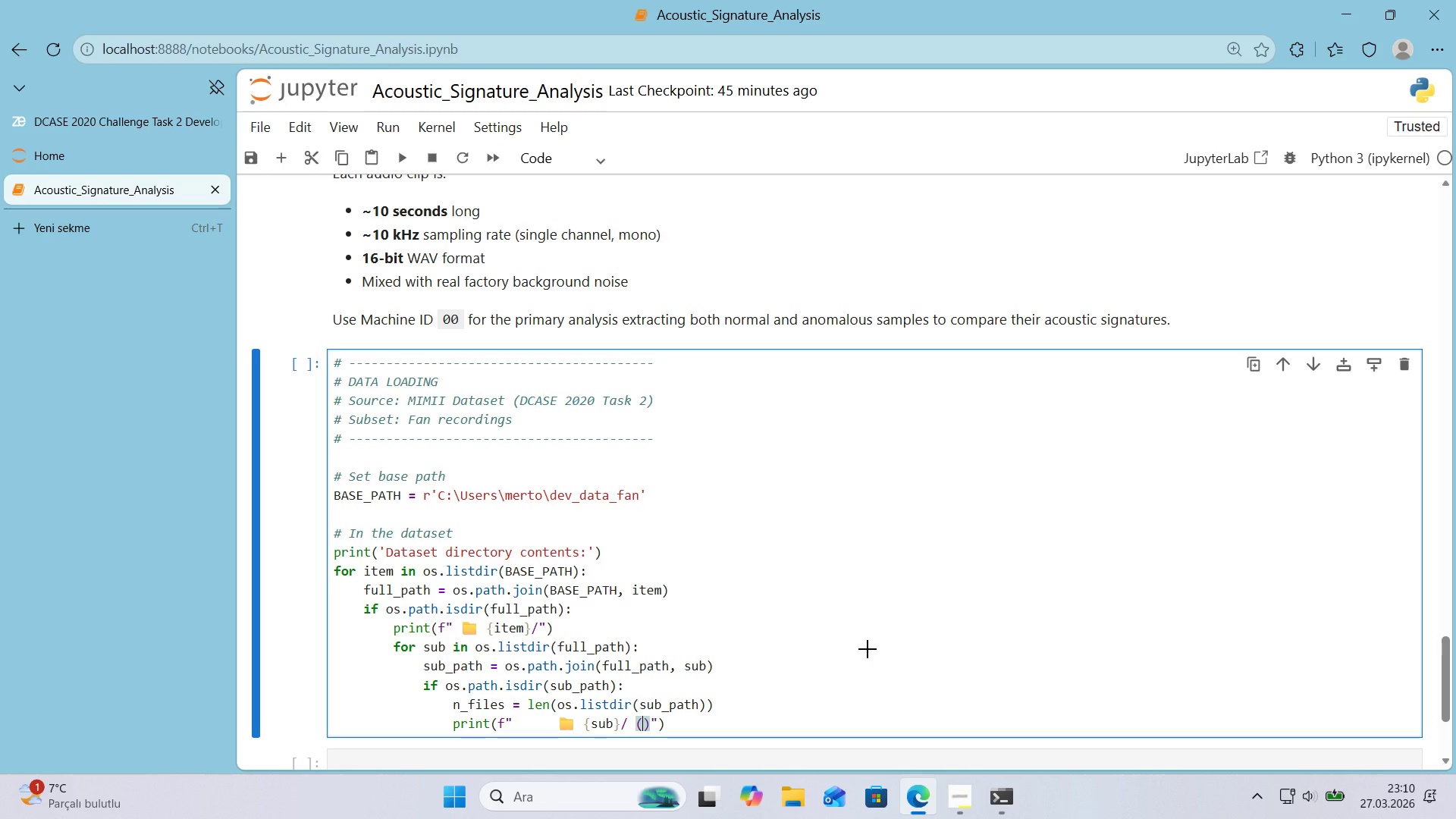 
 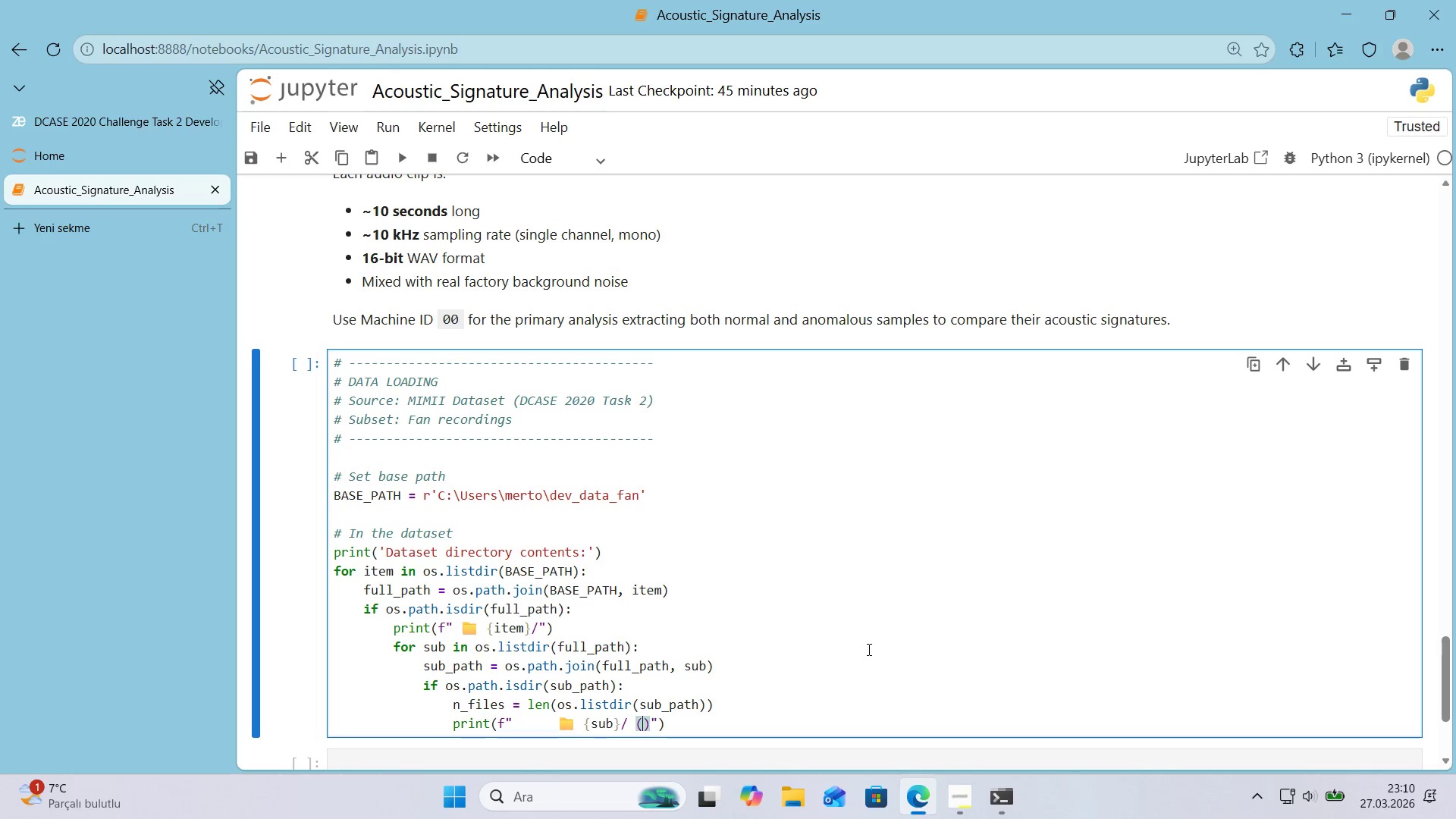 
key(ArrowLeft)
 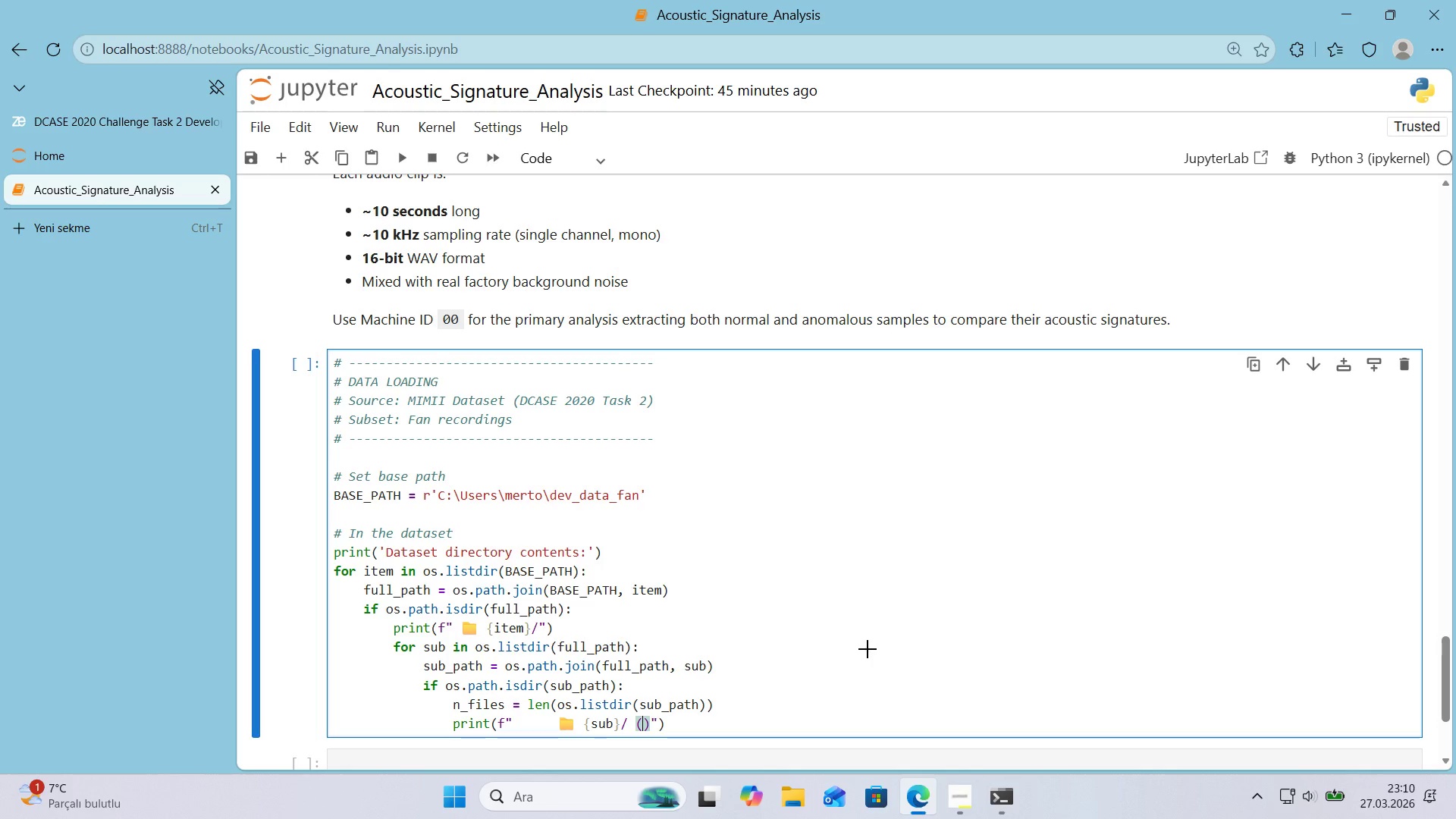 
key(Alt+Control+7)
 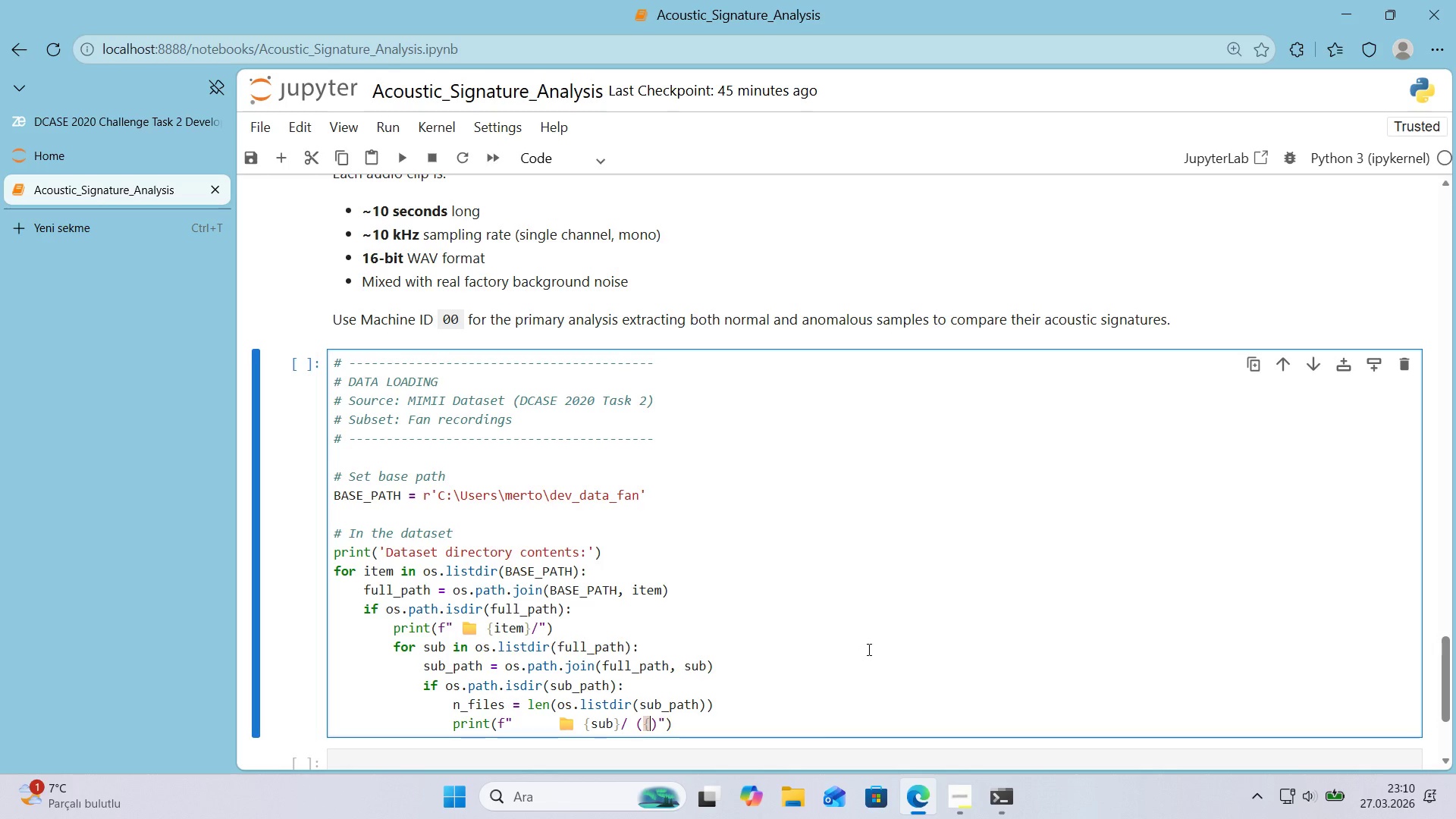 
key(Alt+Control+0)
 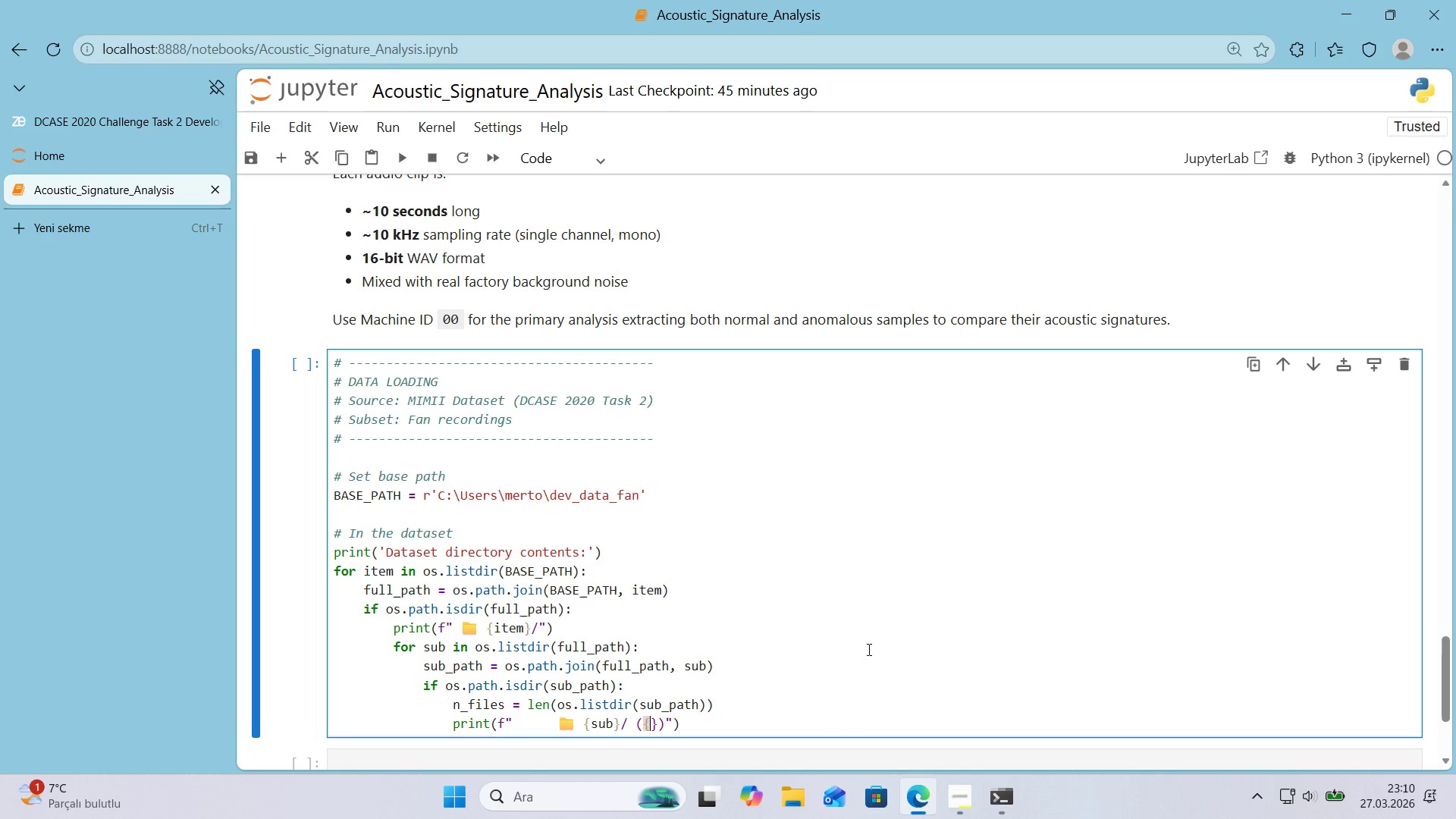 
key(ArrowLeft)
 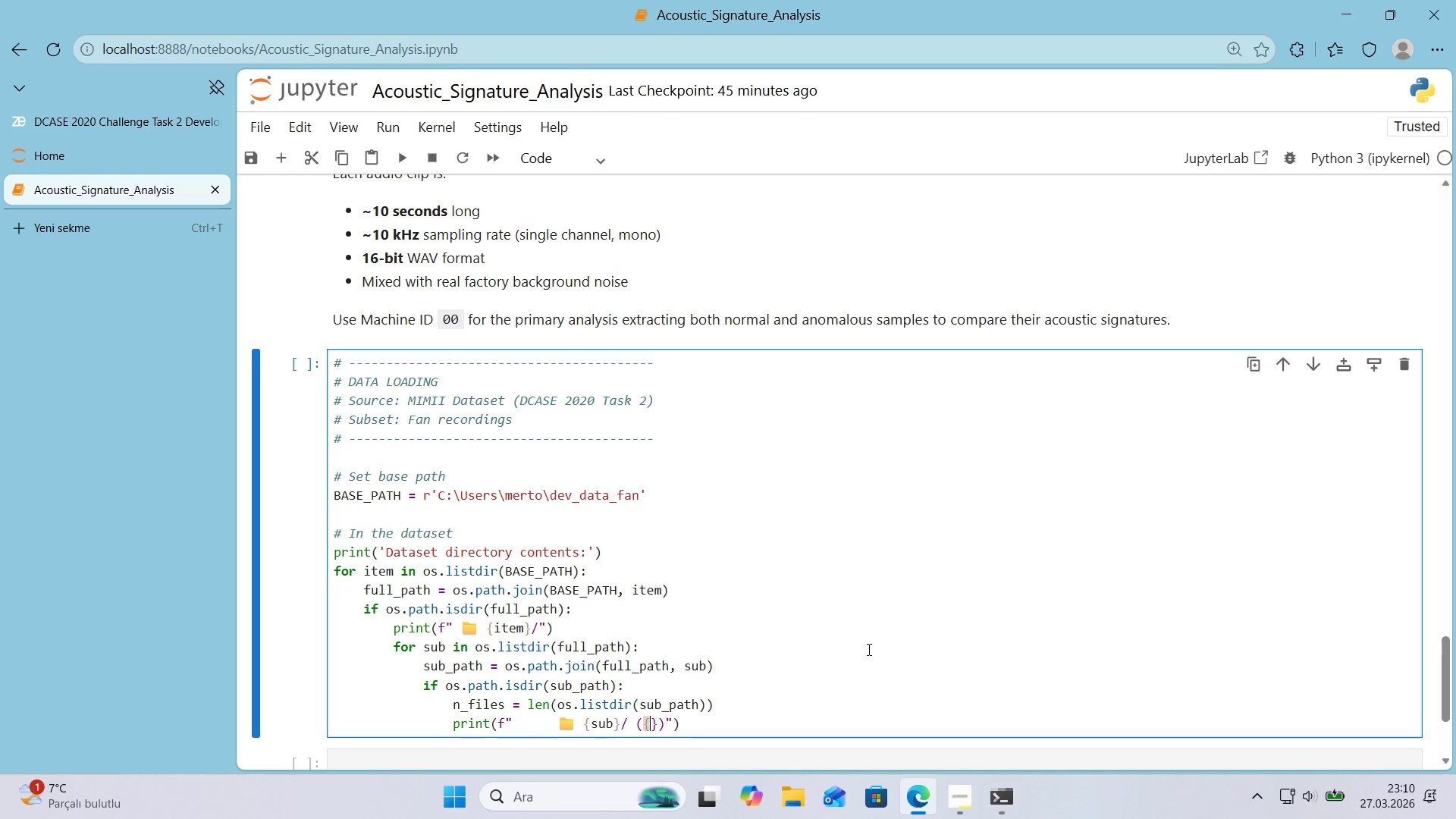 
type(n_f'les)
 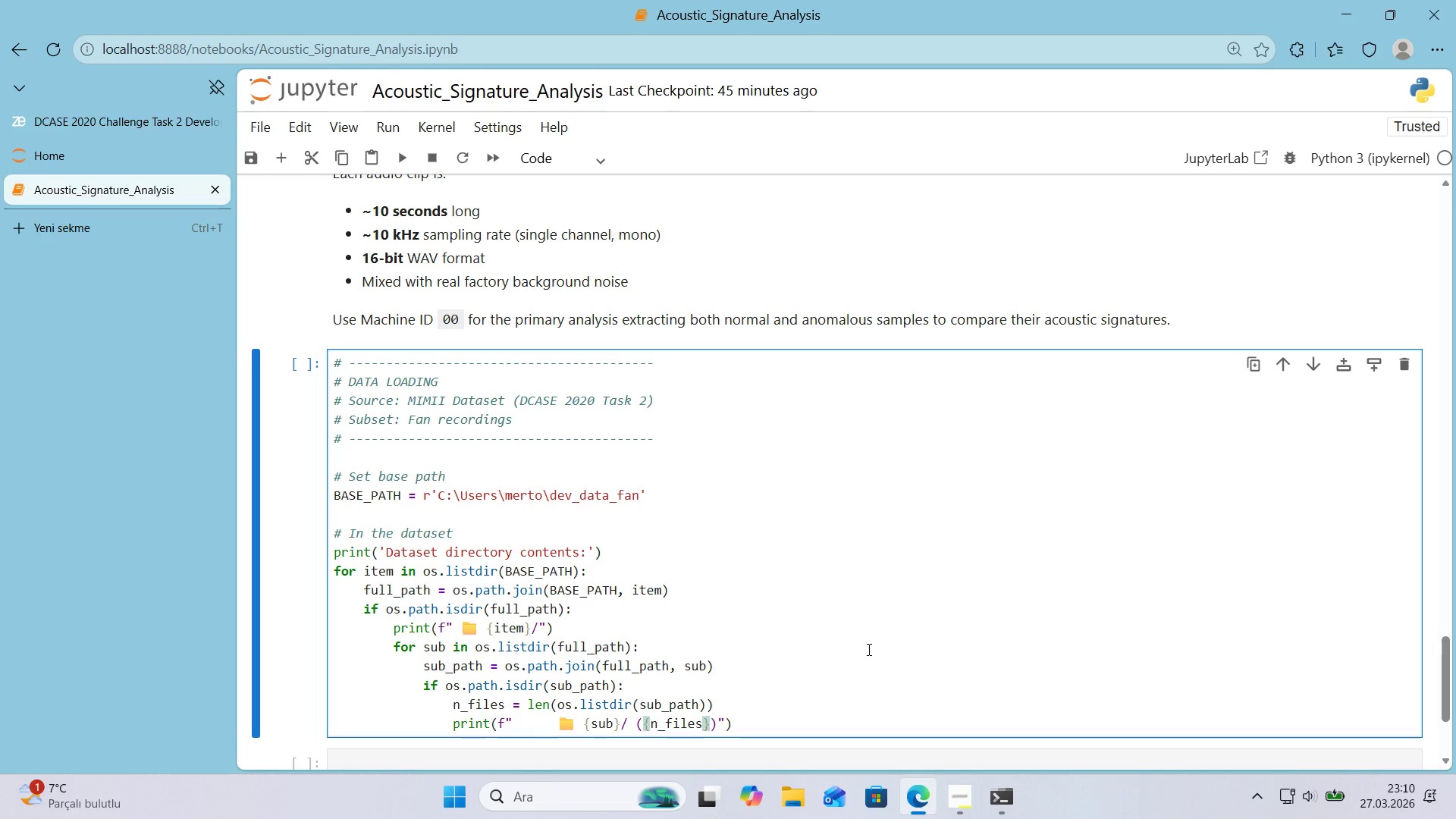 
key(ArrowRight)
 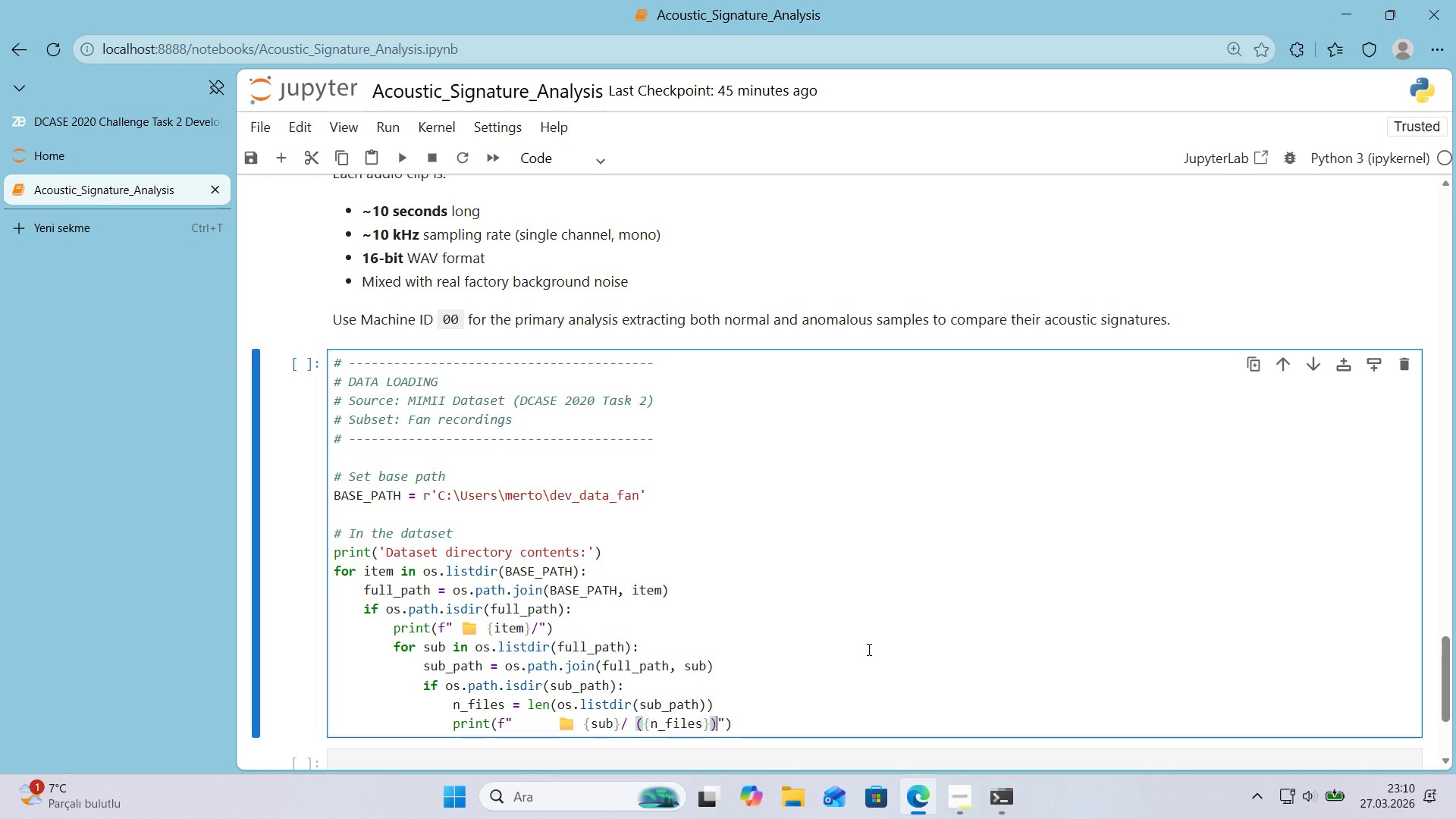 
key(ArrowRight)
 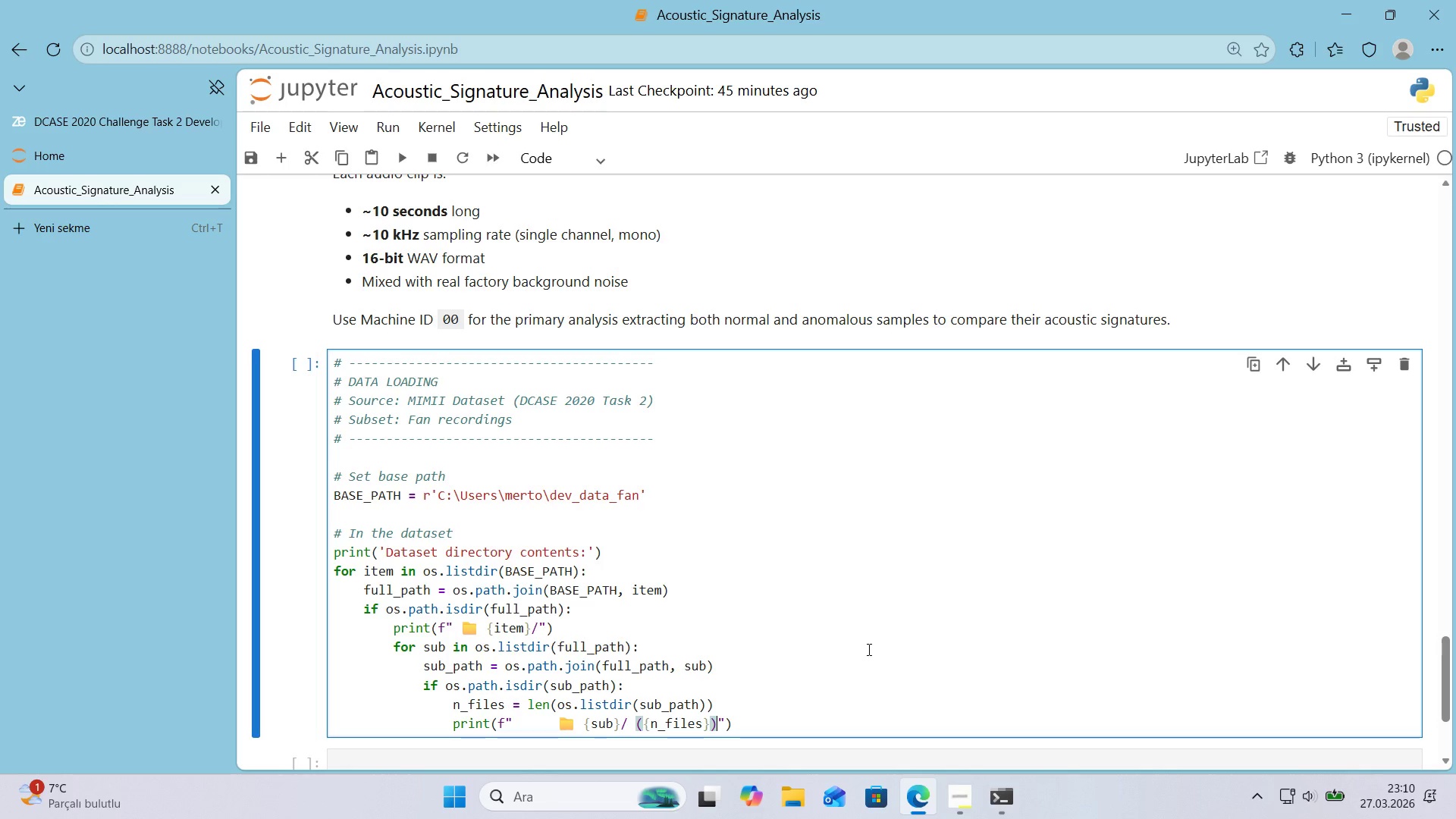 
key(ArrowLeft)
 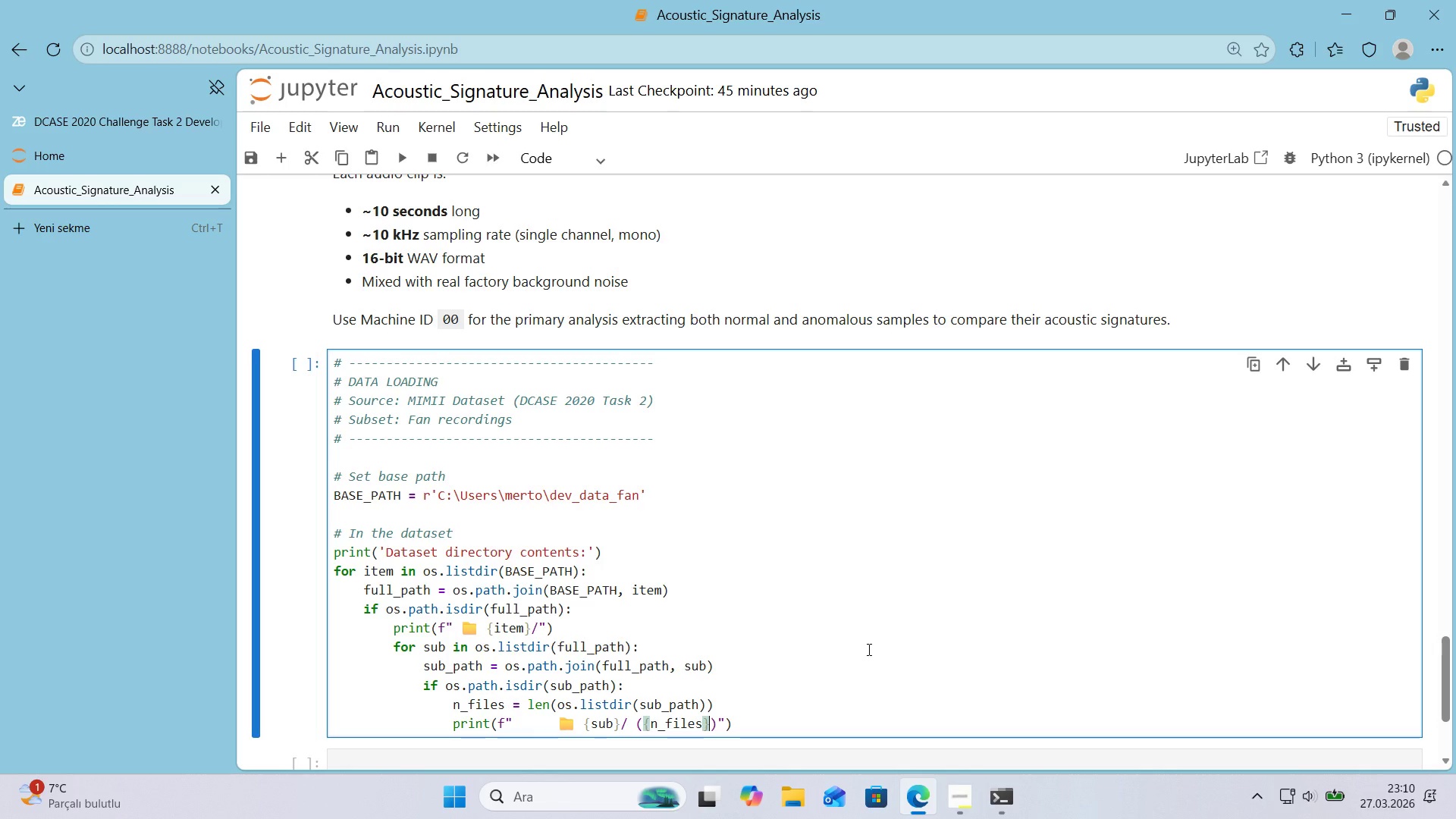 
type( f'kes)
key(Backspace)
key(Backspace)
key(Backspace)
type(el)
key(Backspace)
key(Backspace)
type(les)
 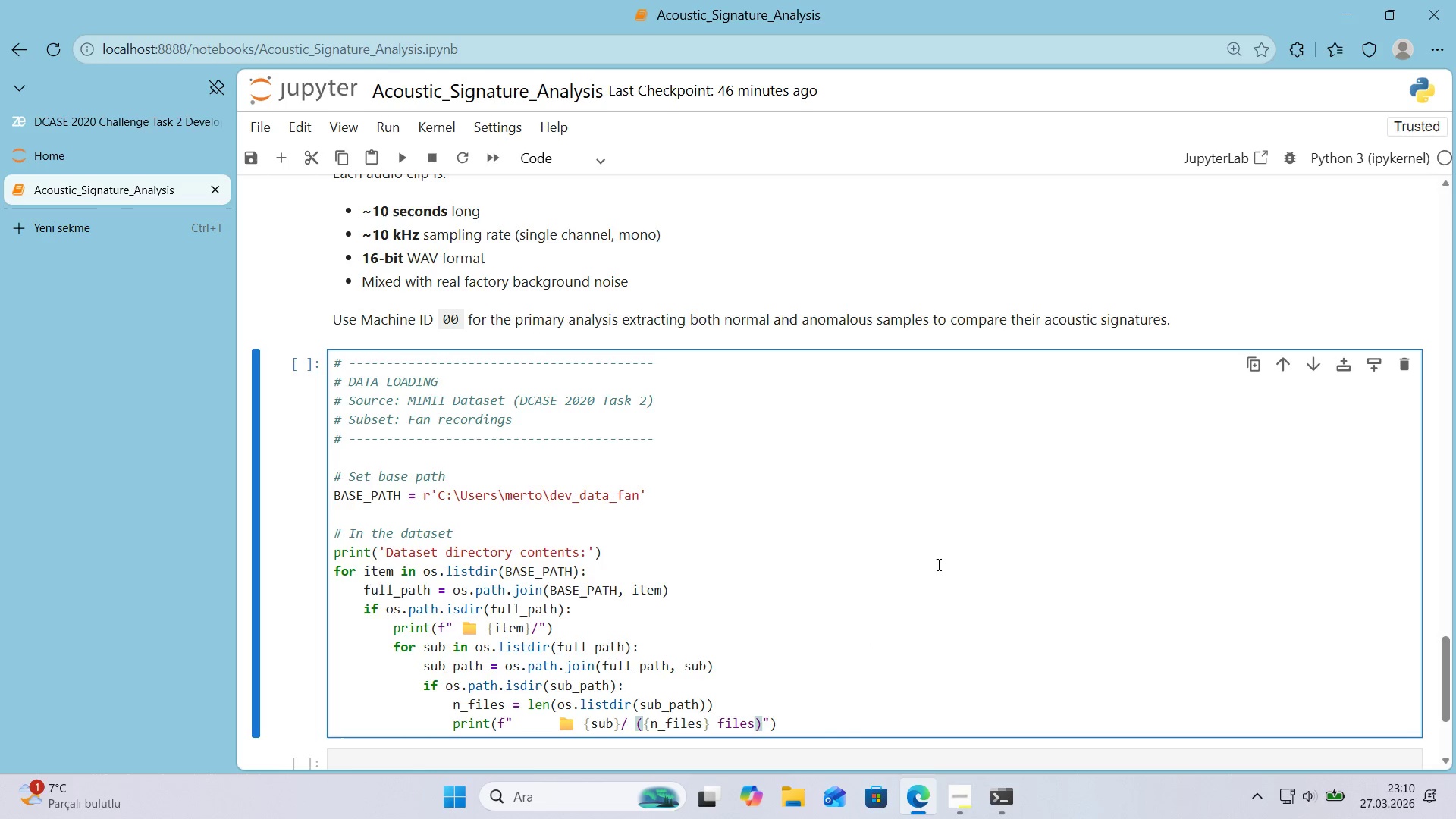 
left_click([886, 617])
 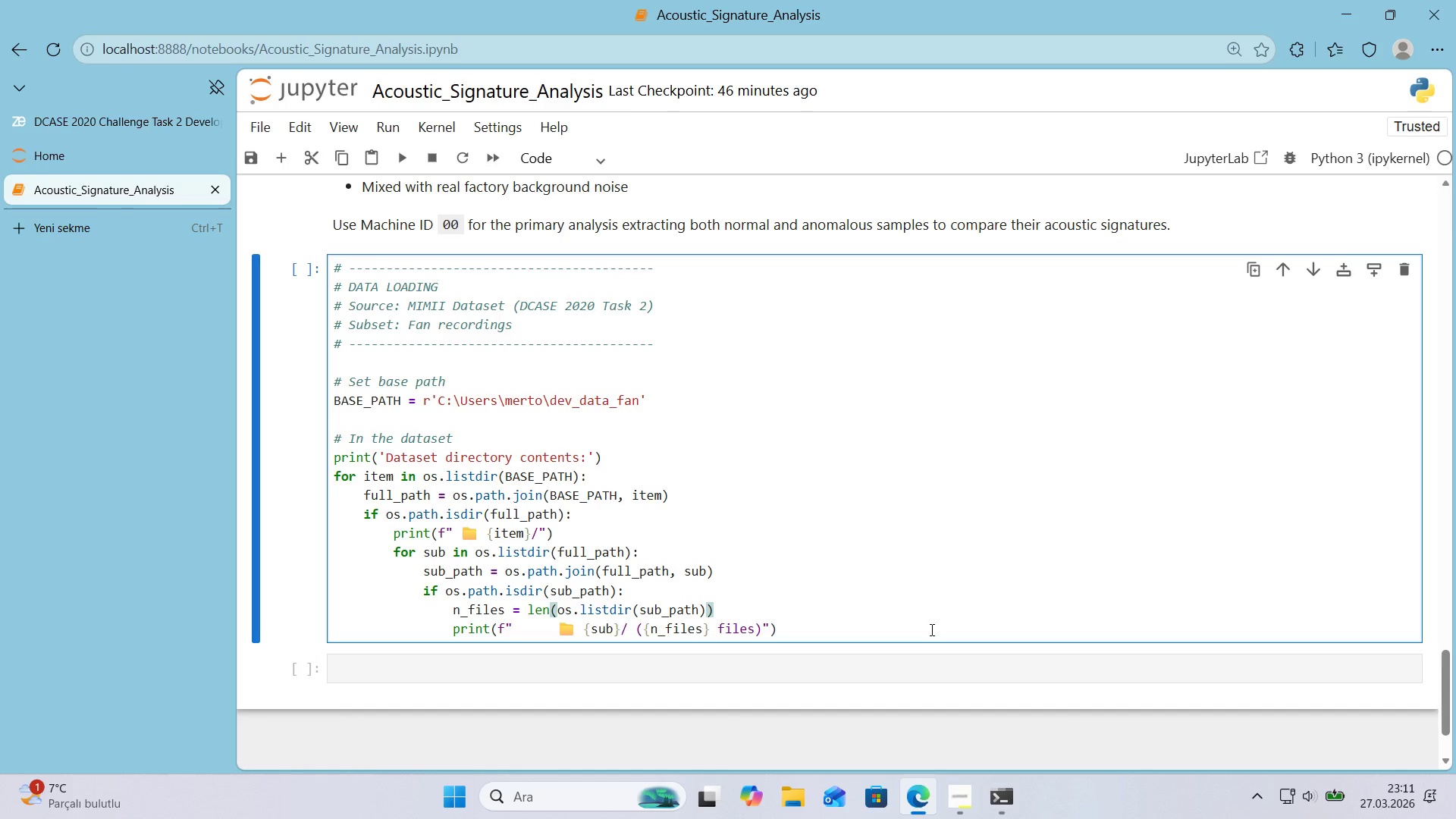 
scroll: coordinate [937, 563], scroll_direction: down, amount: 1.0
 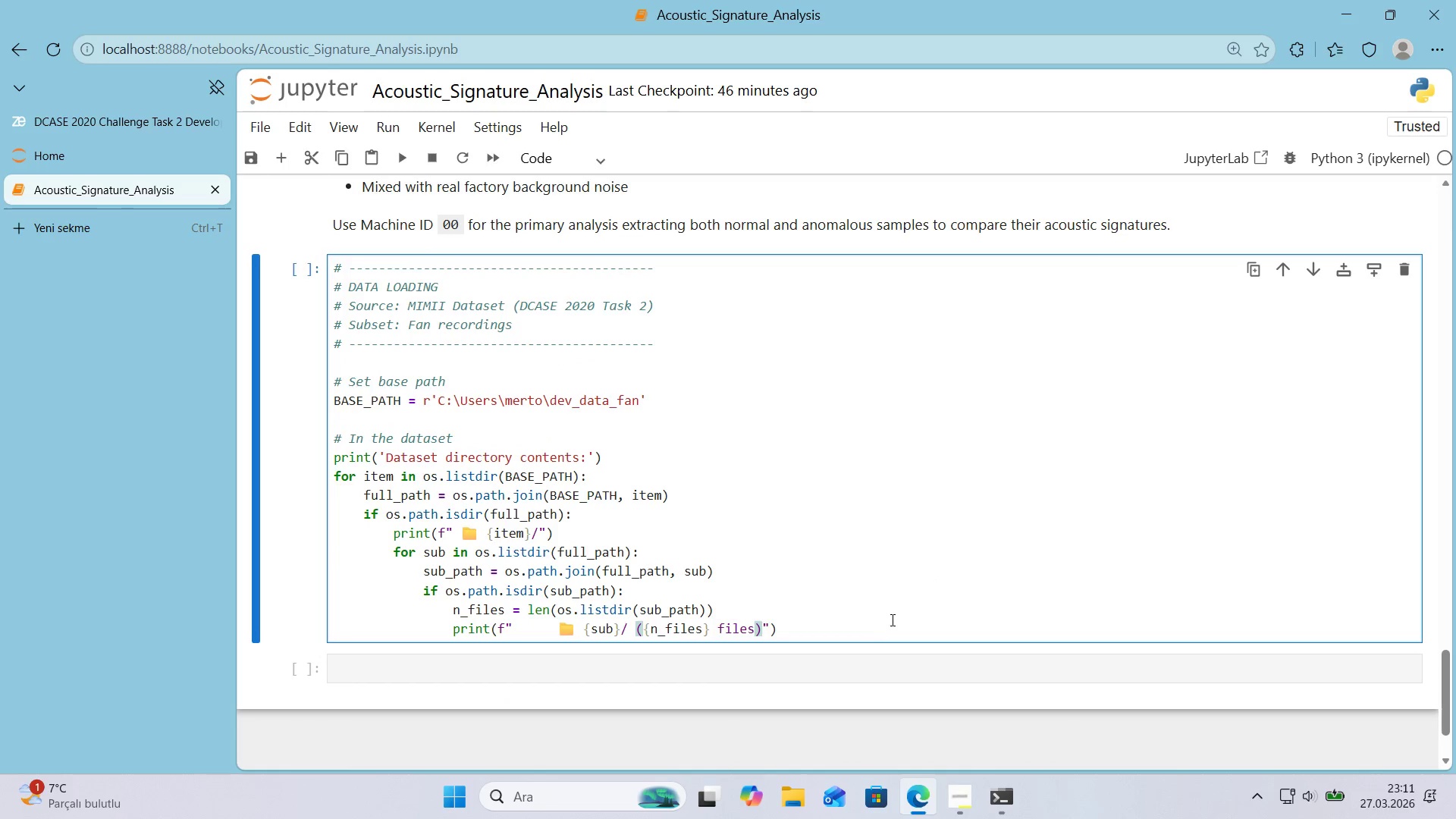 
left_click([929, 630])
 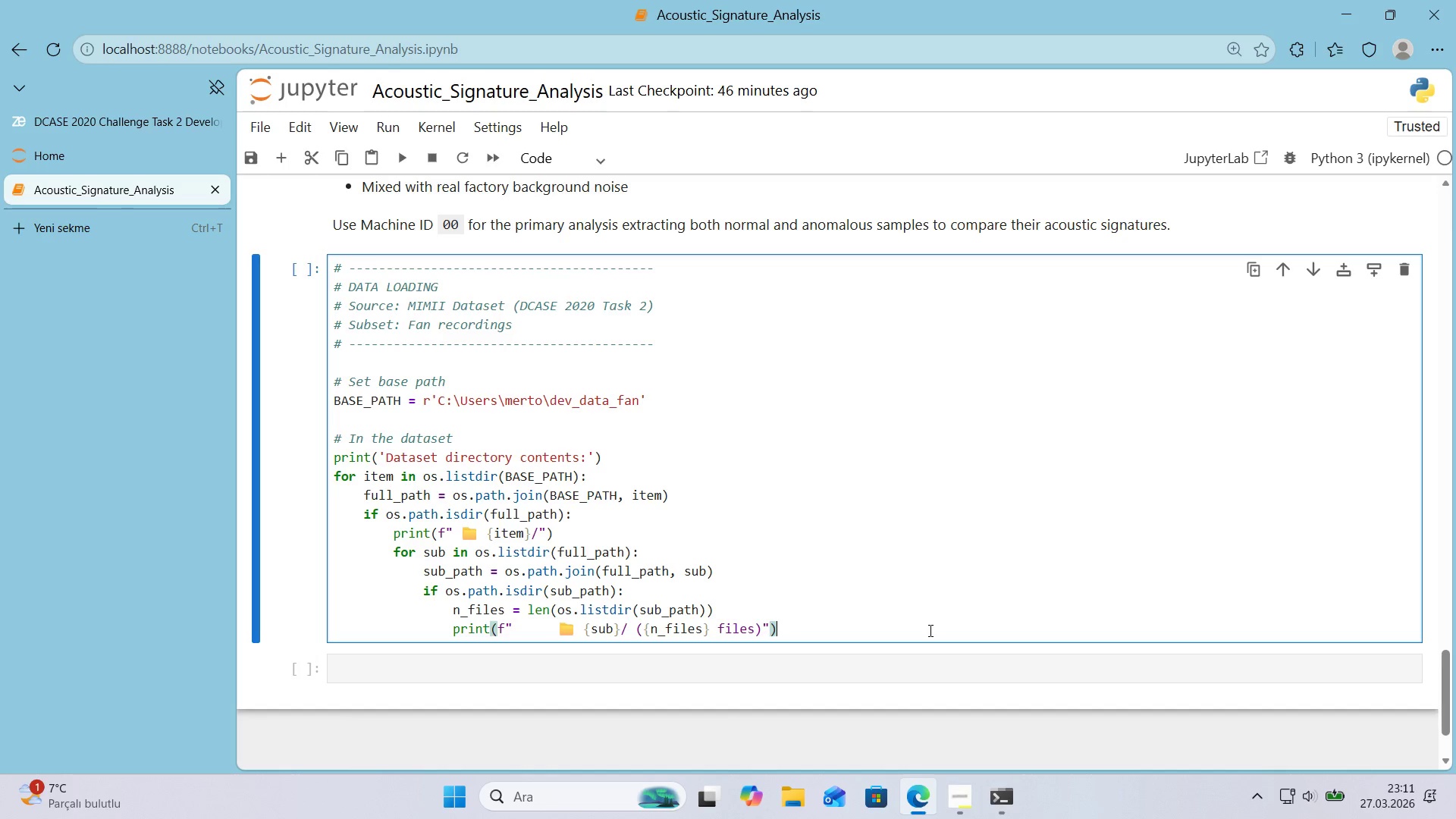 
key(Shift+Enter)
 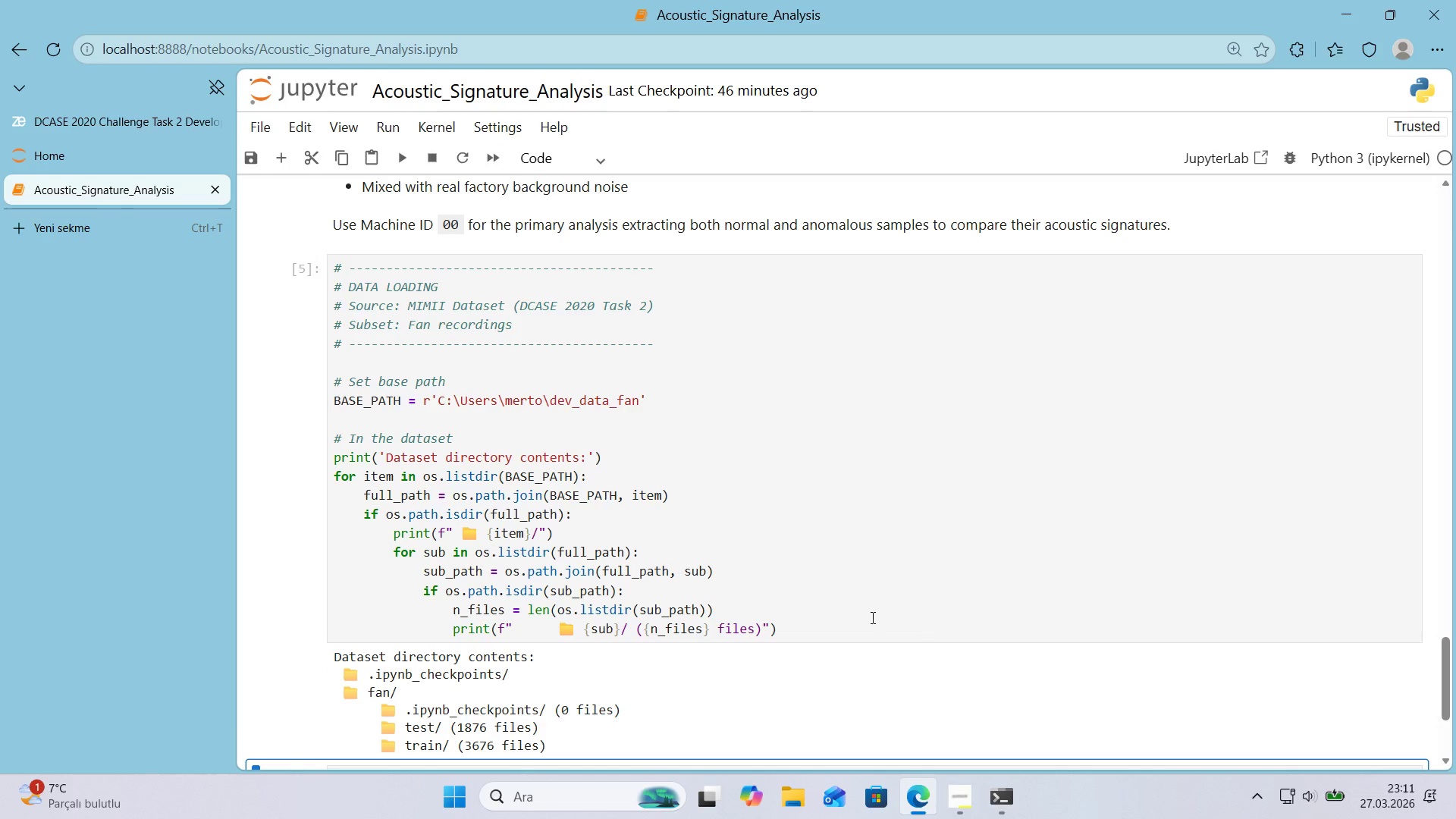 
scroll: coordinate [767, 604], scroll_direction: down, amount: 1.0
 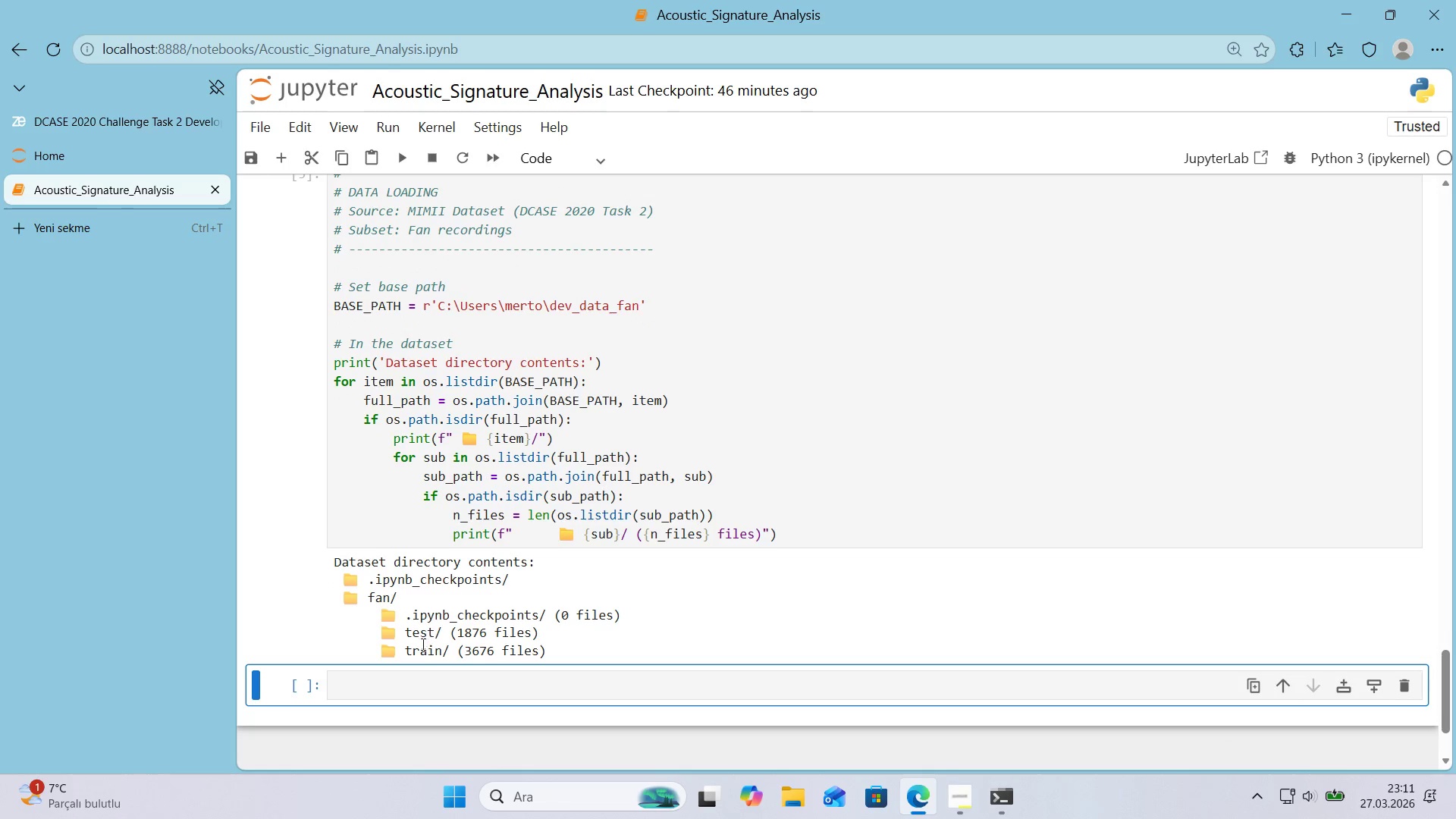 
wait(6.4)
 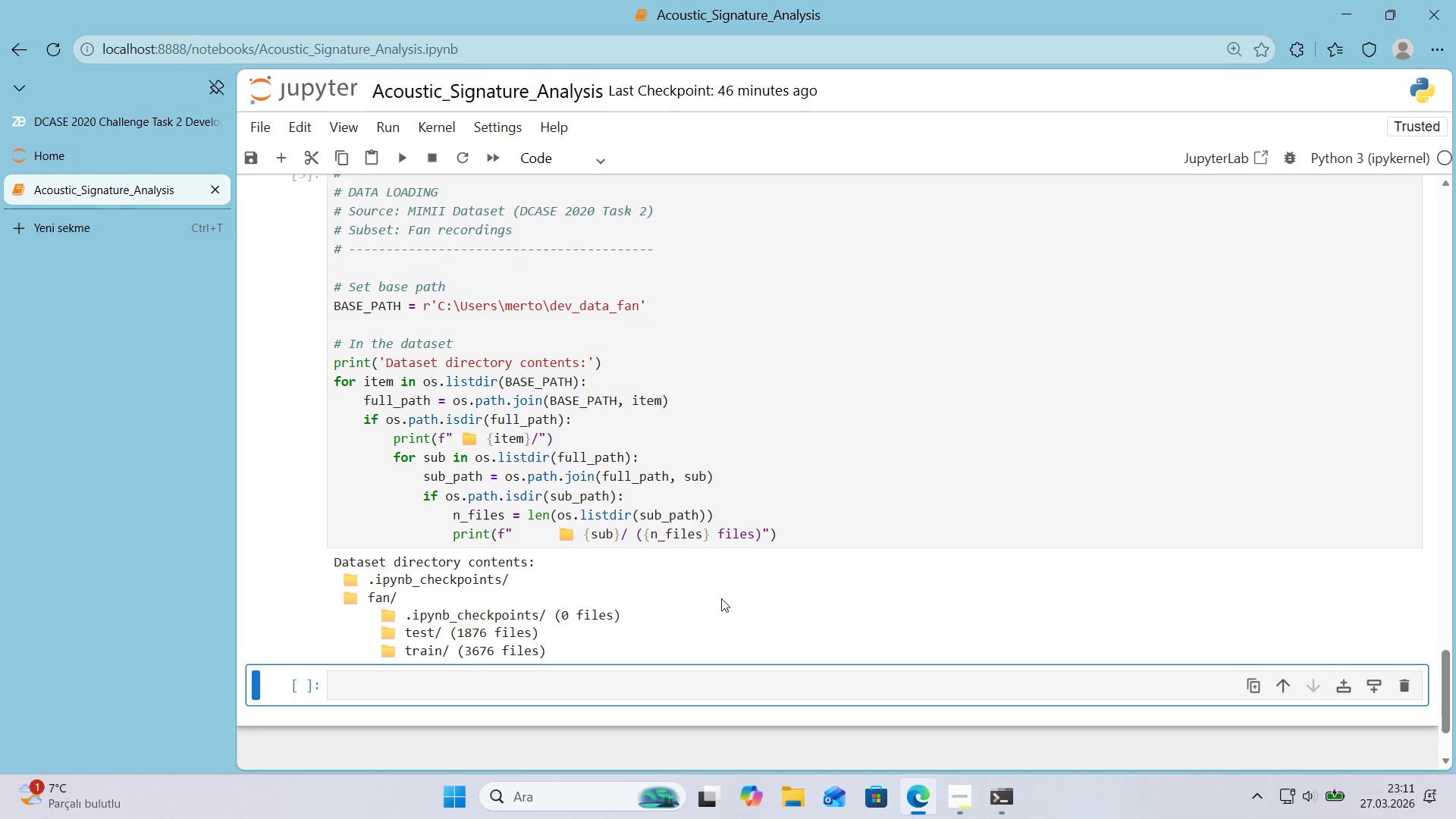 
left_click([398, 683])
 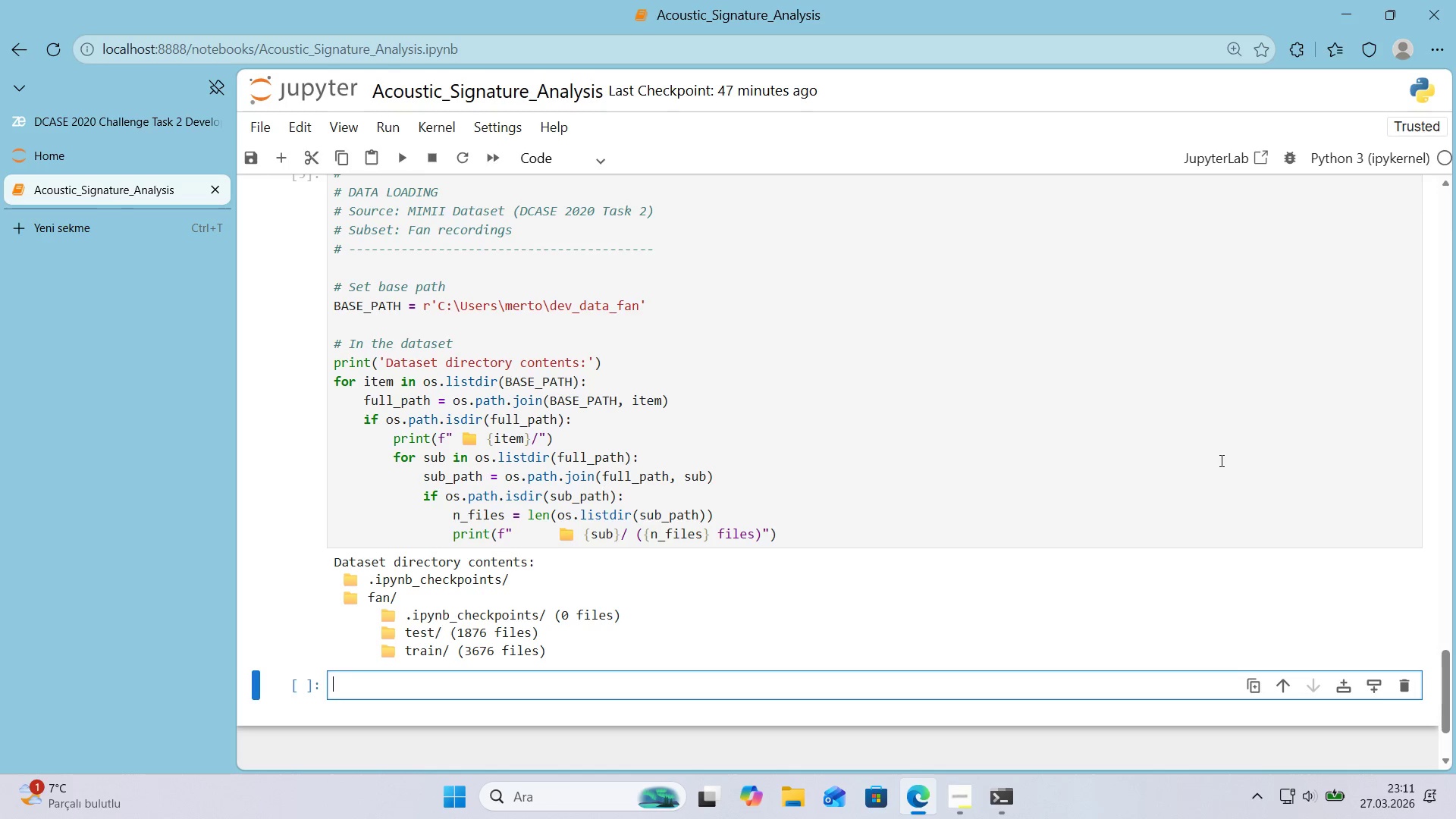 
wait(51.83)
 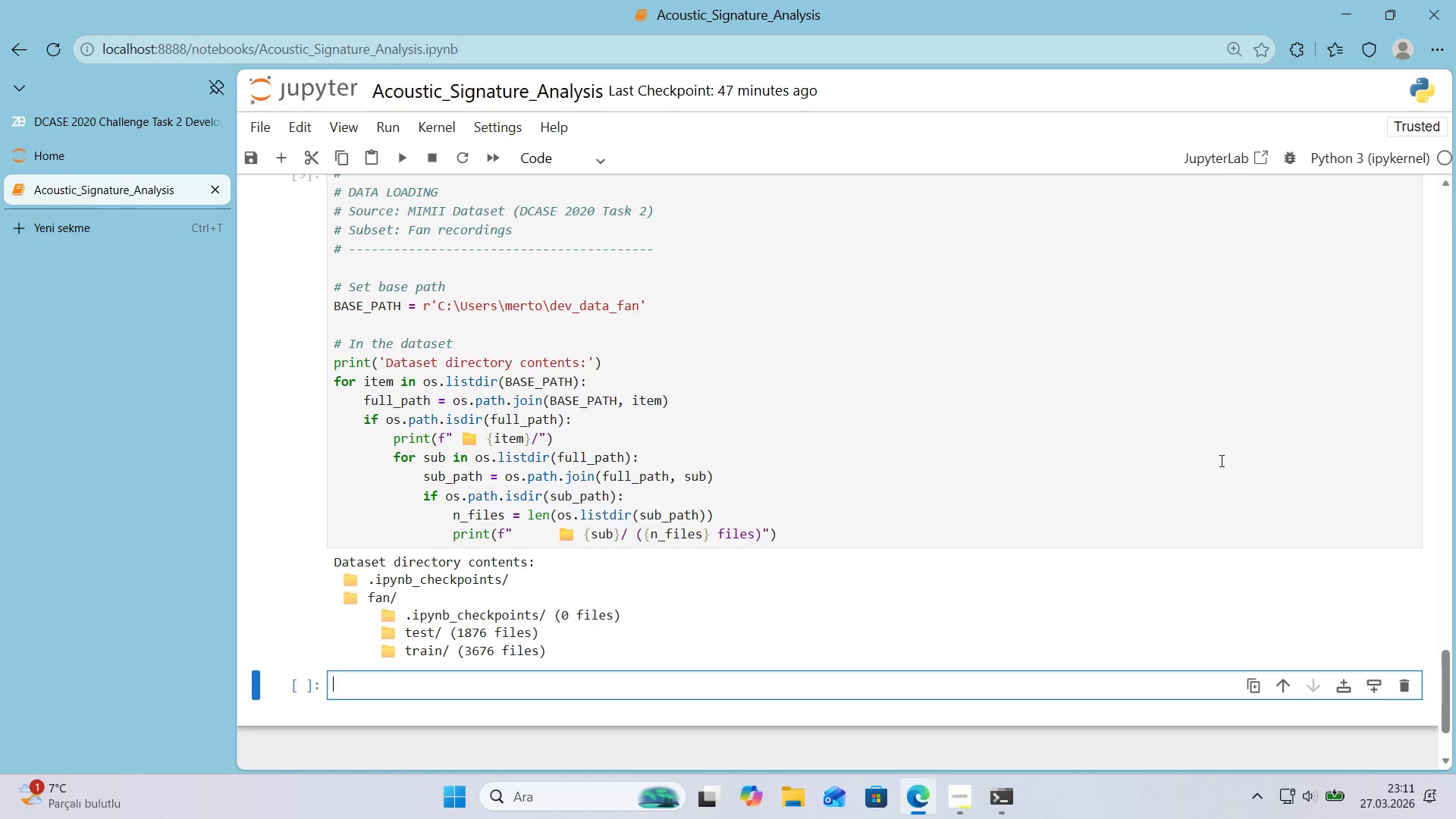 
scroll: coordinate [1083, 466], scroll_direction: down, amount: 1.0
 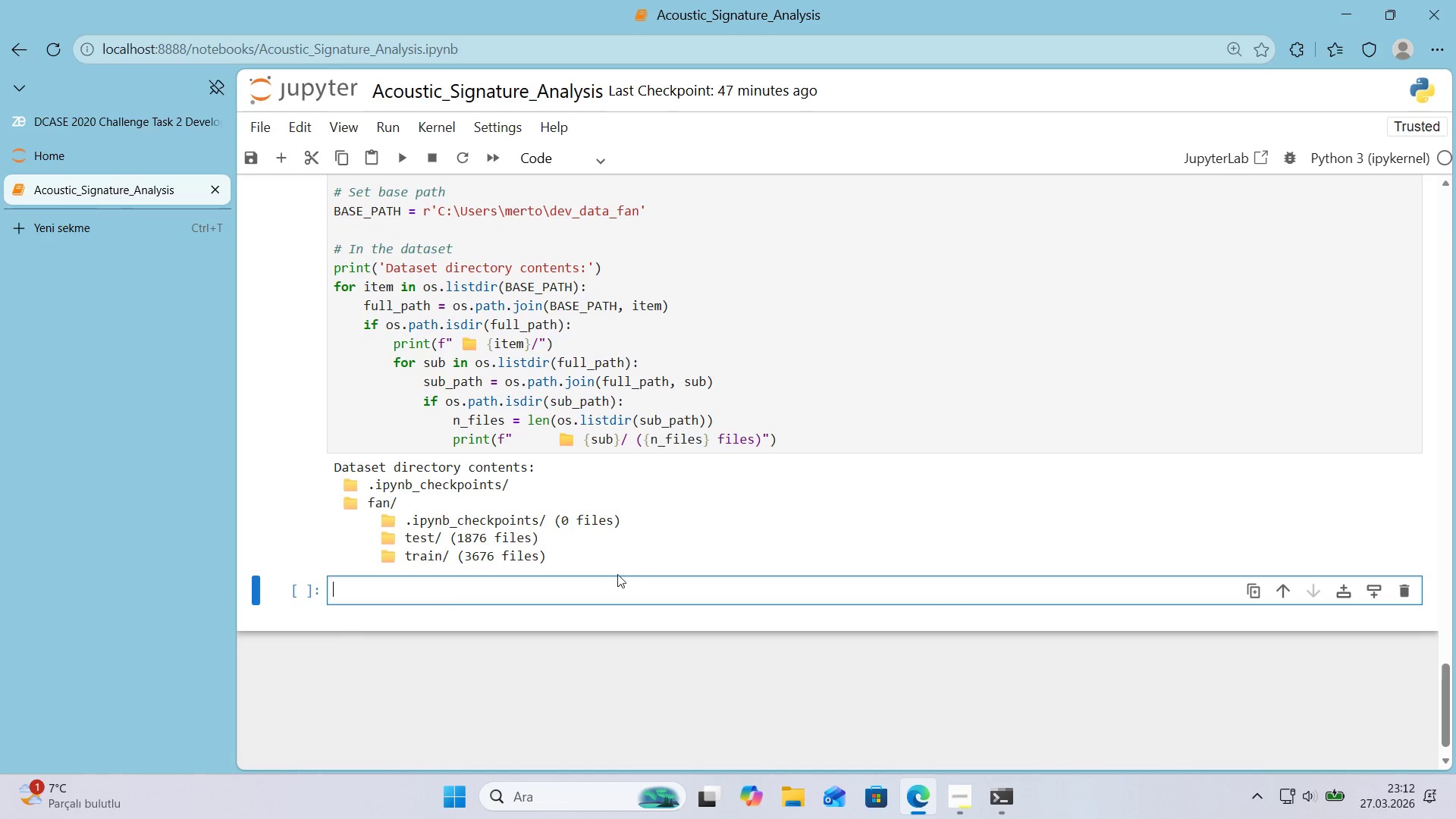 
left_click([612, 593])
 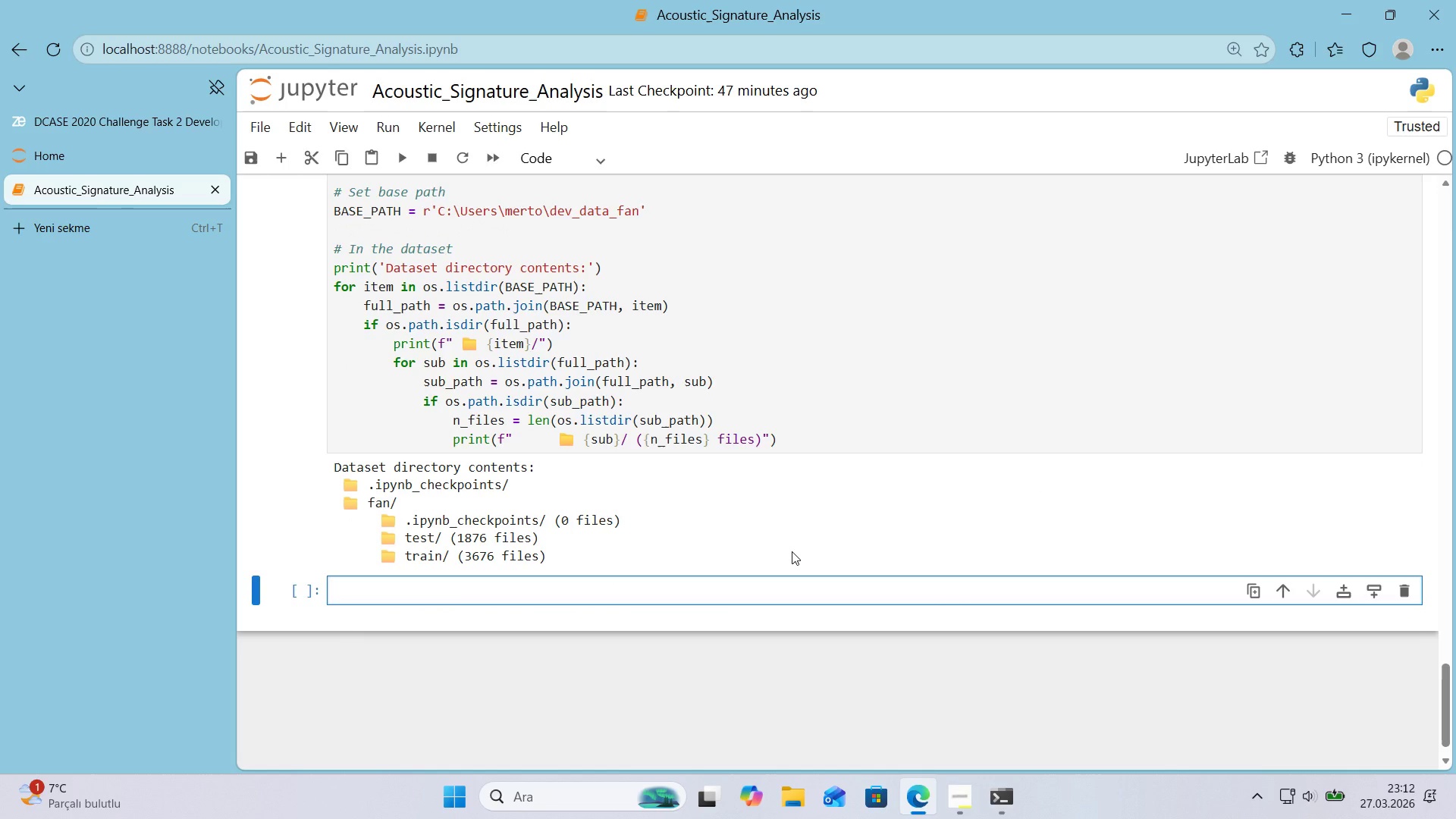 
key(Alt+Control+AltRight)
 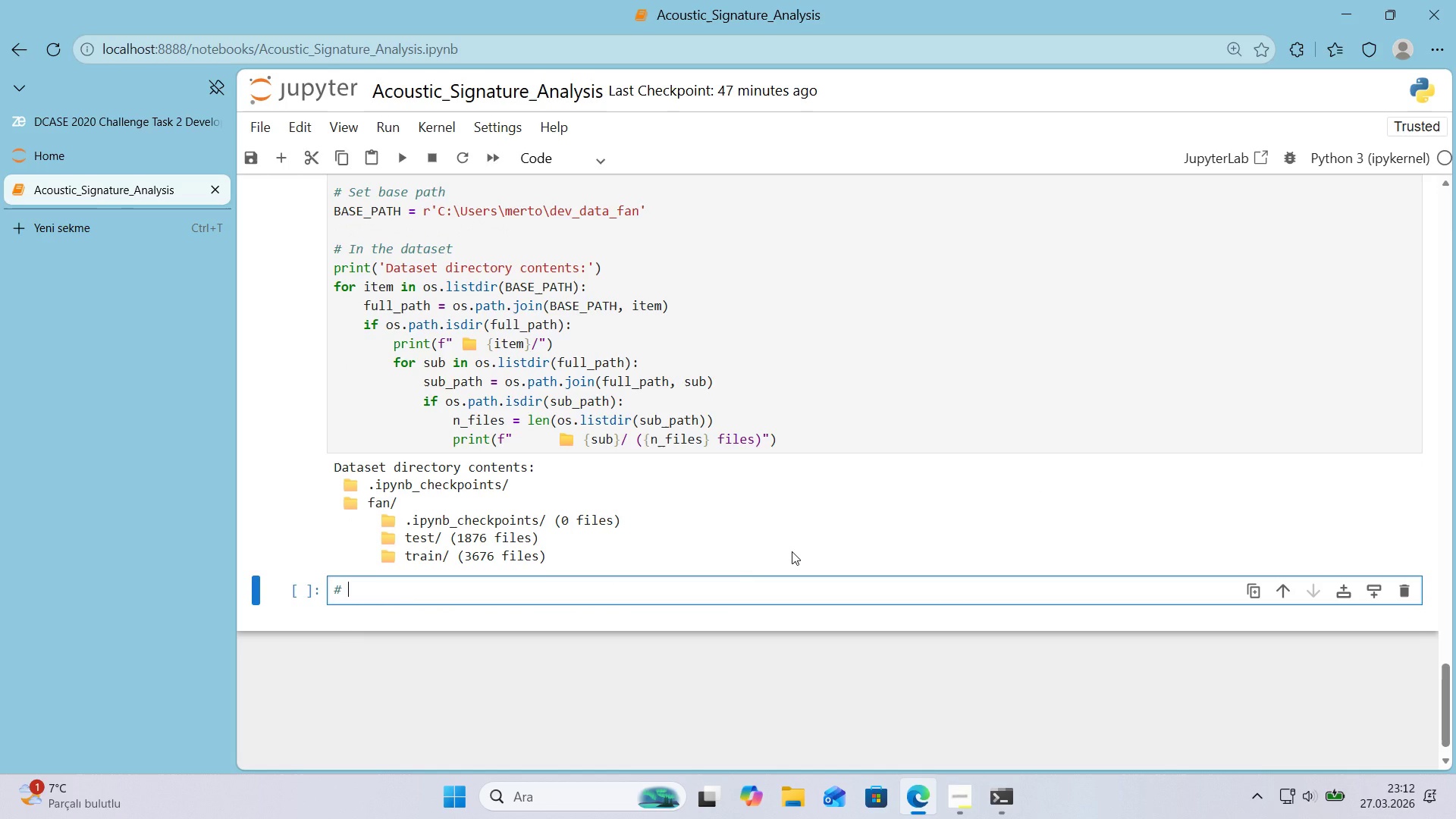 
key(Control+ControlLeft)
 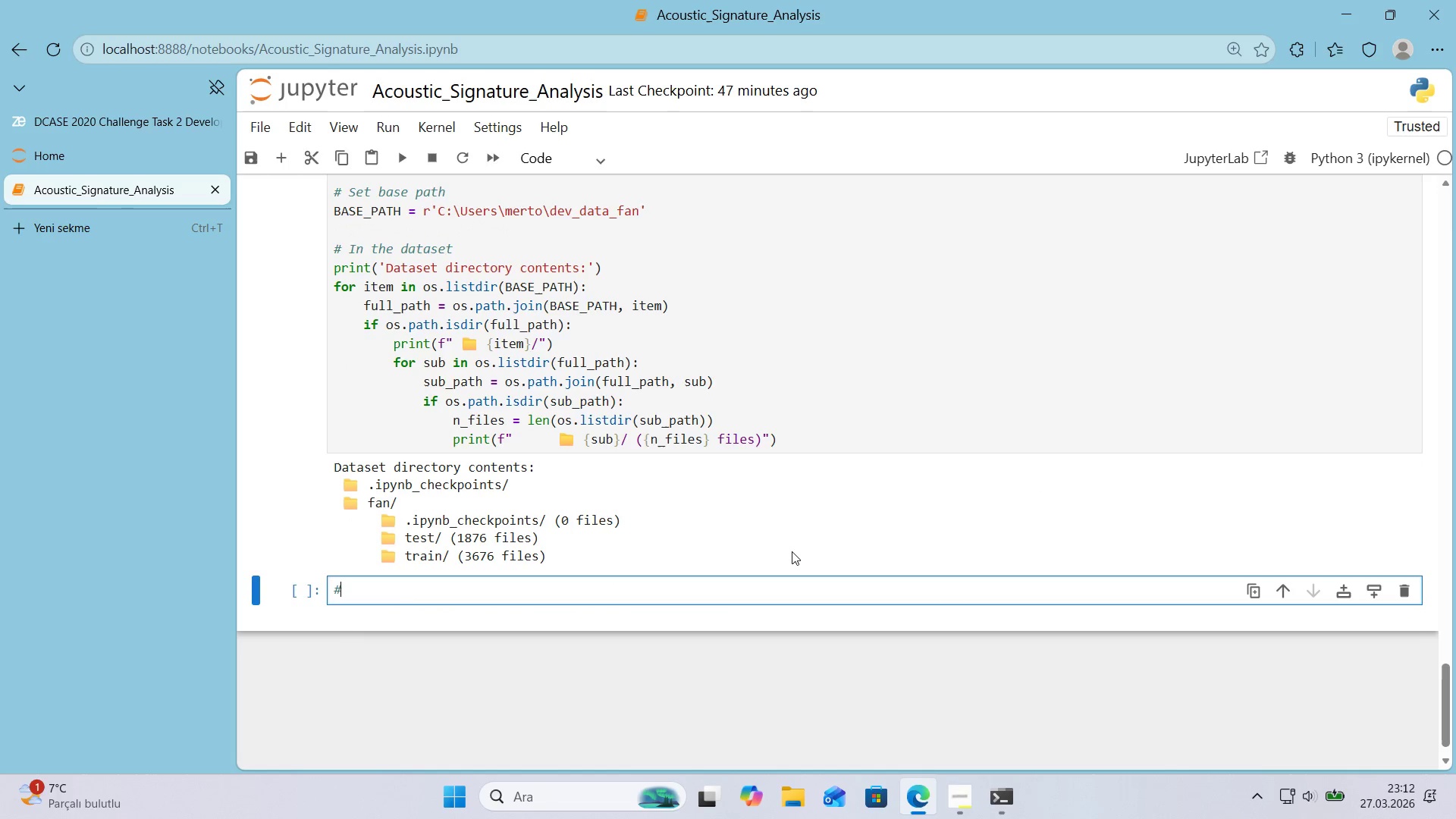 
key(Alt+Control+3)
 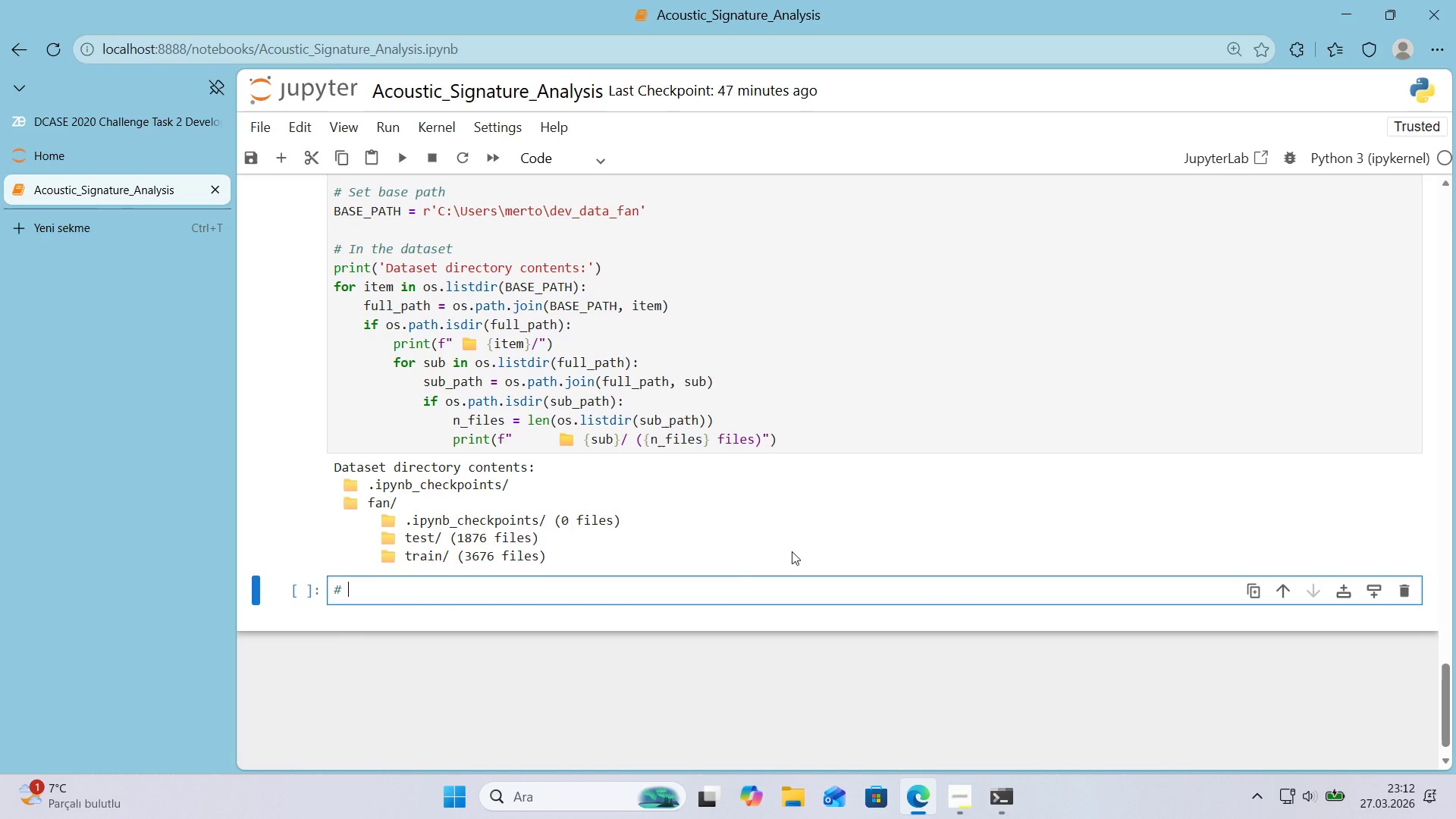 
key(Space)
 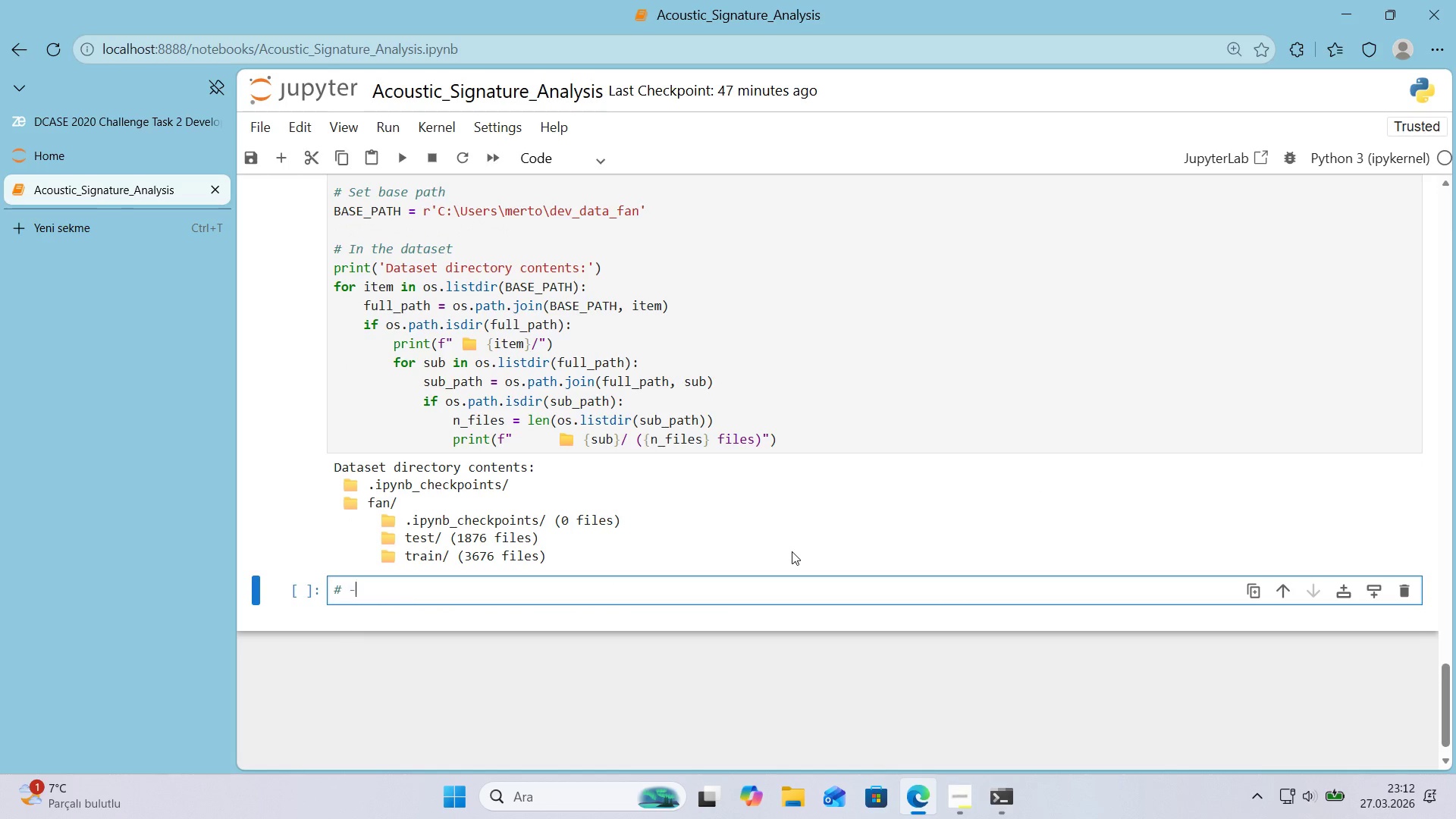 
hold_key(key=NumpadSubtract, duration=1.14)
 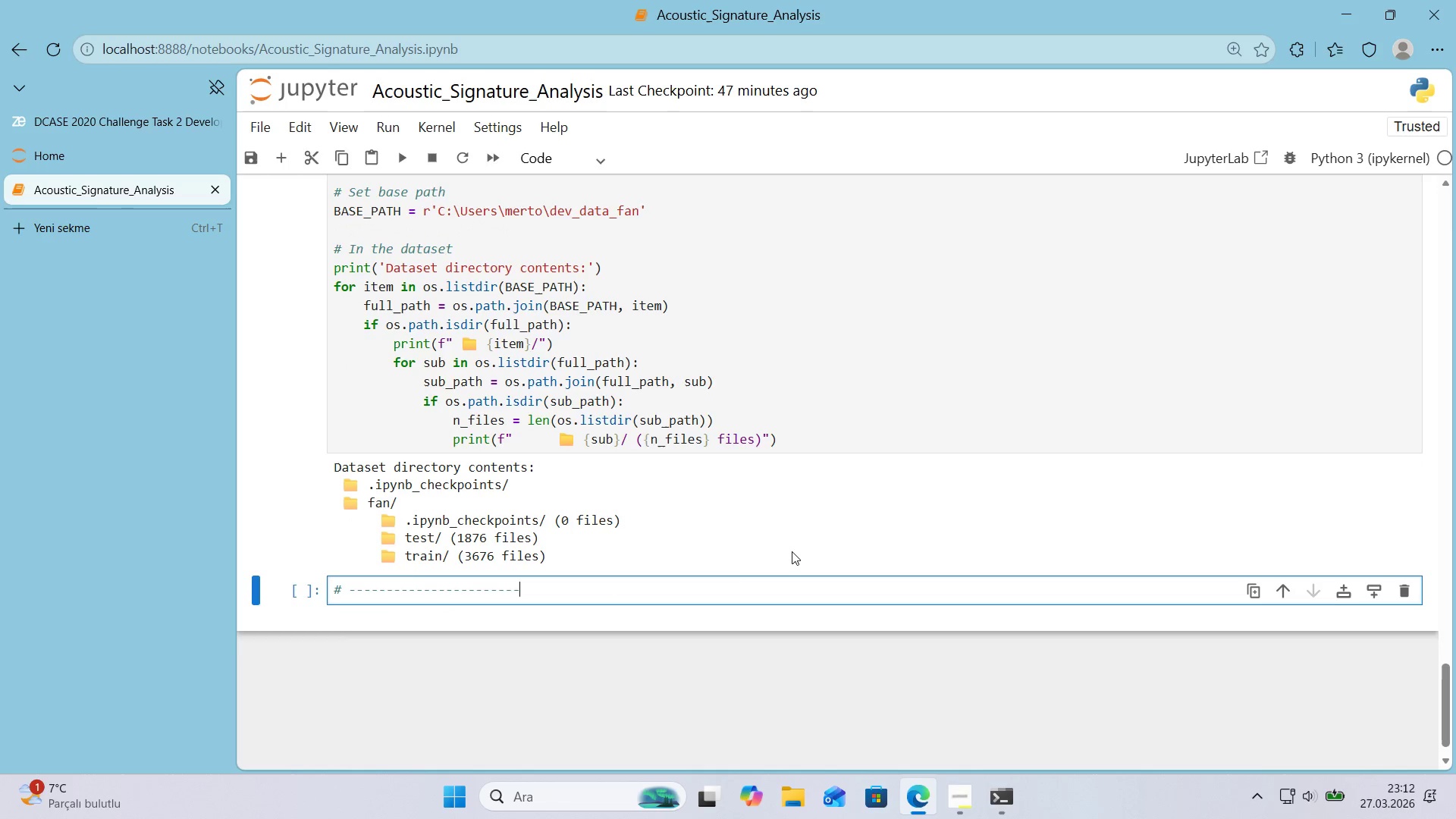 
key(Enter)
 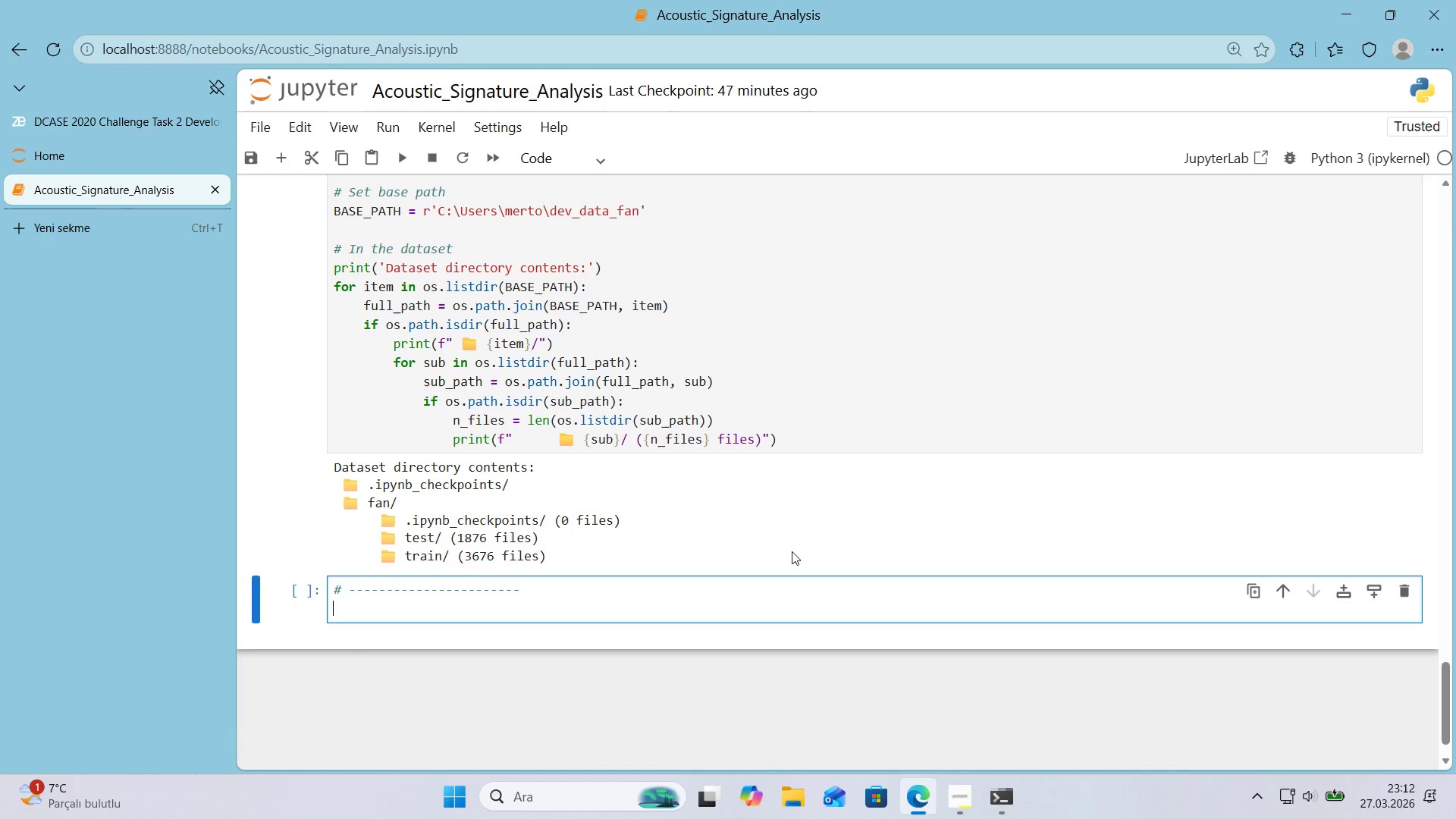 
key(Control+ControlLeft)
 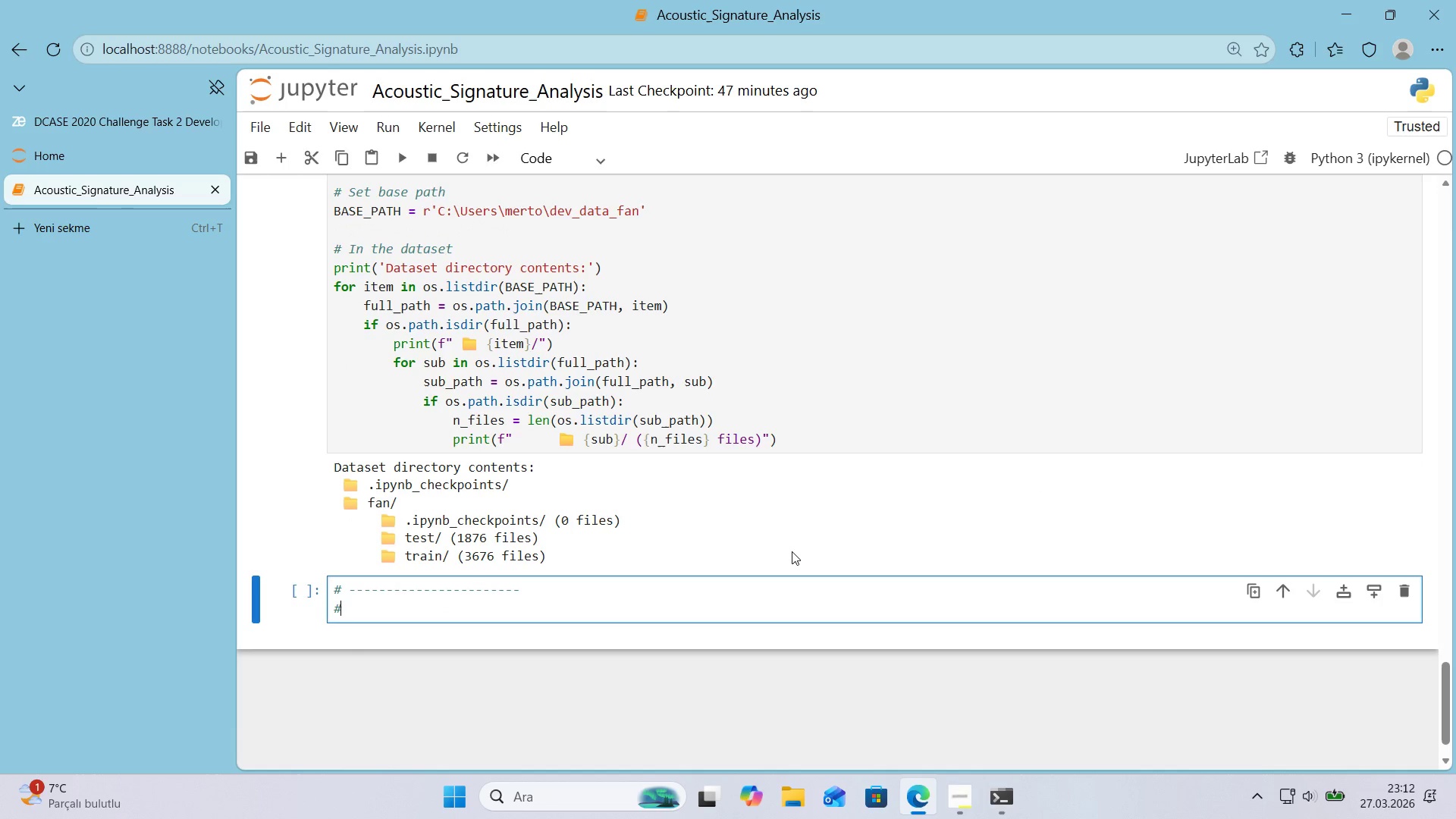 
key(Alt+Control+AltRight)
 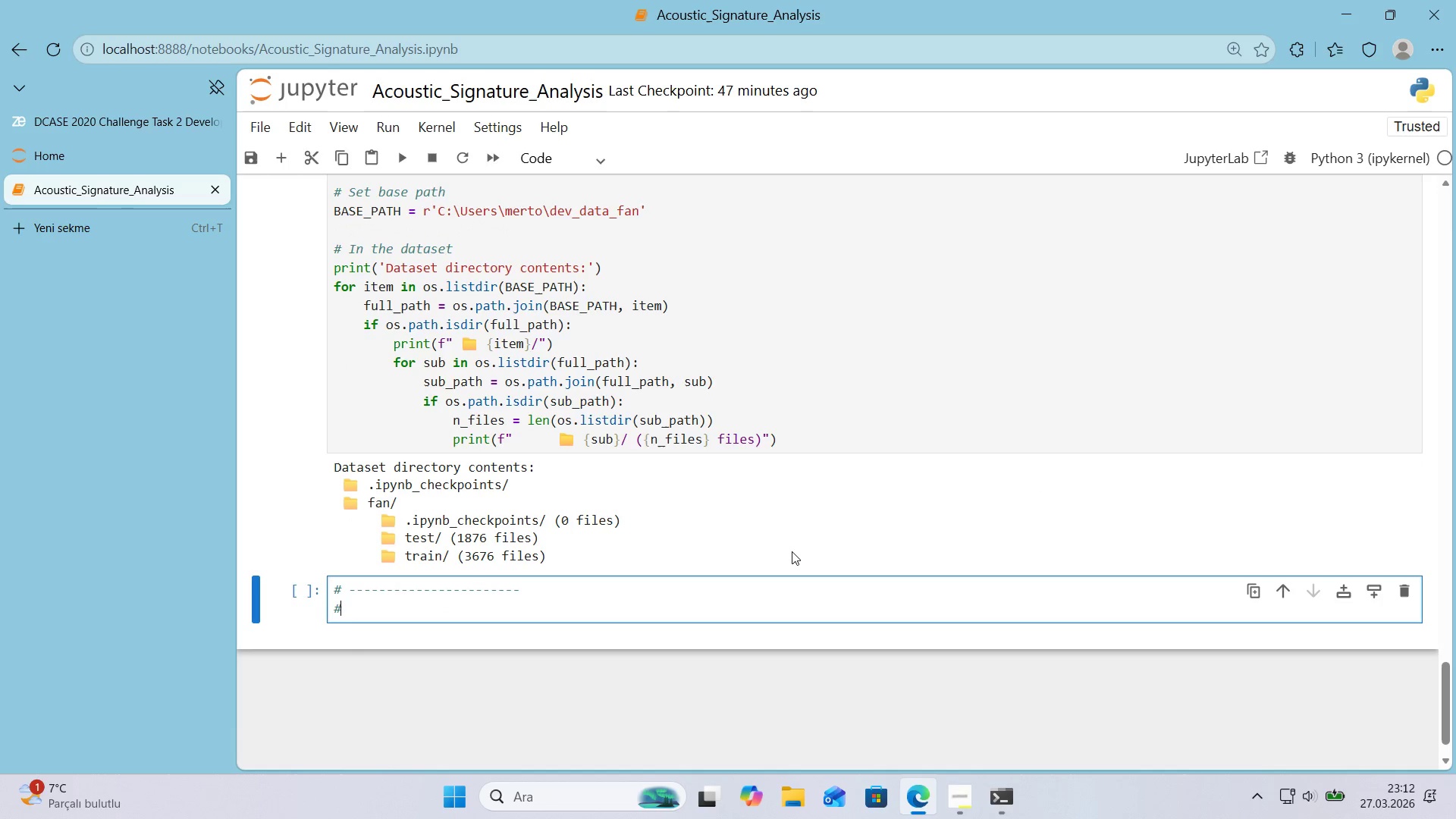 
key(Alt+Control+3)
 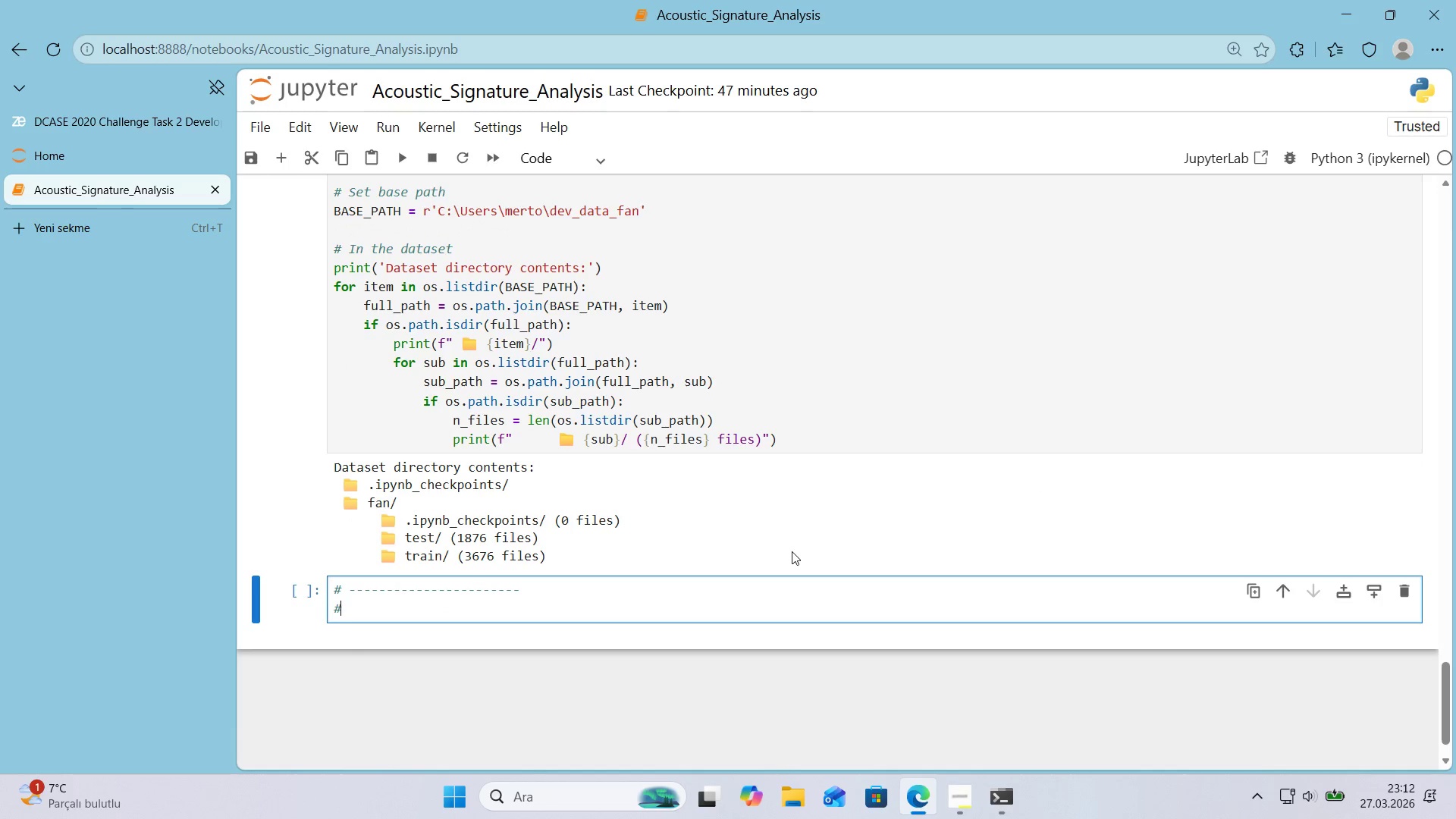 
type( FILE DISCOVERY ^ CLASSIFICATION)
 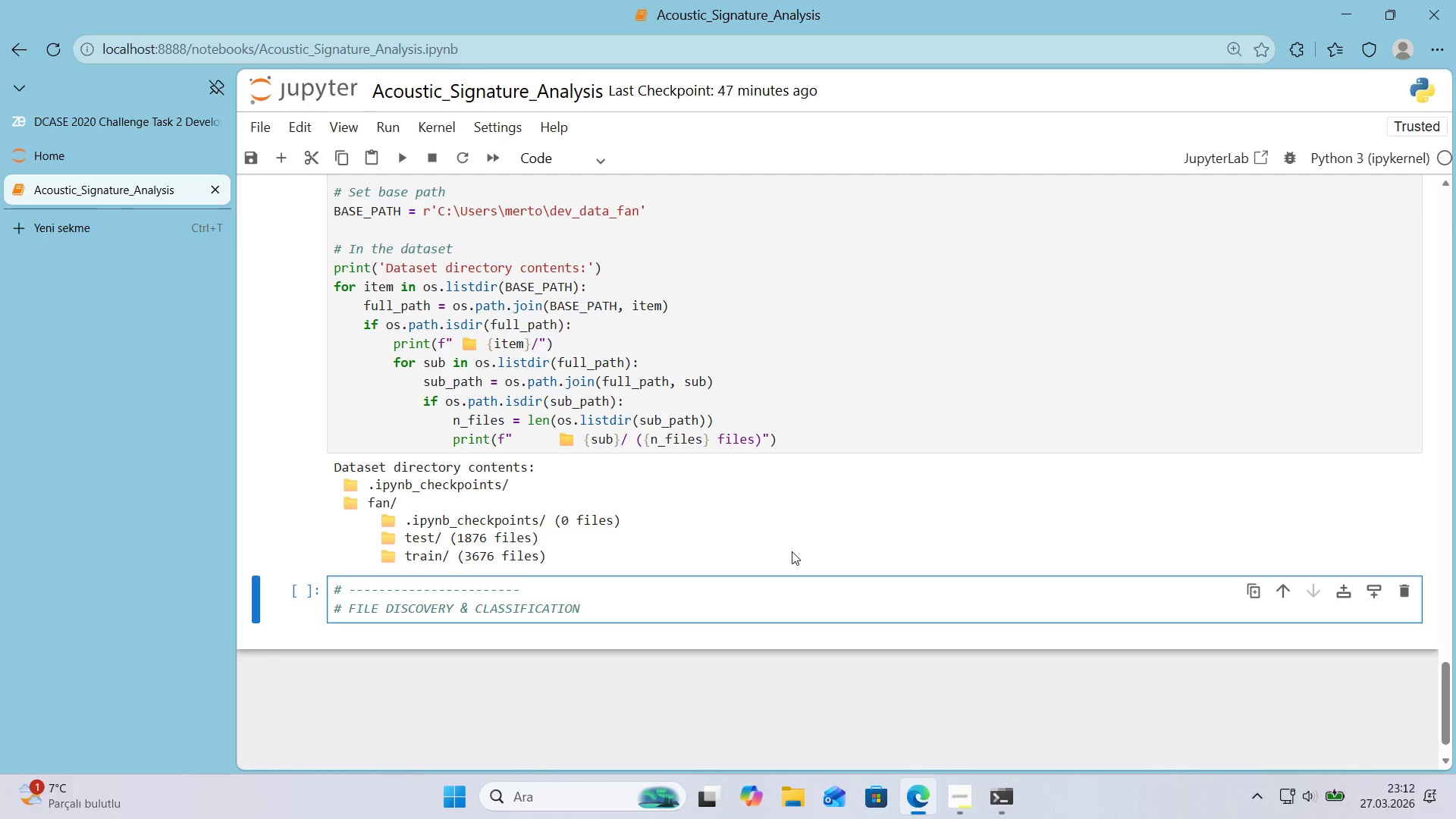 
hold_key(key=AltRight, duration=0.42)
 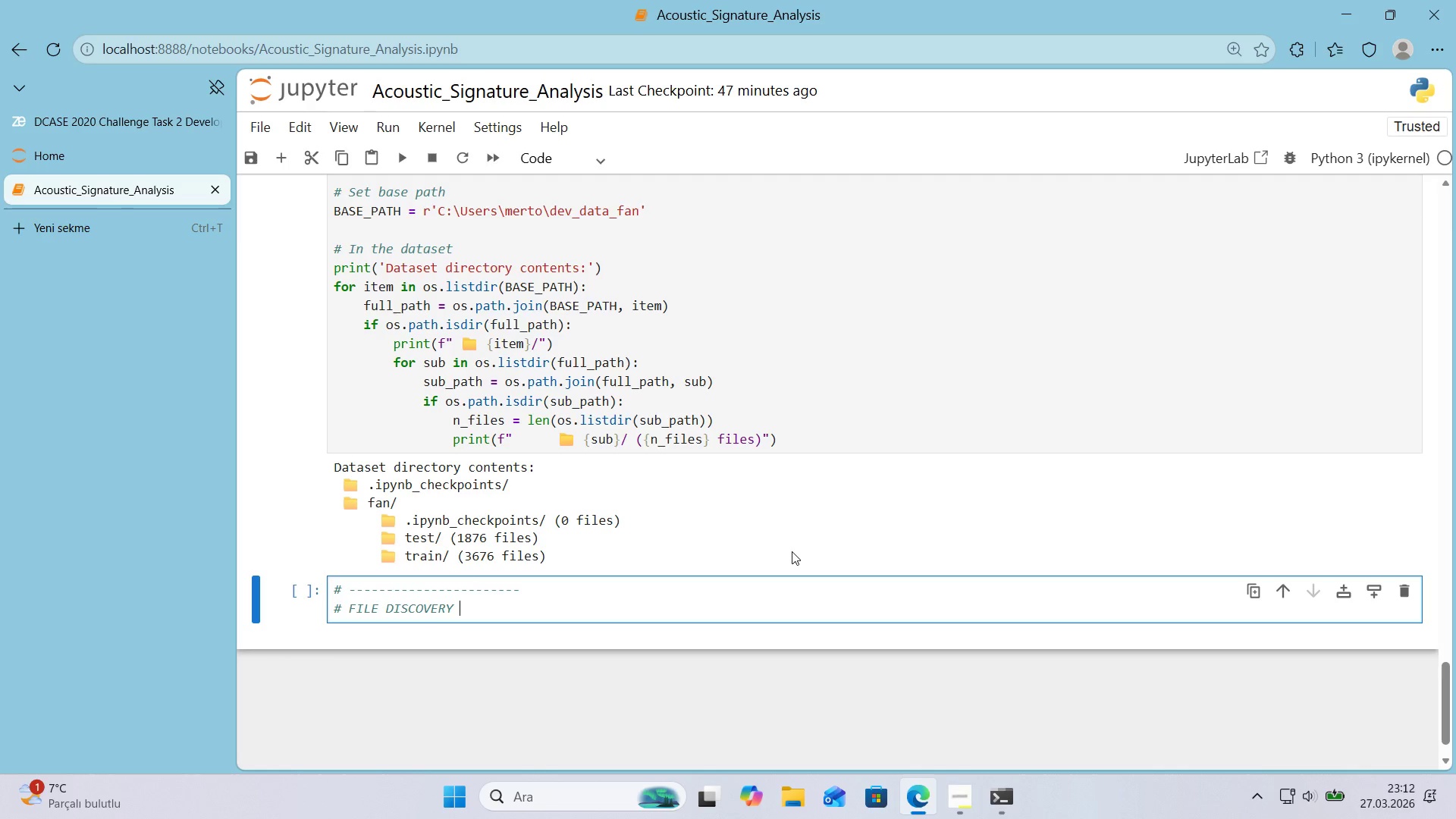 
hold_key(key=ControlLeft, duration=0.42)
 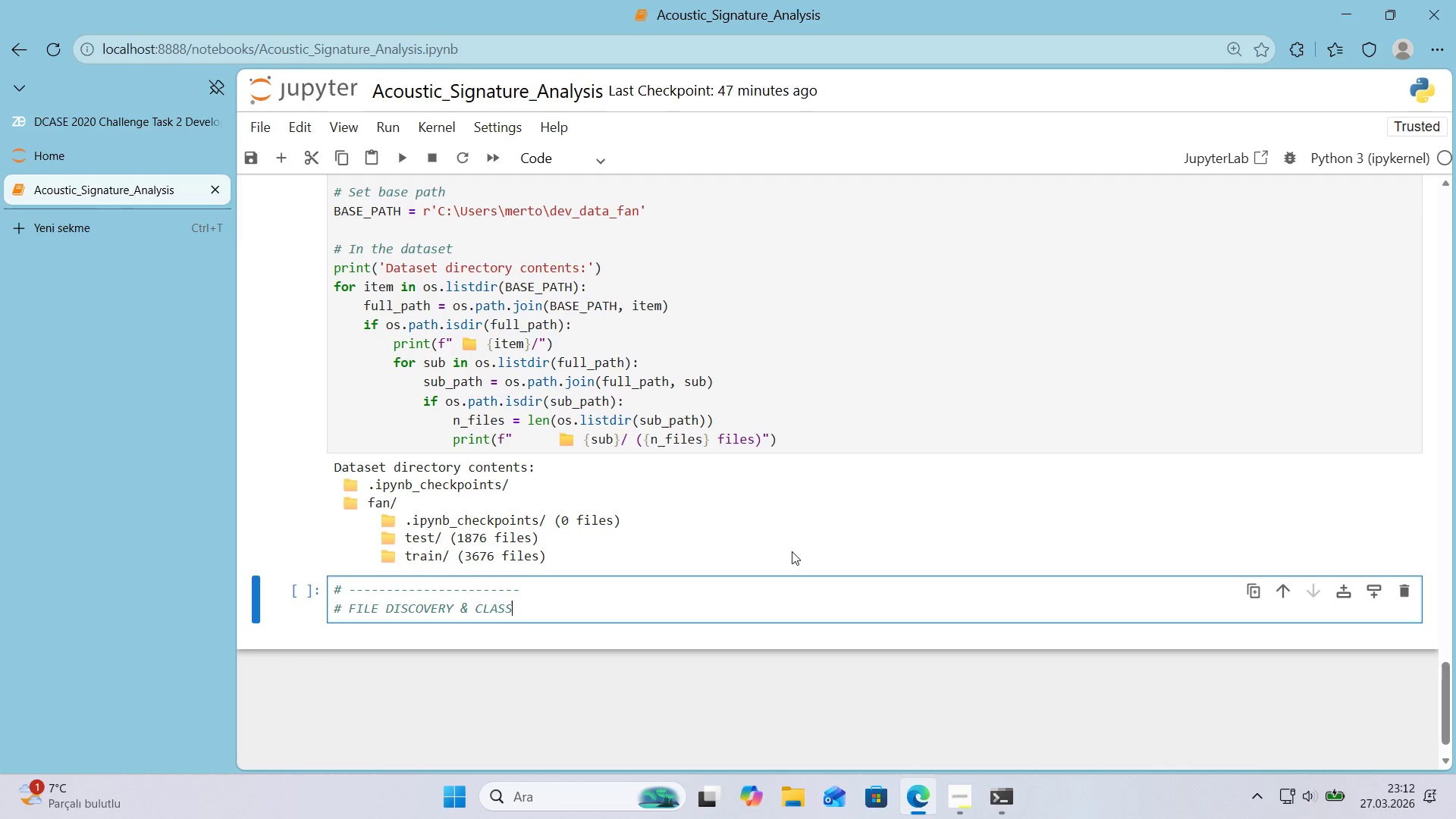 
key(Enter)
 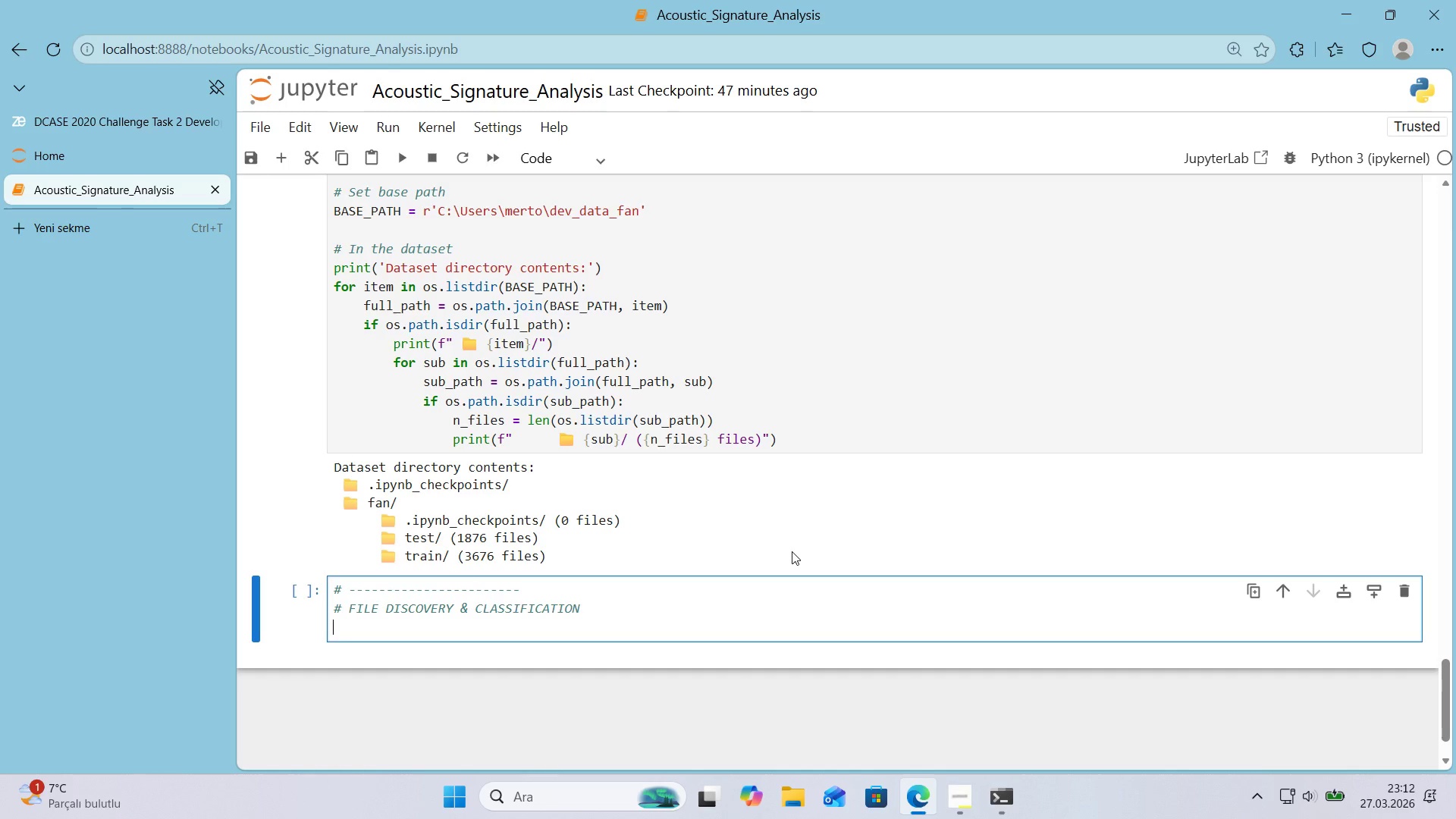 
key(Alt+Control+3)
 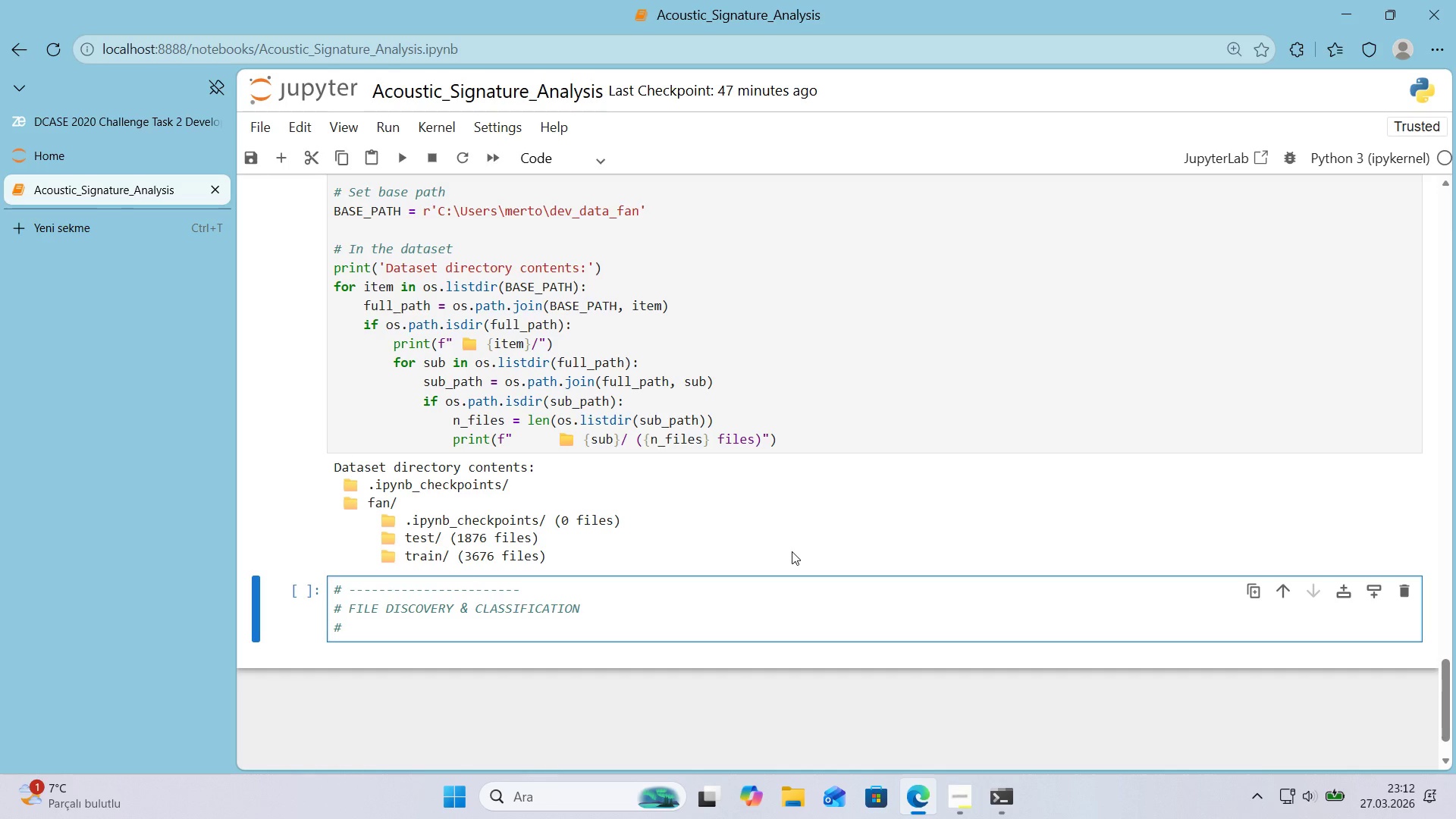 
wait(6.17)
 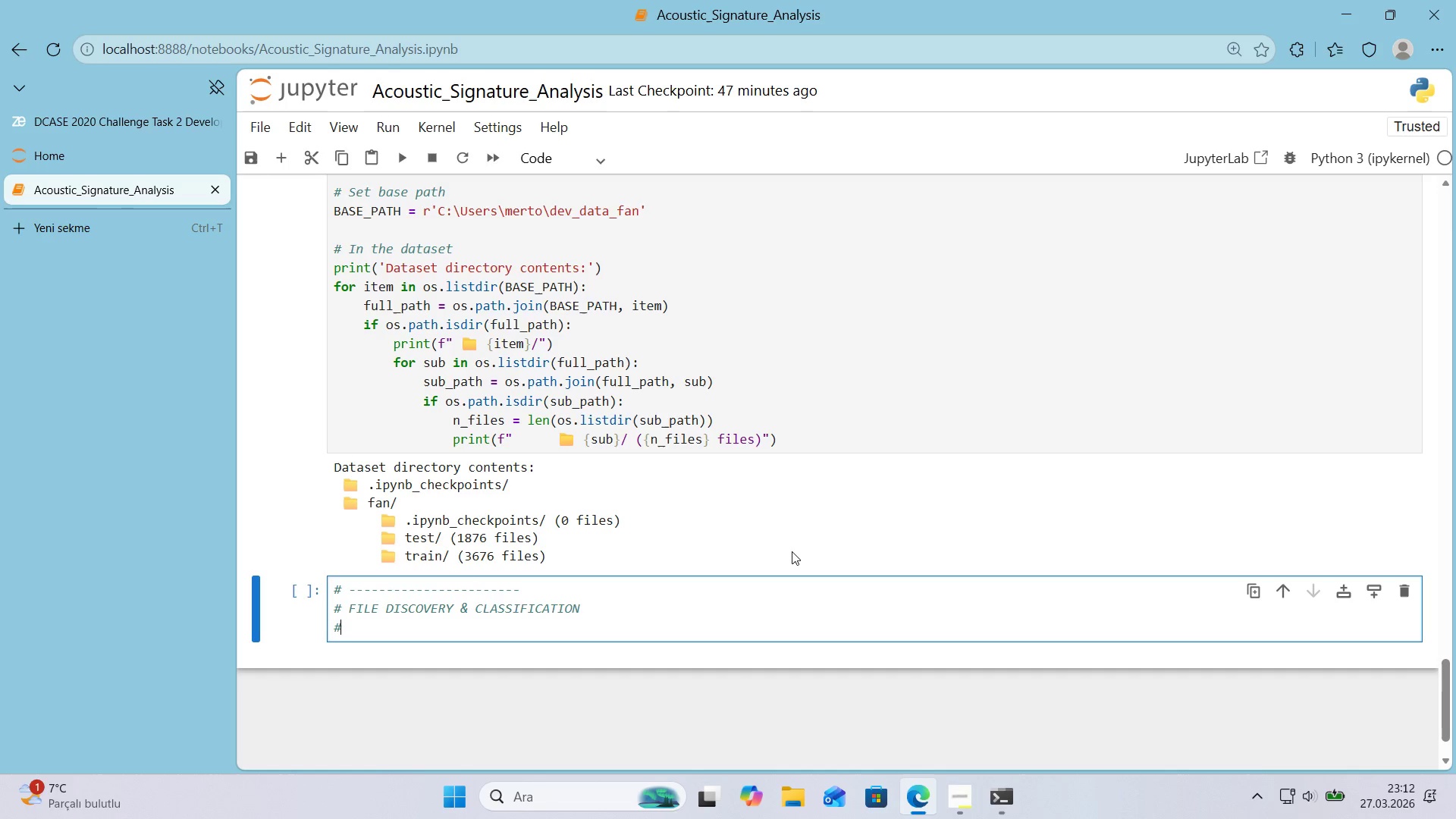 
type( Seperate normal vs anomaly f'les from test&)
 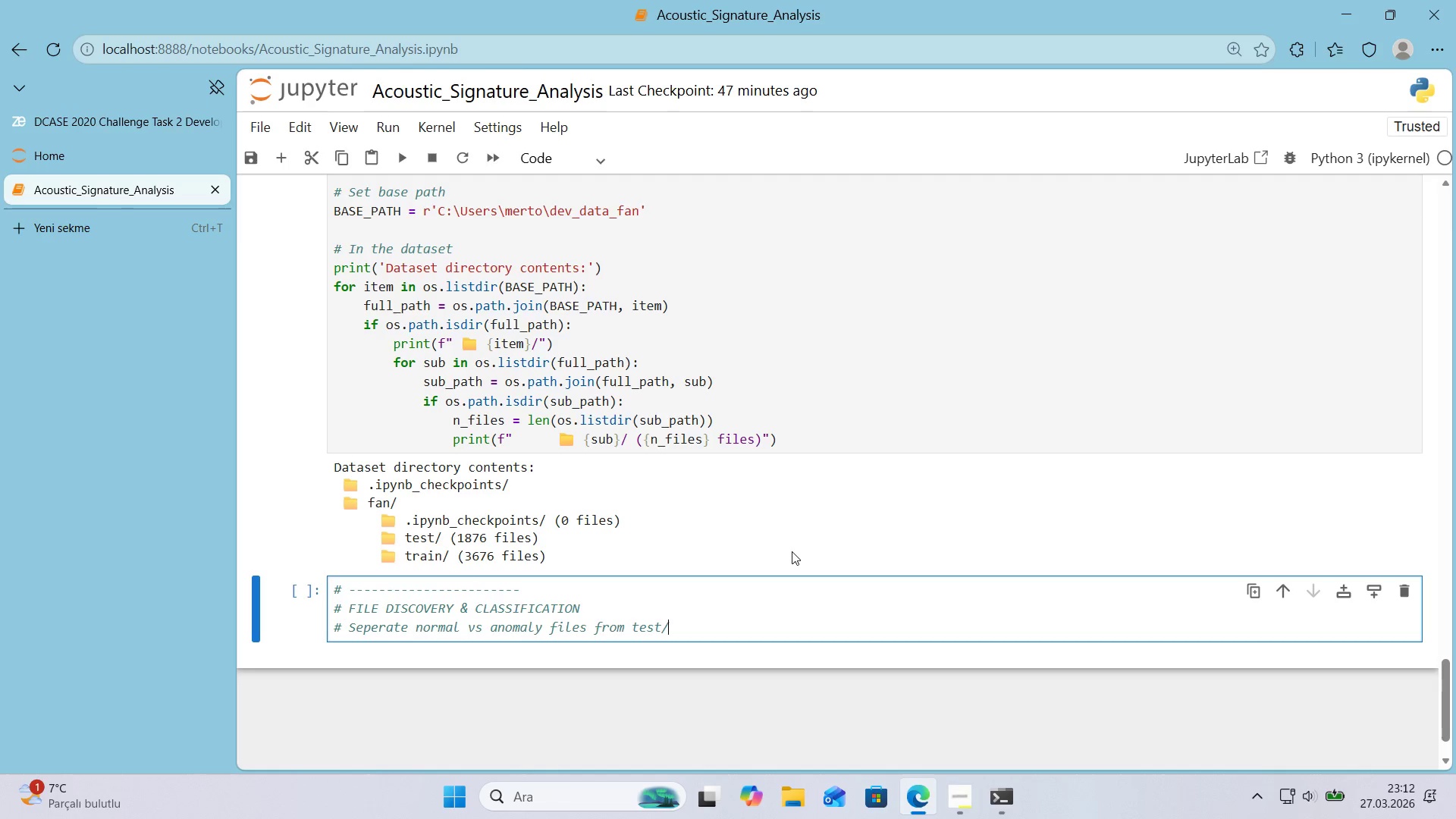 
key(Enter)
 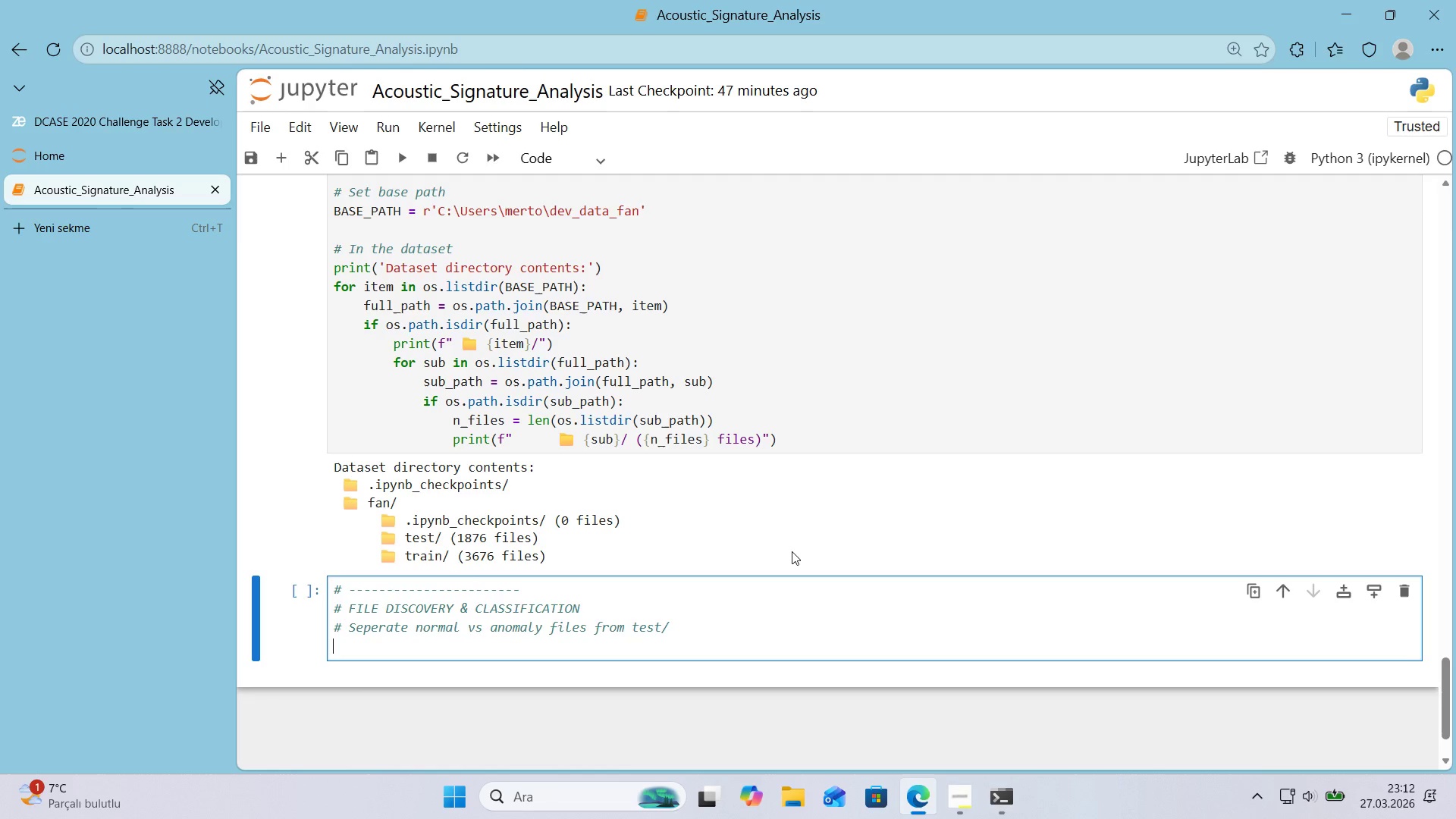 
key(Alt+Control+AltRight)
 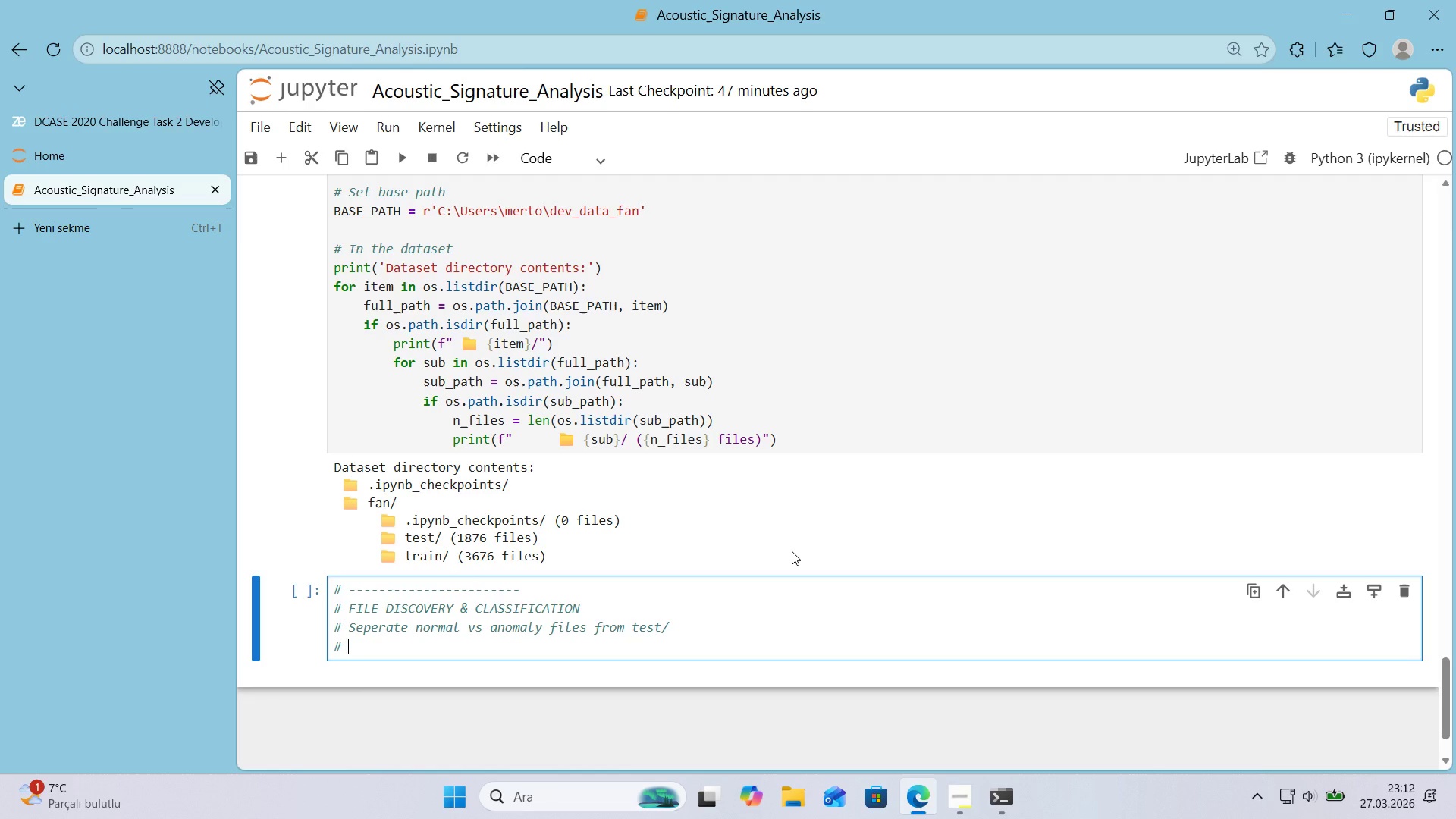 
key(Control+ControlLeft)
 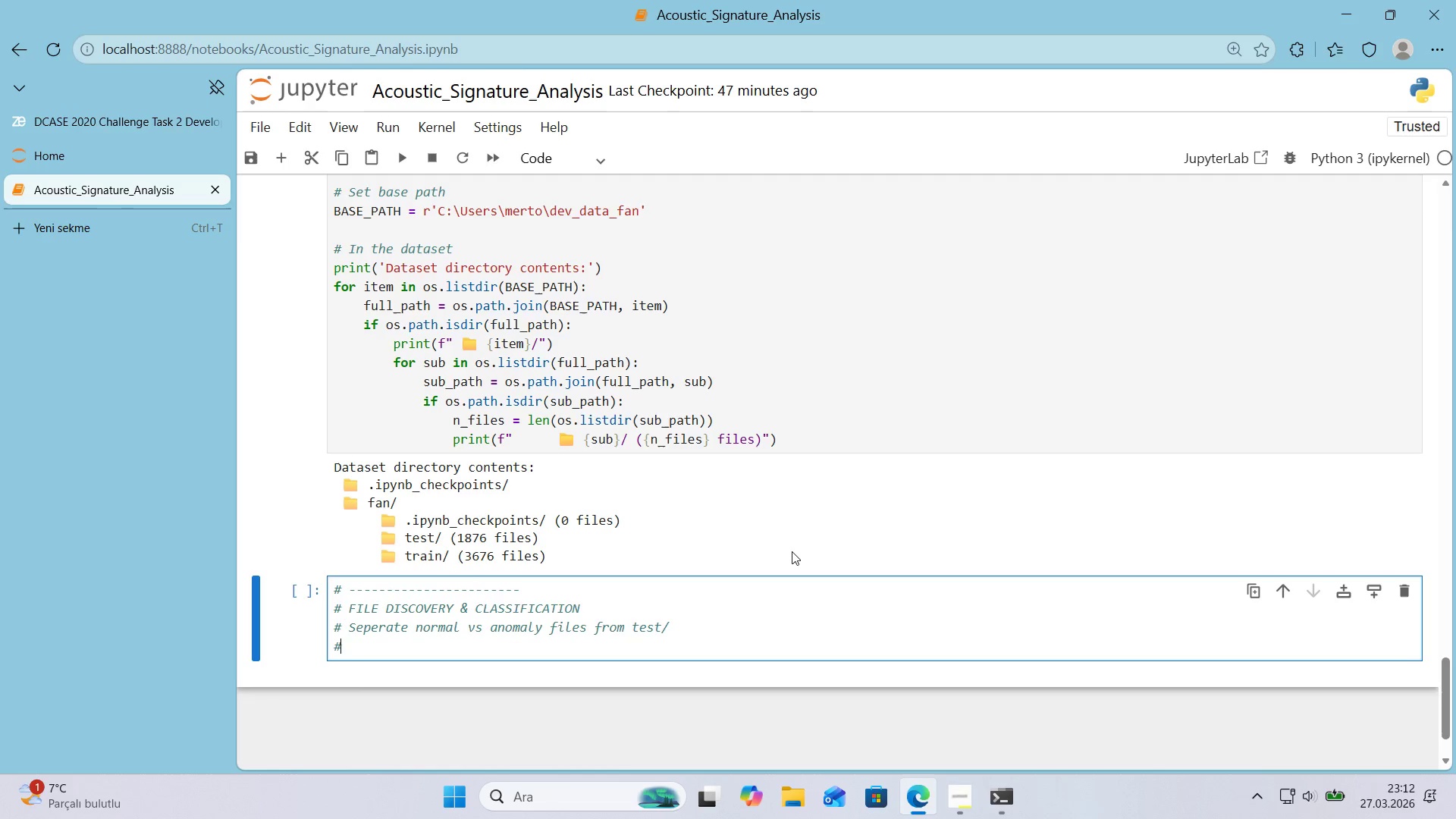 
key(Alt+Control+3)
 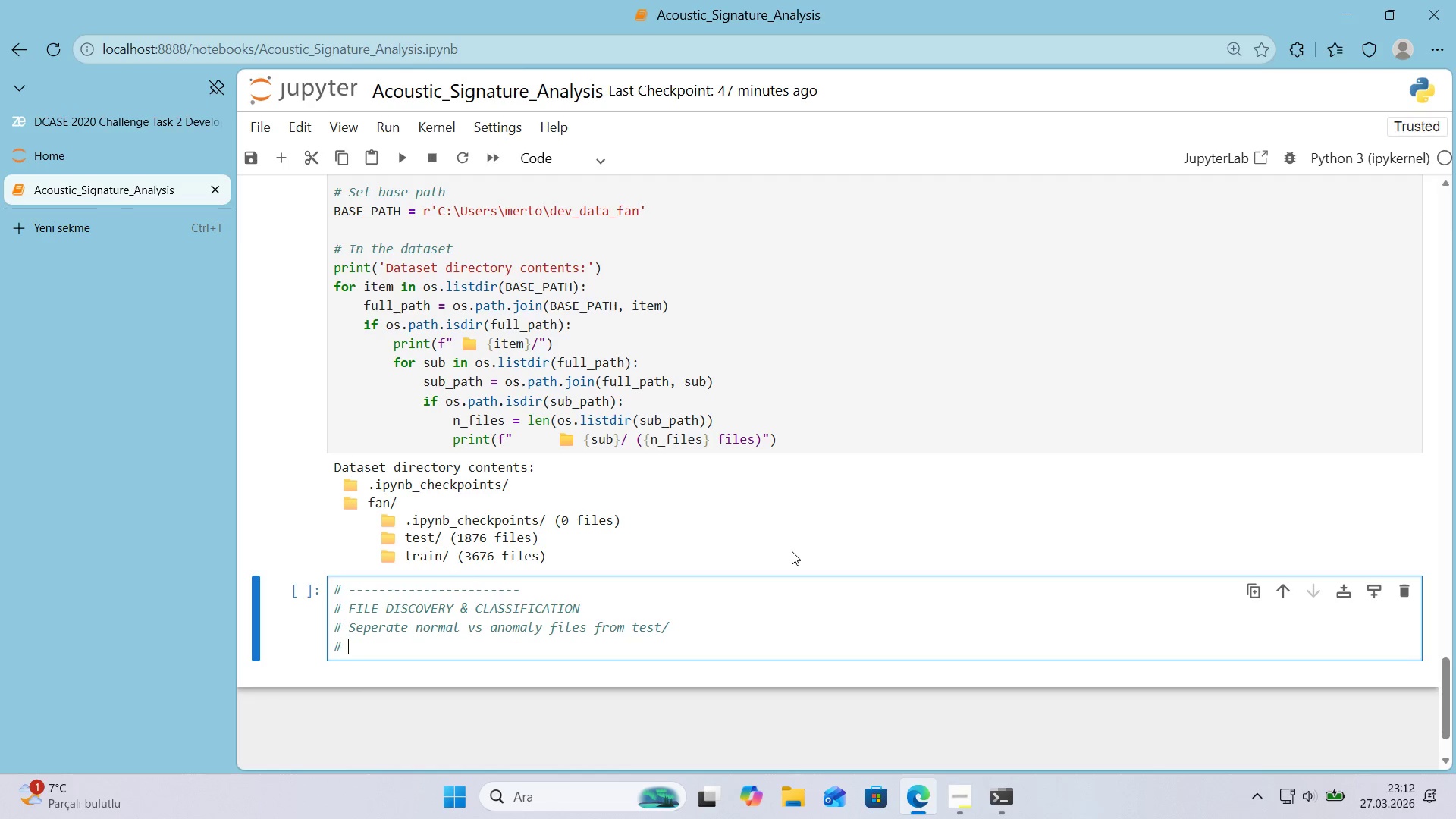 
type( Also load normal f'les from tra'n& for basel'ne)
 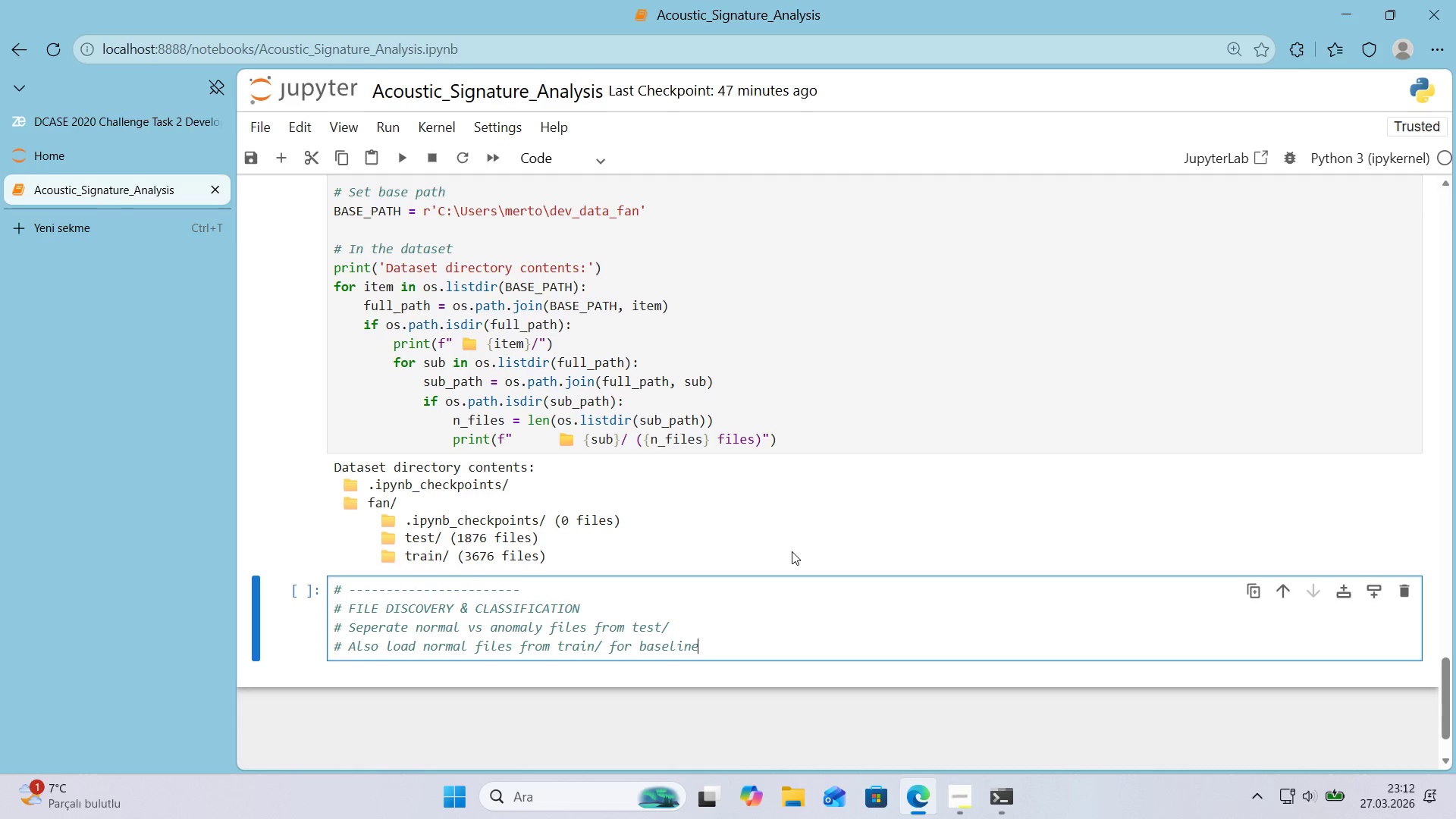 
wait(6.77)
 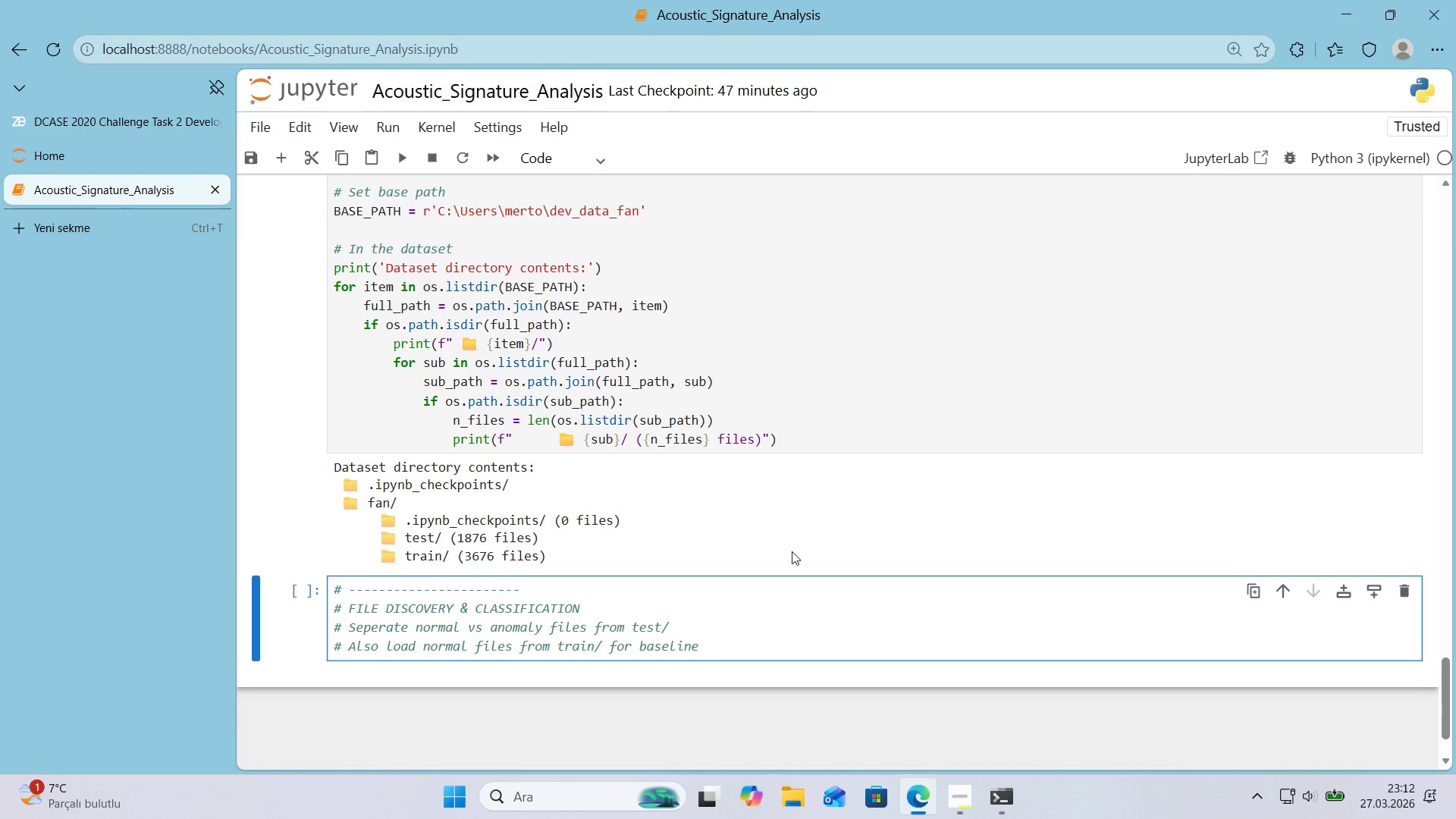 
key(Enter)
 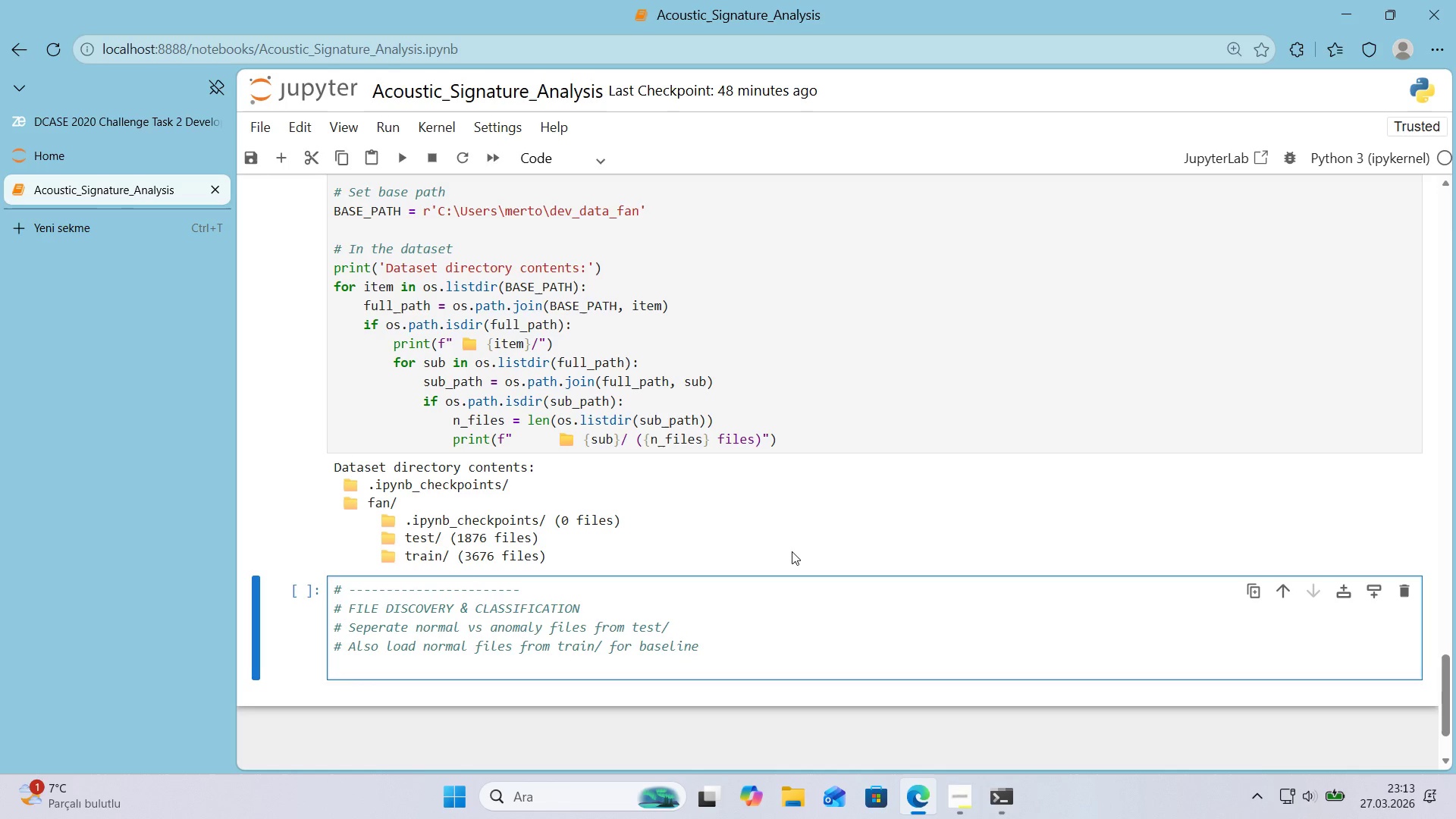 
key(Alt+Control+AltRight)
 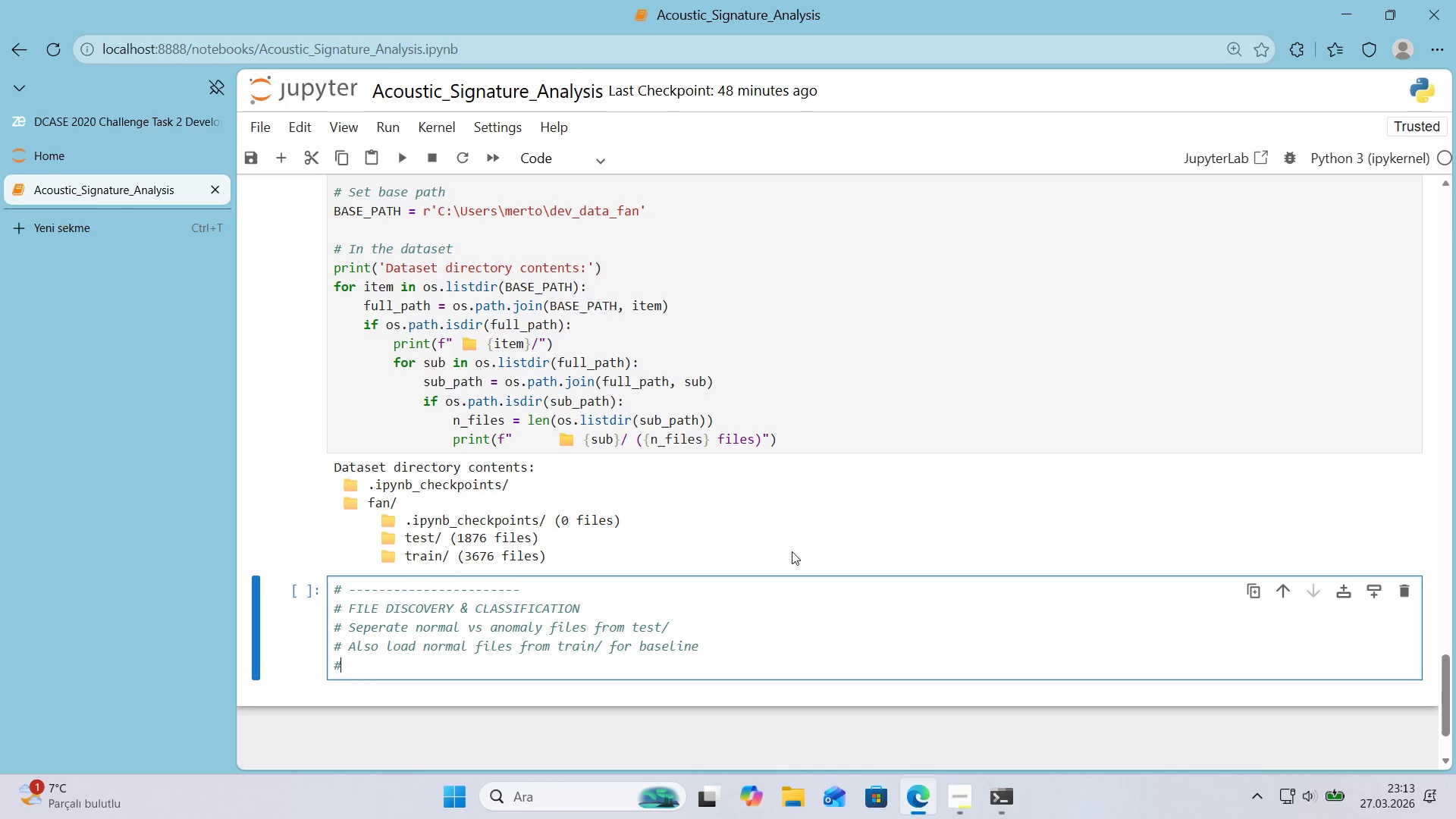 
key(Control+ControlLeft)
 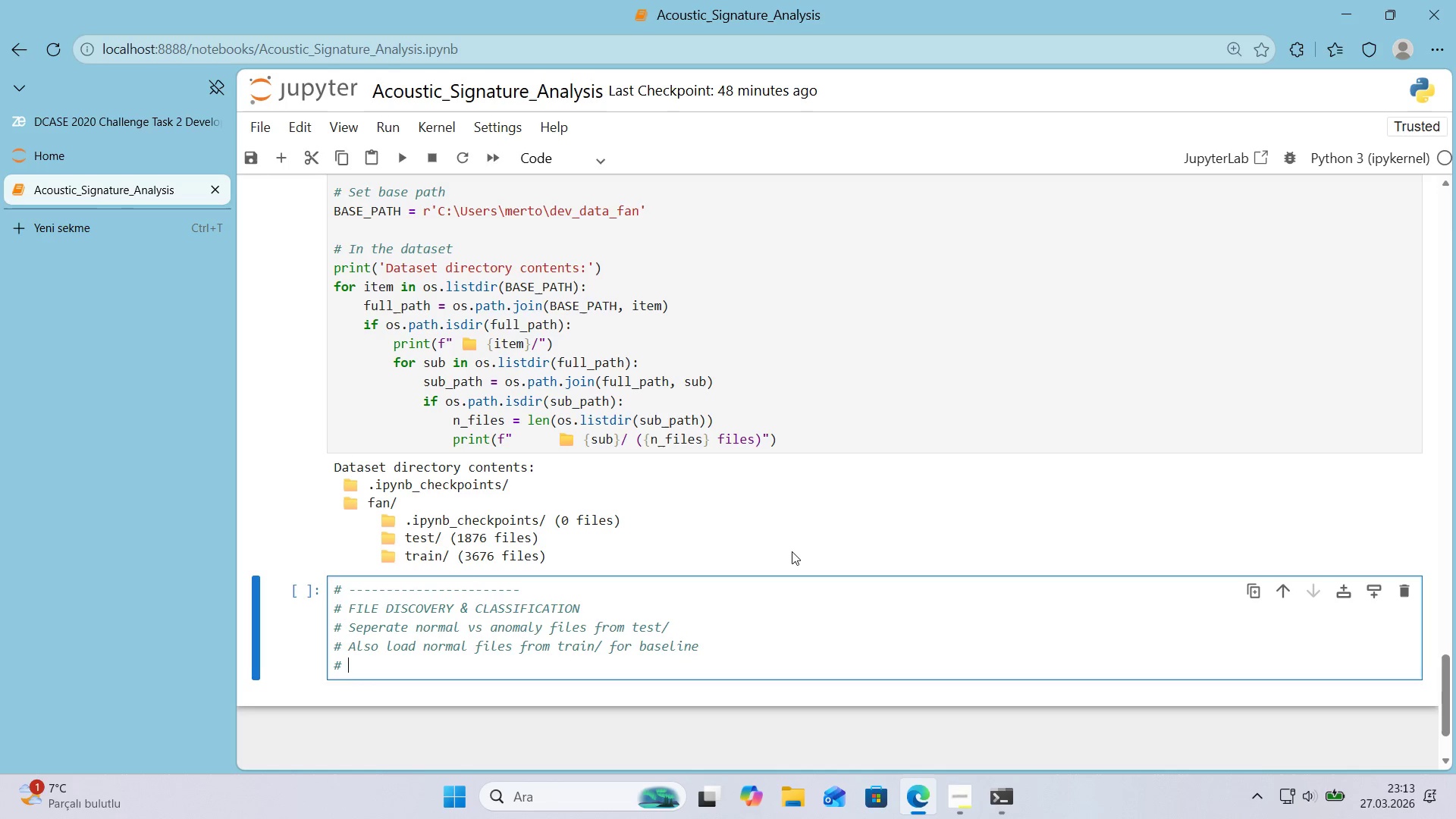 
key(Alt+Control+3)
 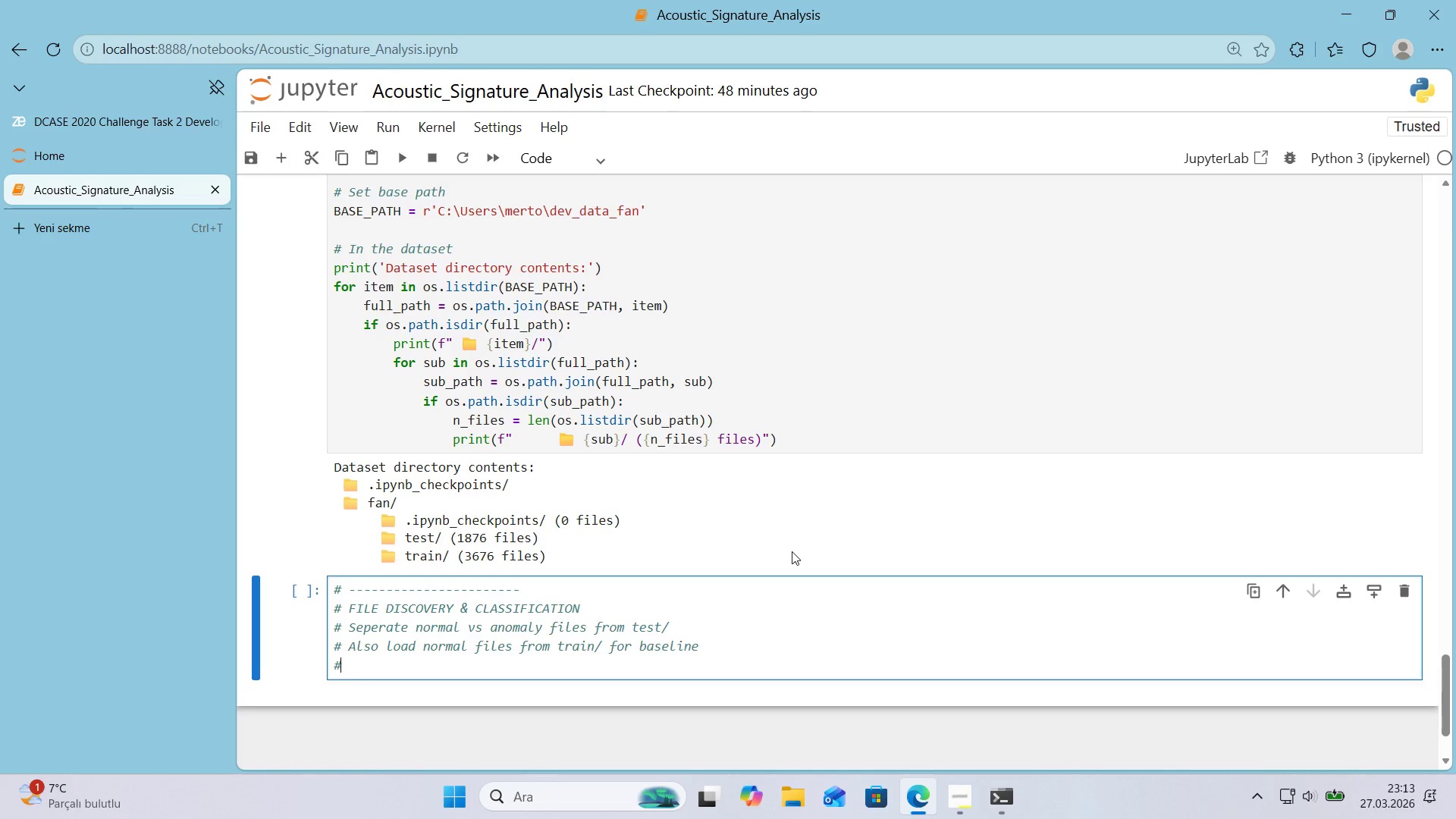 
key(Space)
 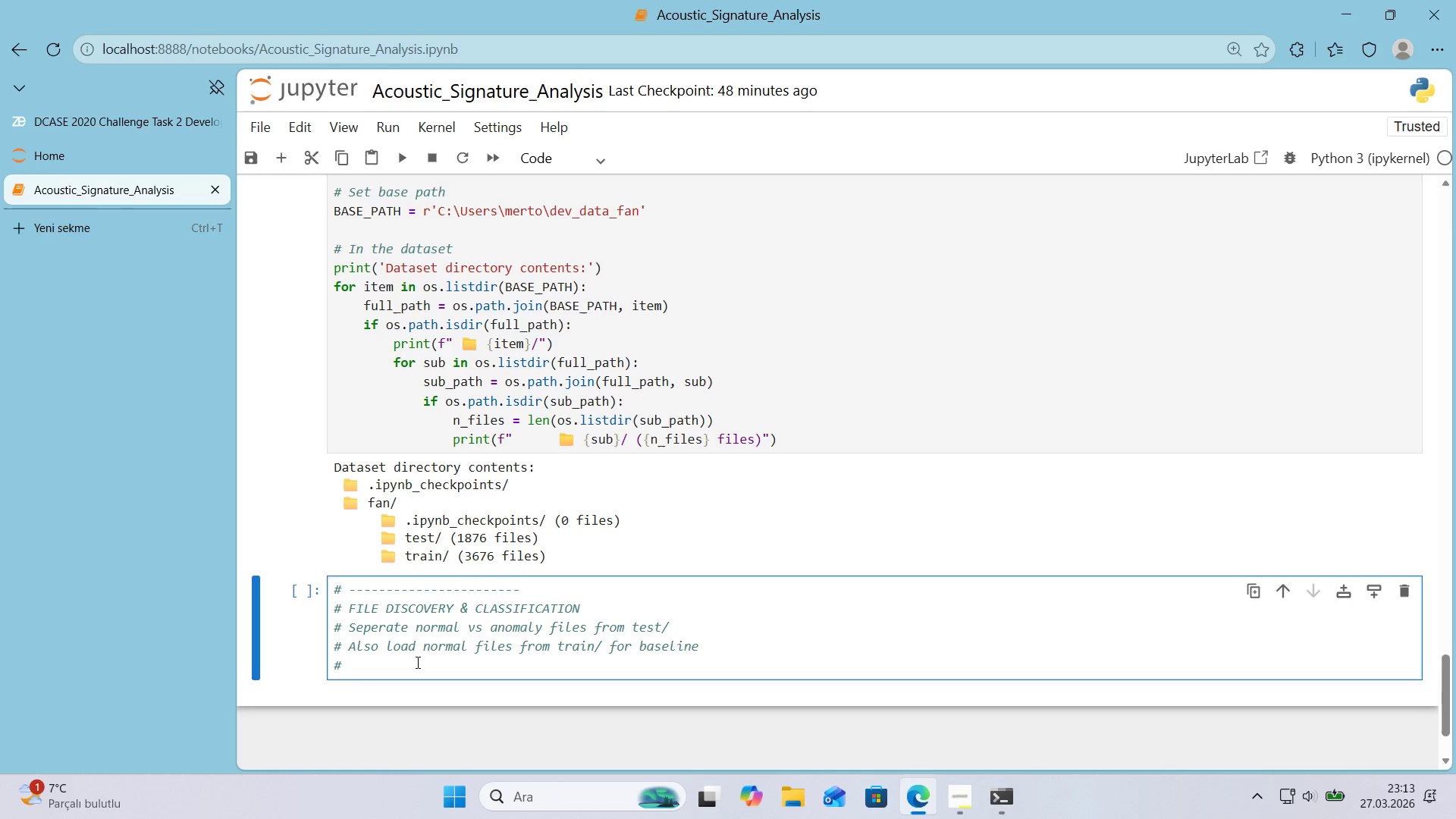 
key(NumpadSubtract)
 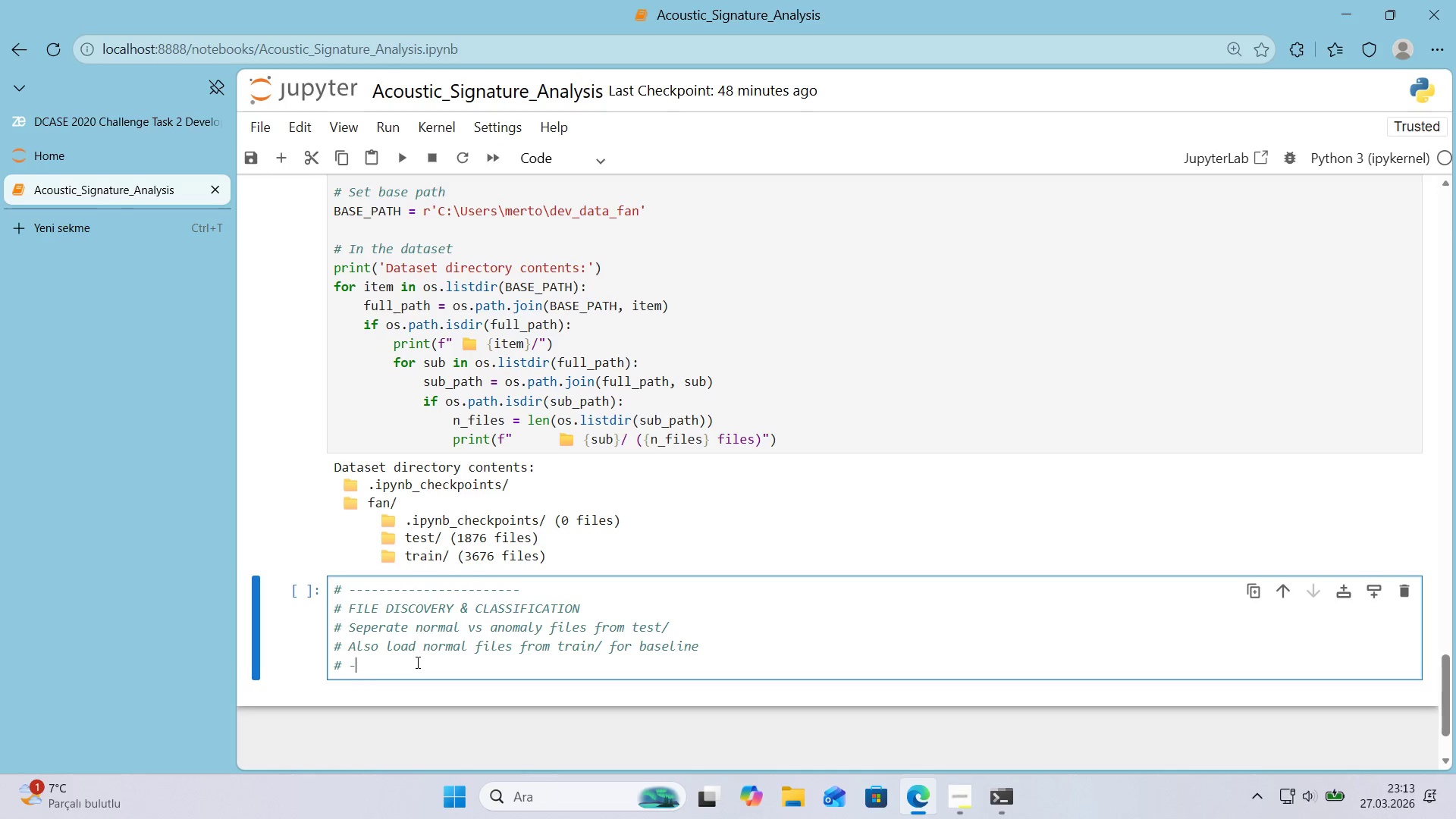 
key(NumpadSubtract)
 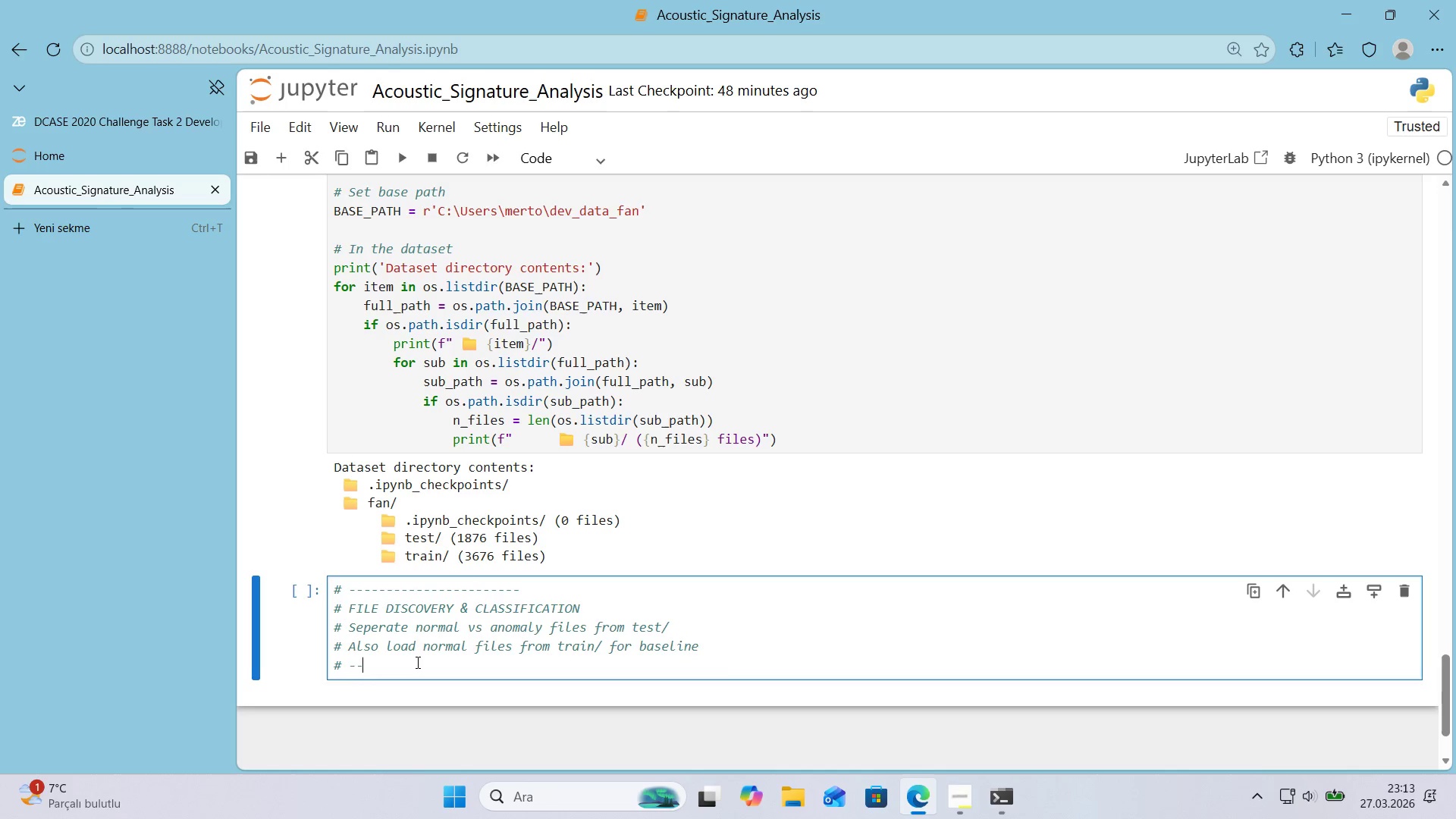 
hold_key(key=NumpadSubtract, duration=1.5)
 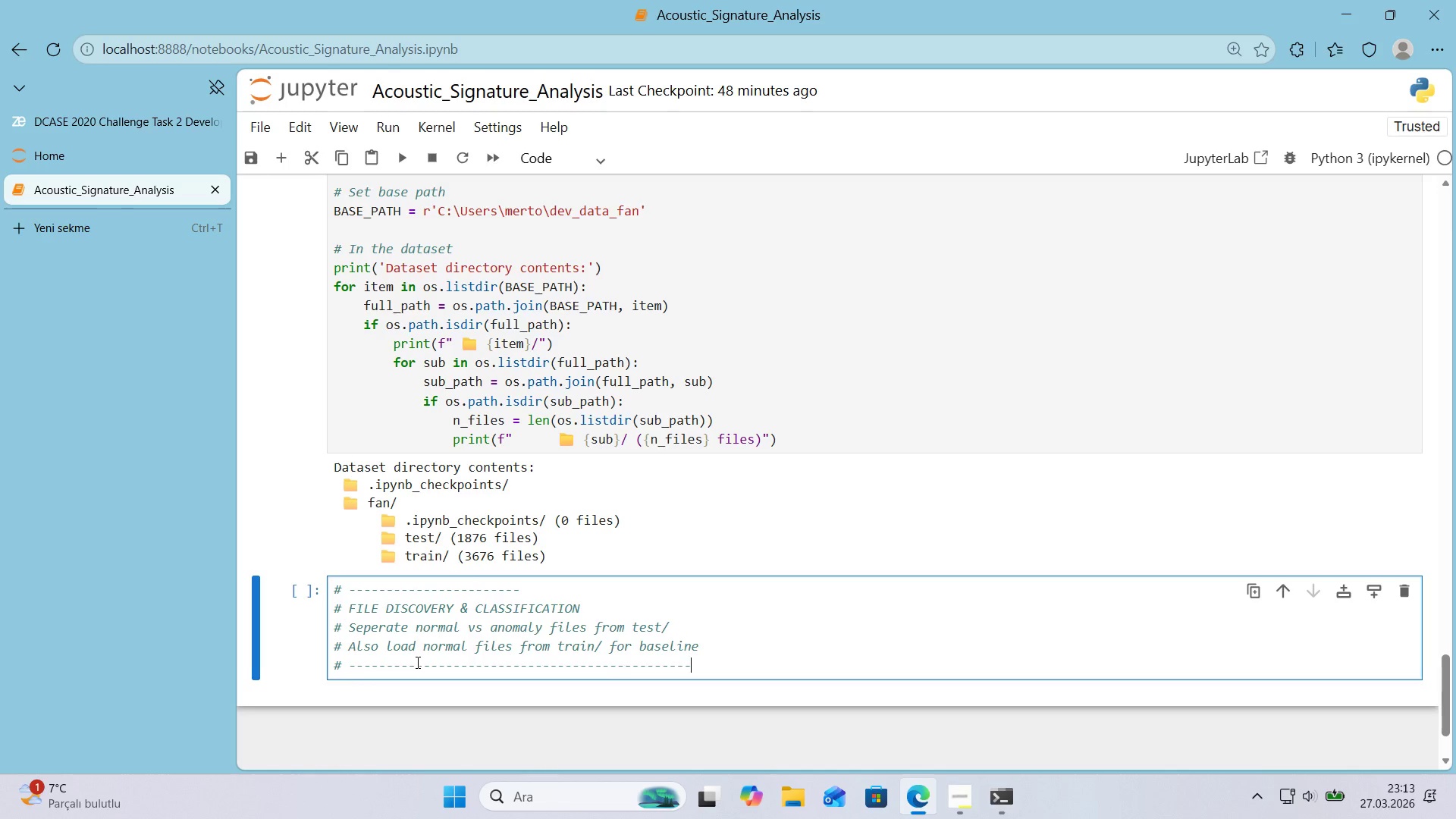 
key(NumpadSubtract)
 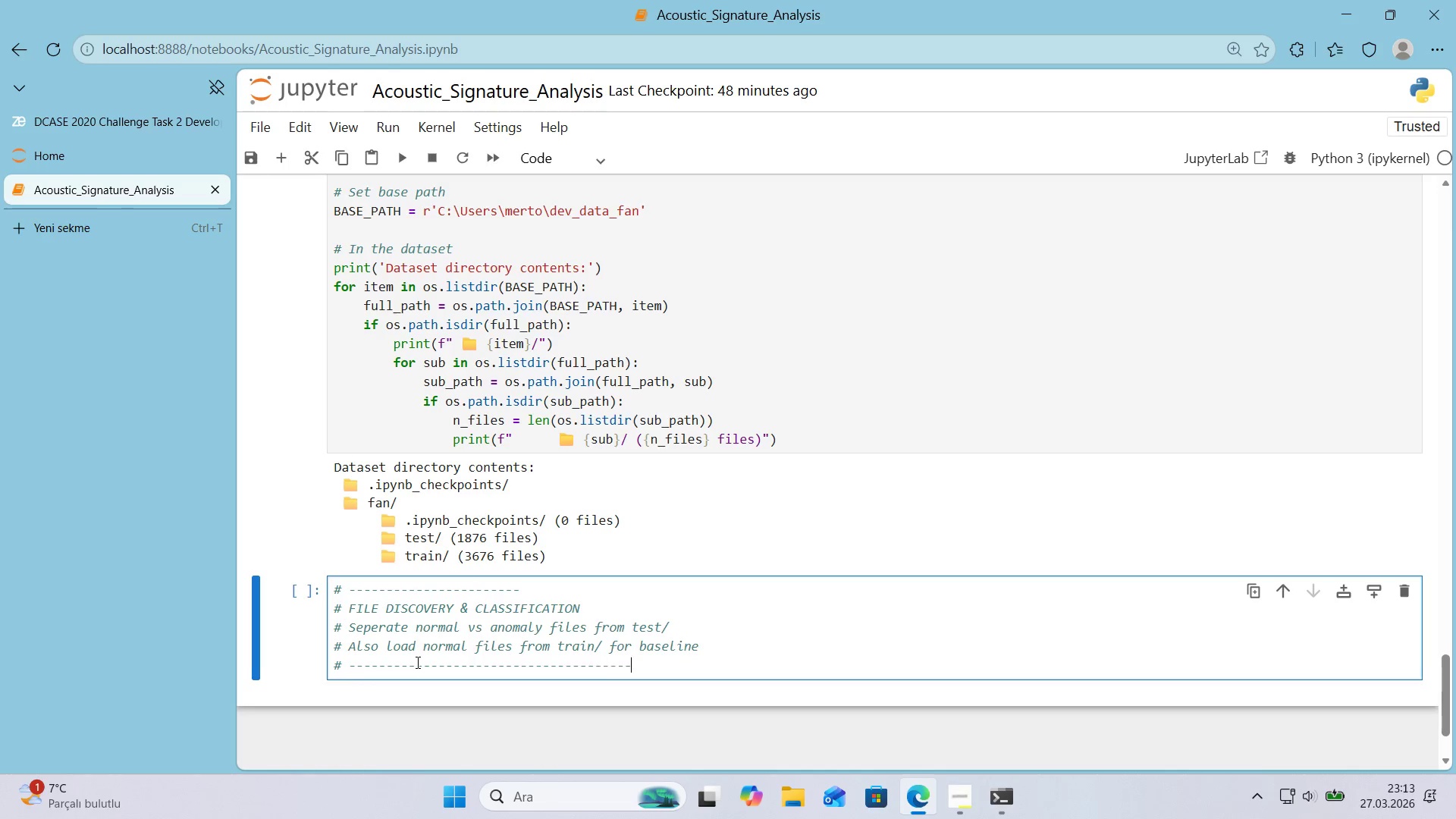 
key(NumpadSubtract)
 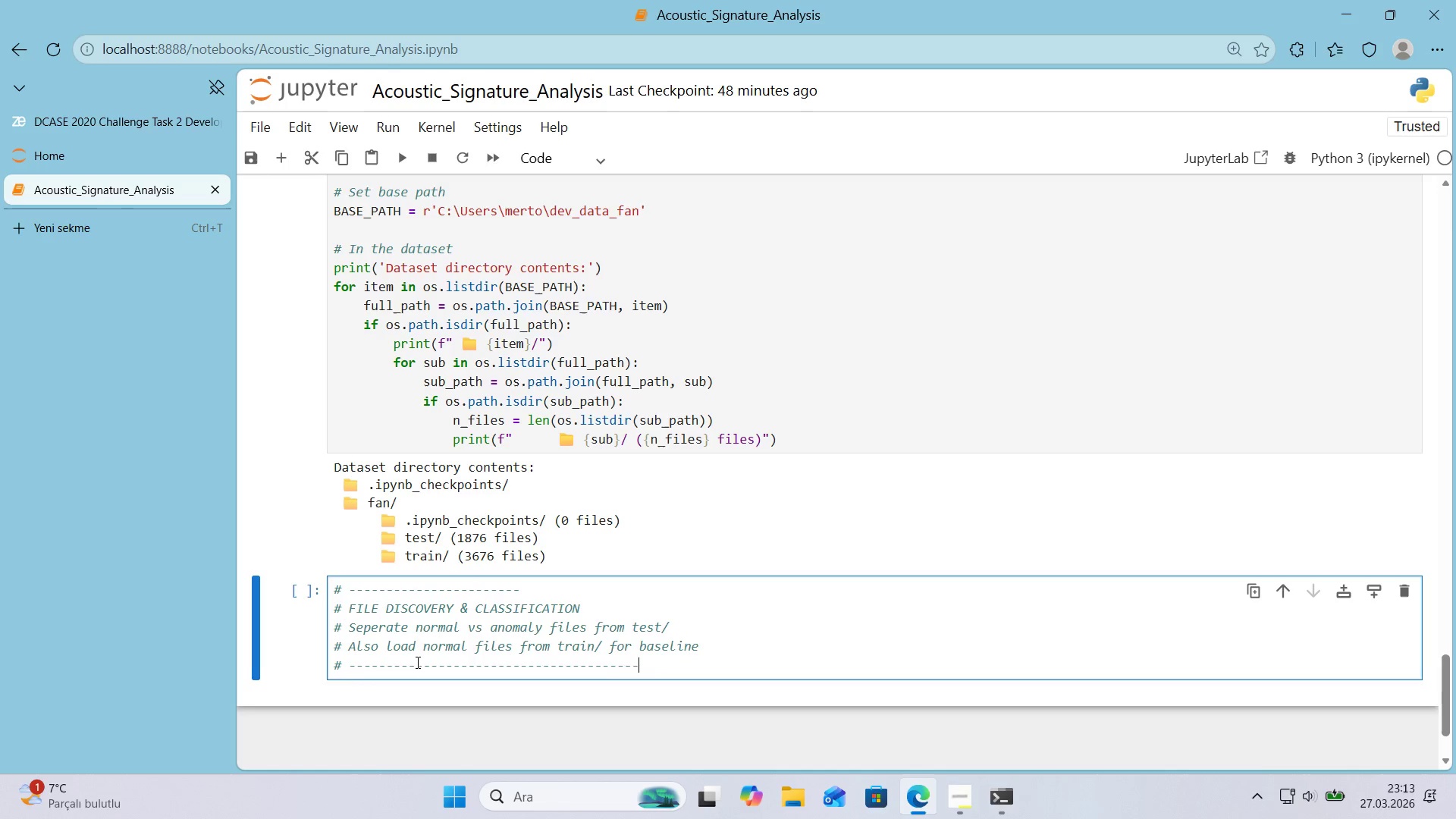 
key(NumpadSubtract)
 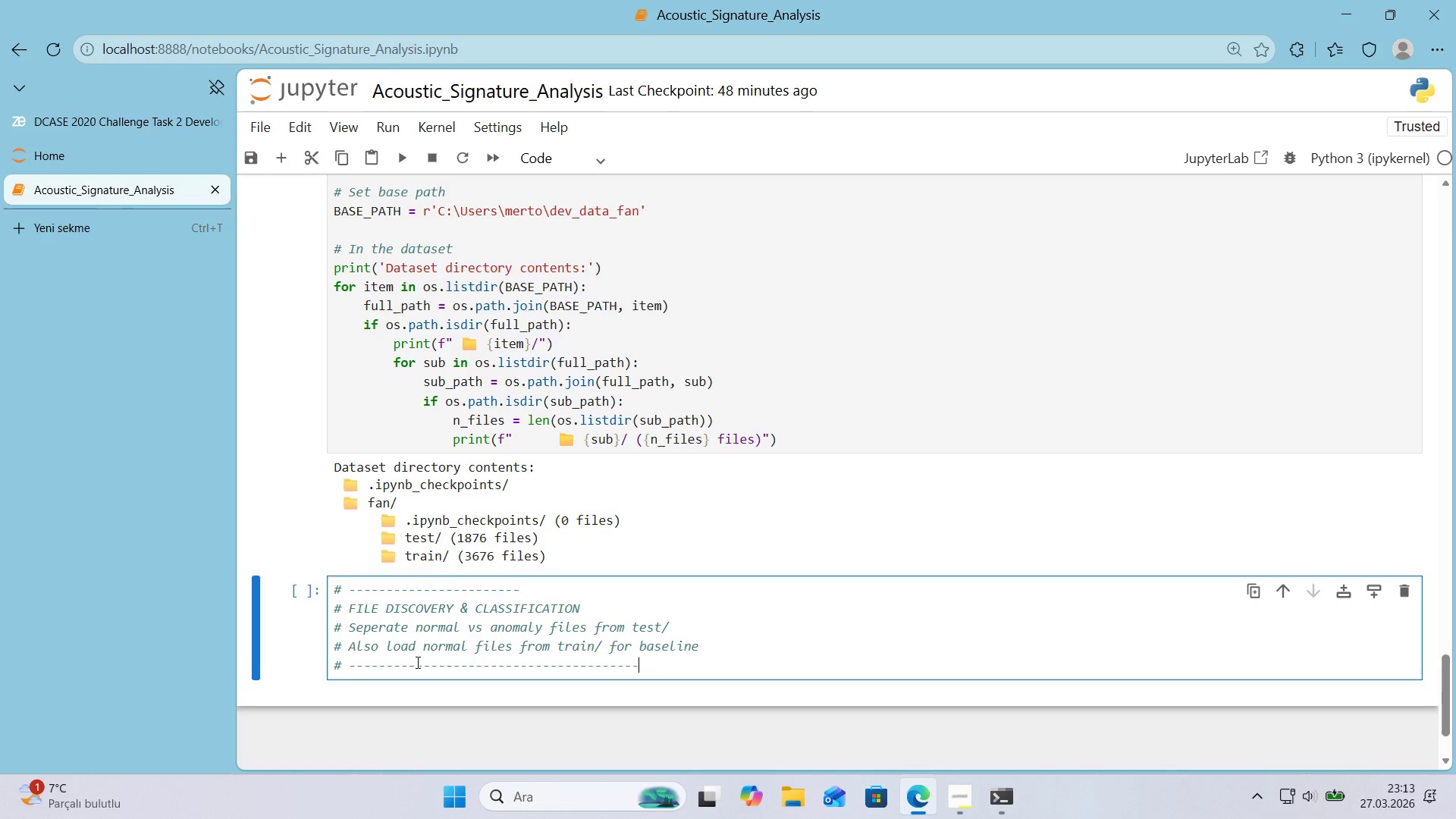 
key(NumpadSubtract)
 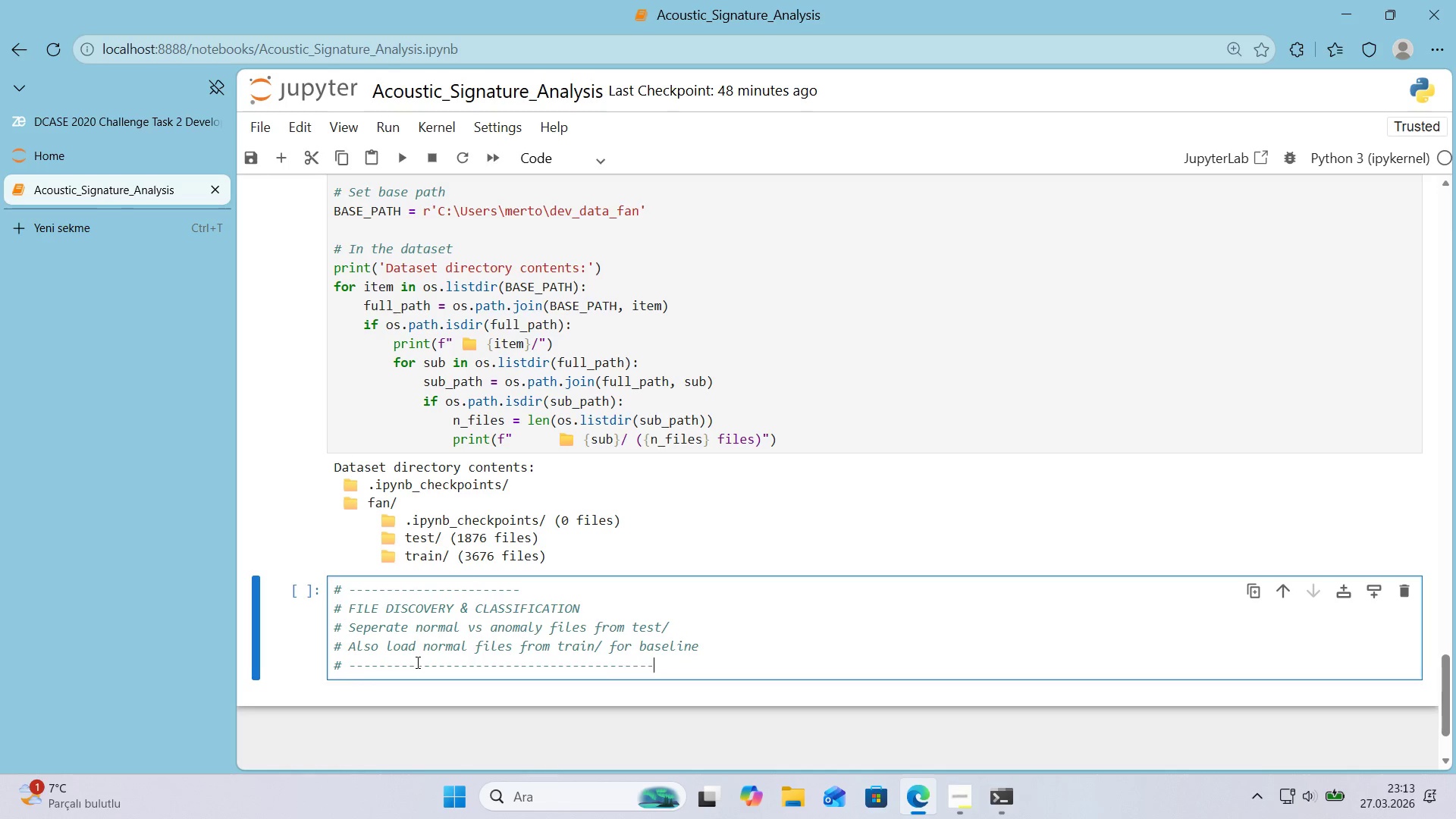 
key(NumpadSubtract)
 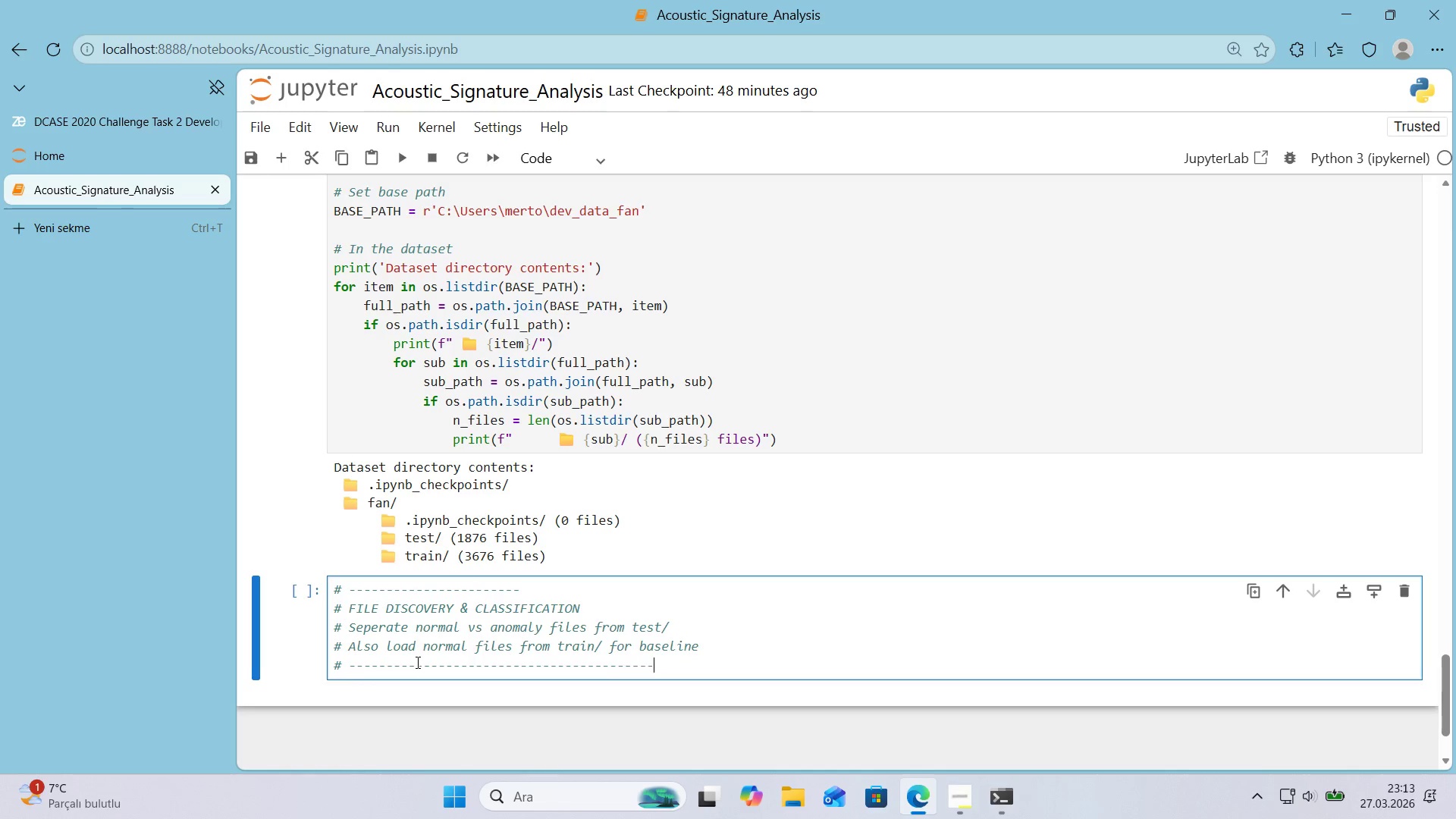 
key(NumpadSubtract)
 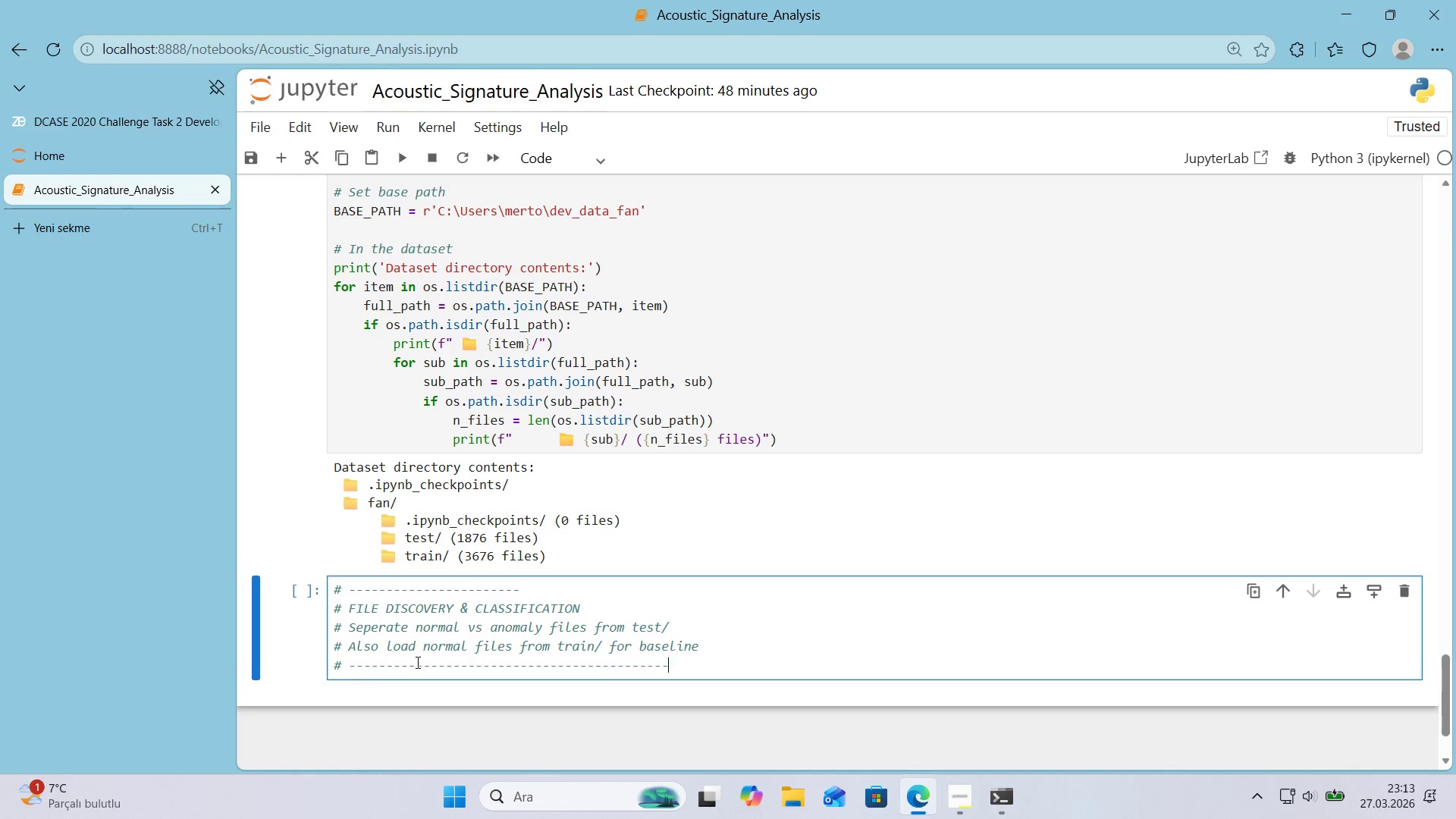 
key(NumpadSubtract)
 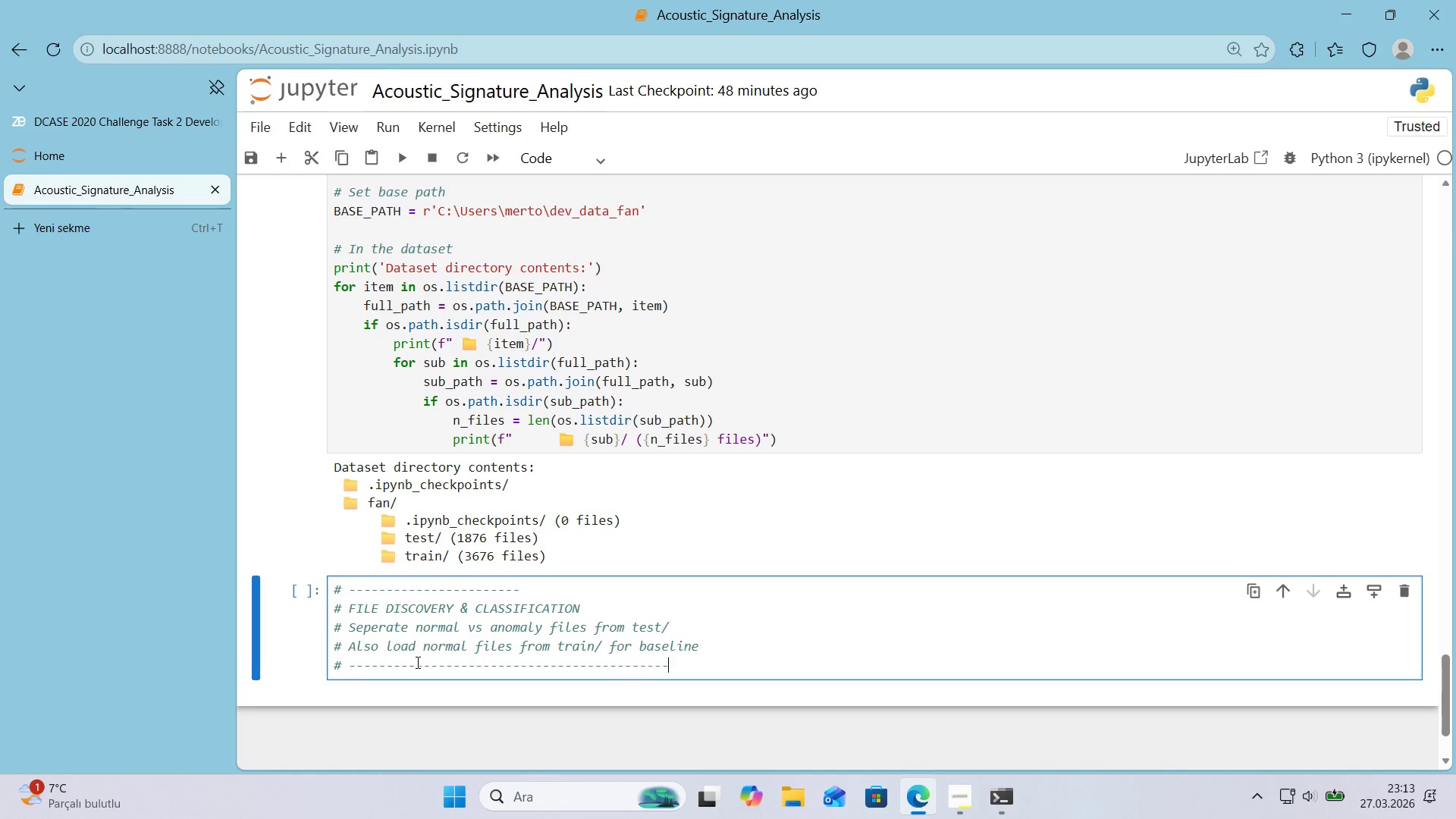 
key(NumpadSubtract)
 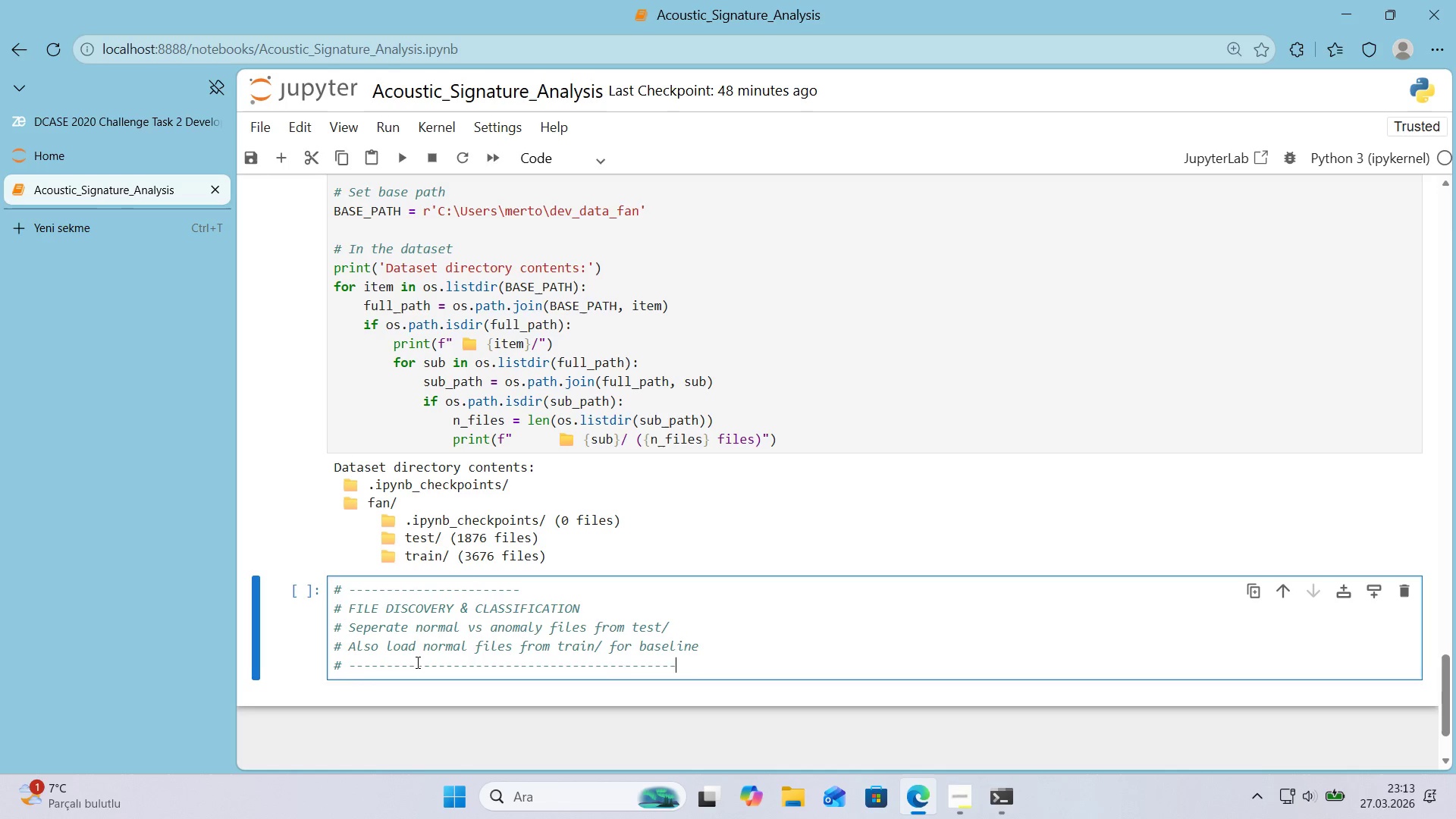 
key(NumpadSubtract)
 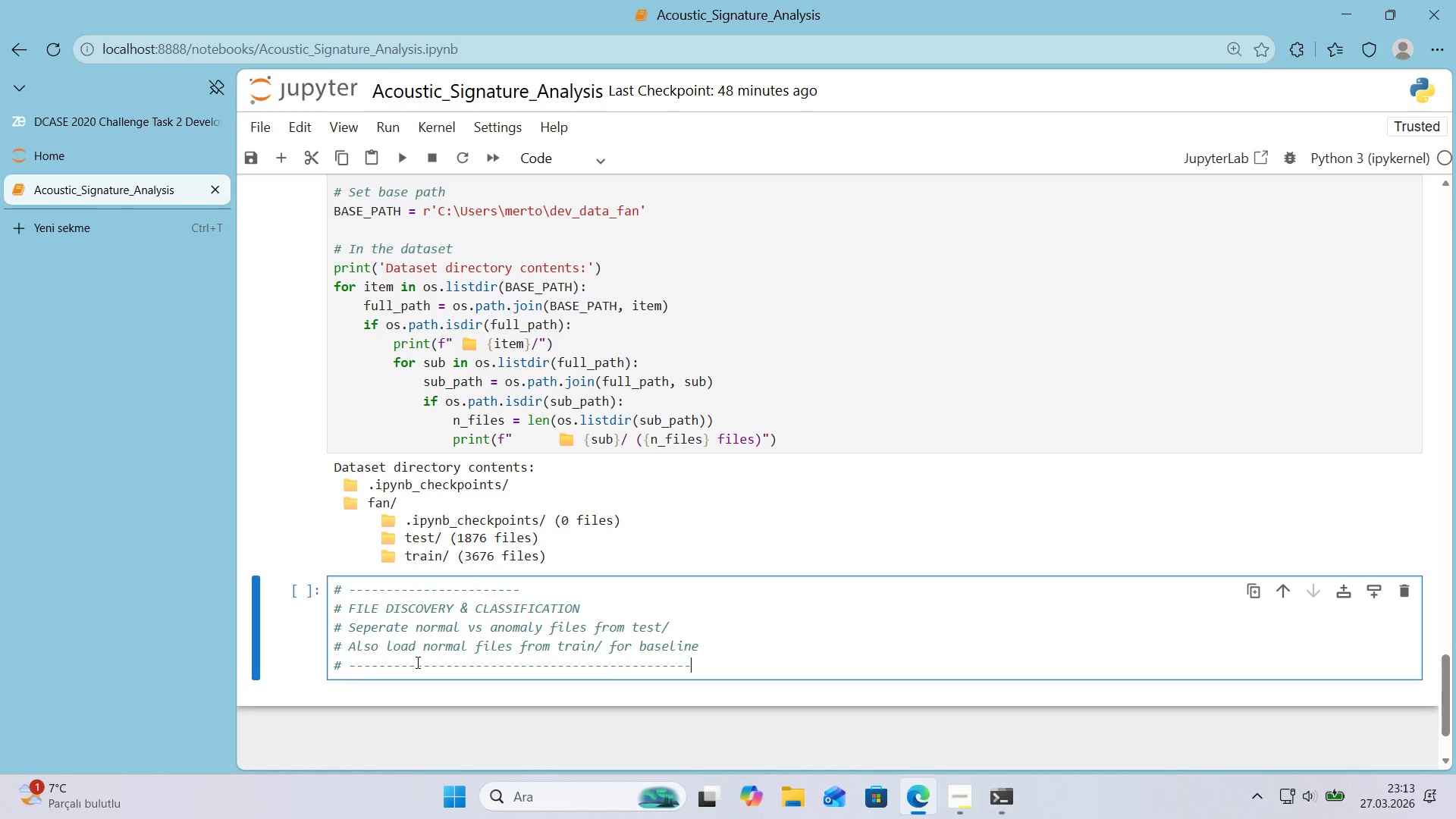 
key(NumpadSubtract)
 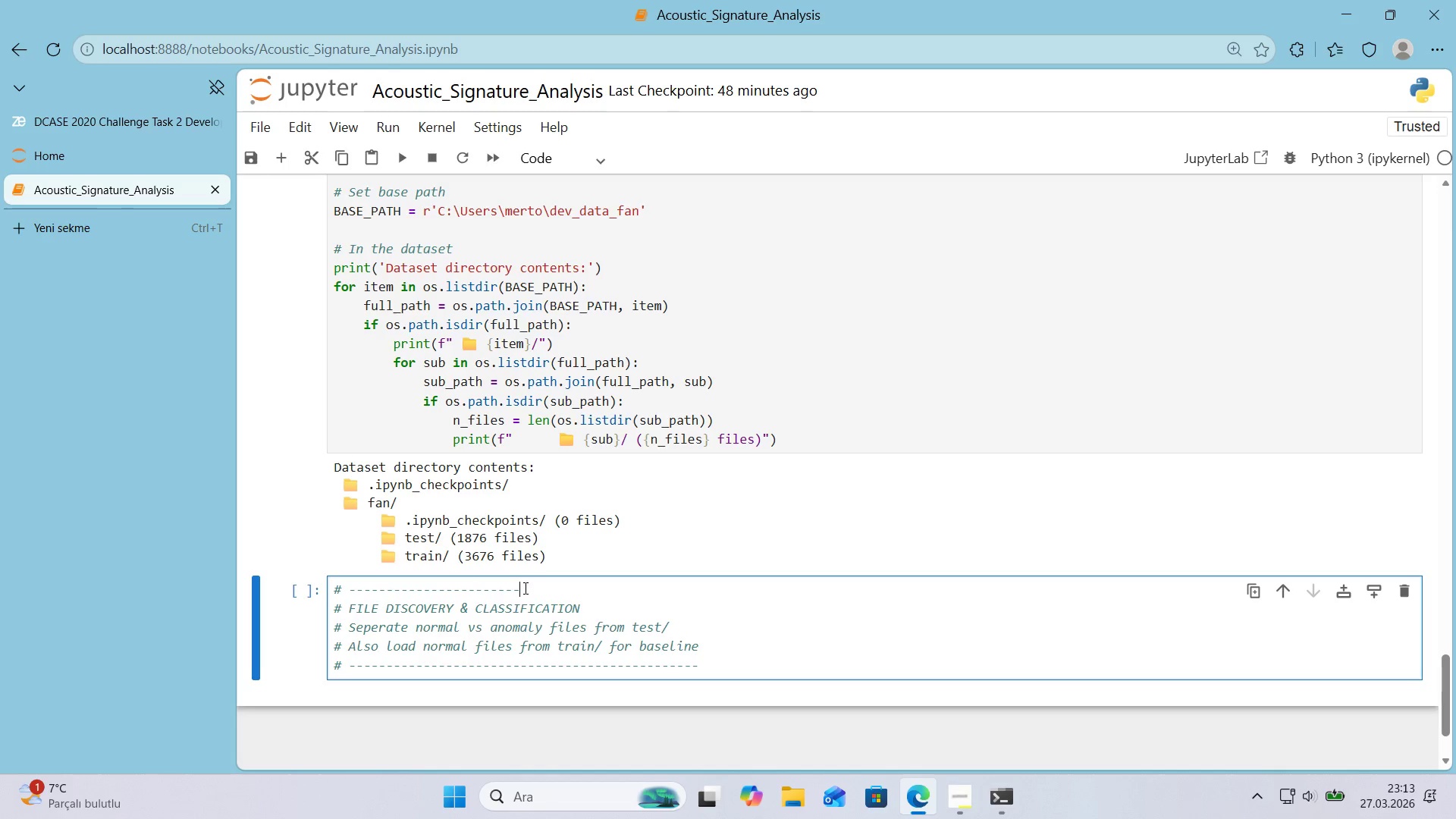 
hold_key(key=NumpadSubtract, duration=1.14)
 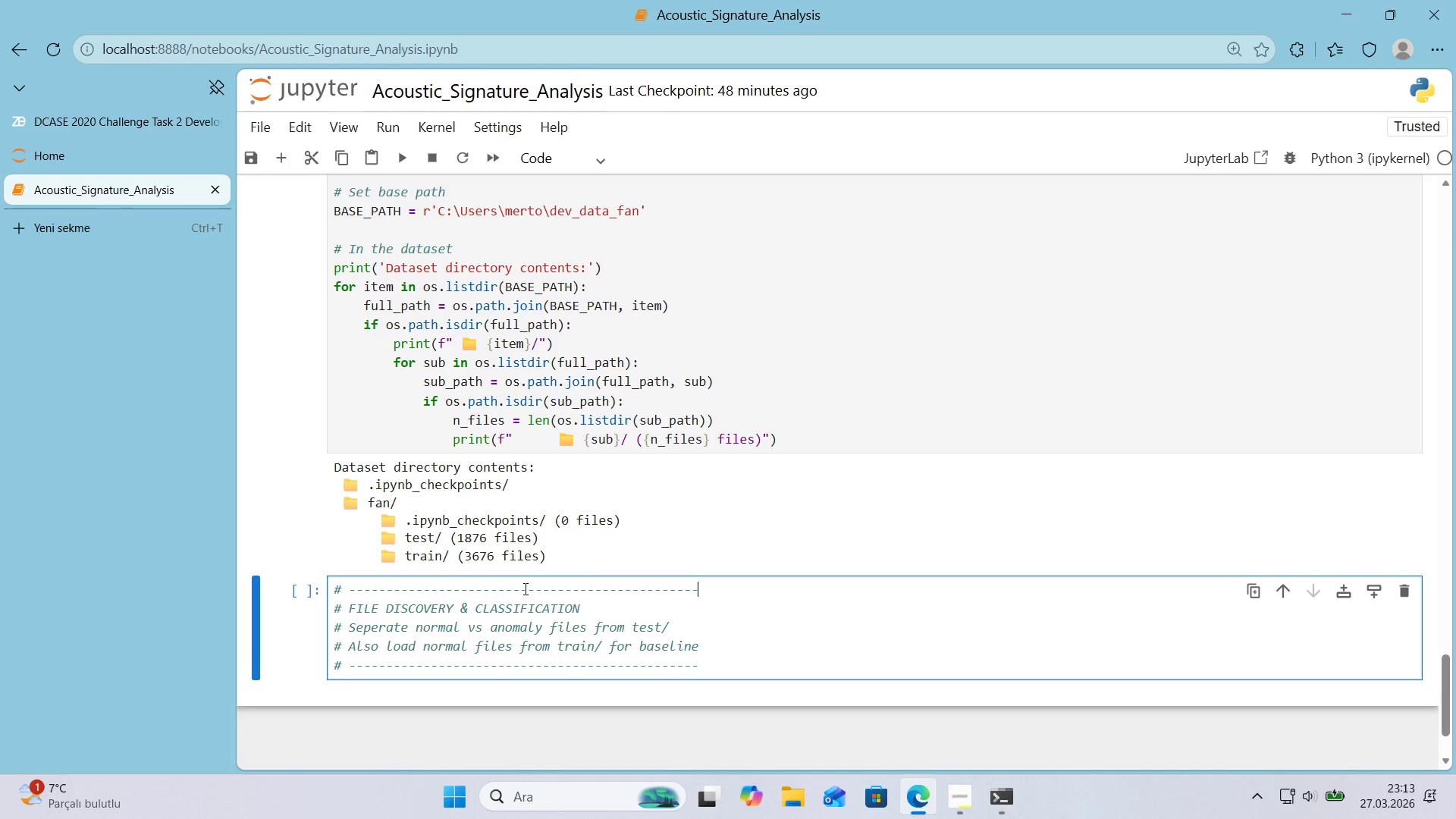 
key(NumpadSubtract)
 